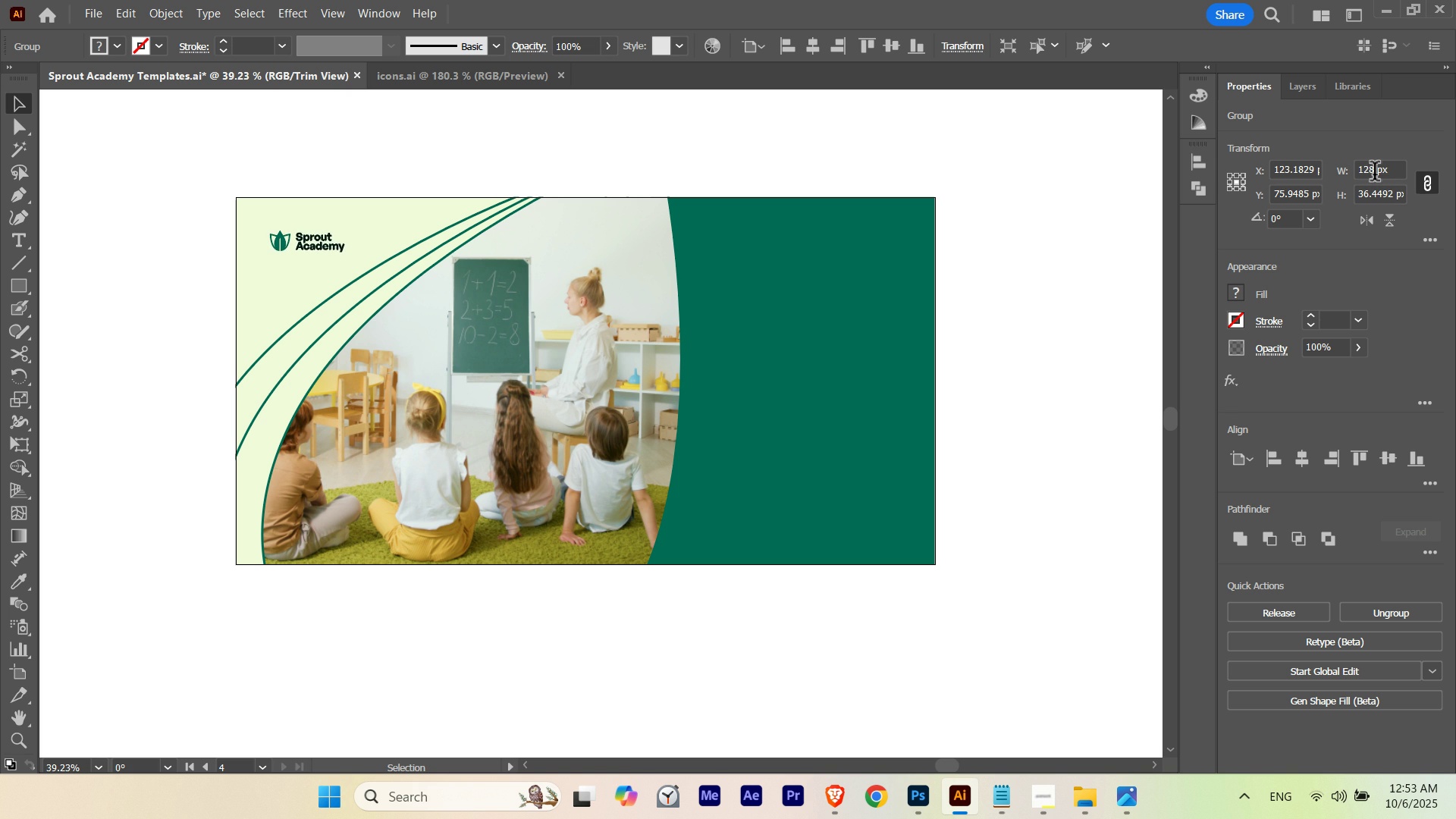 
key(ArrowUp)
 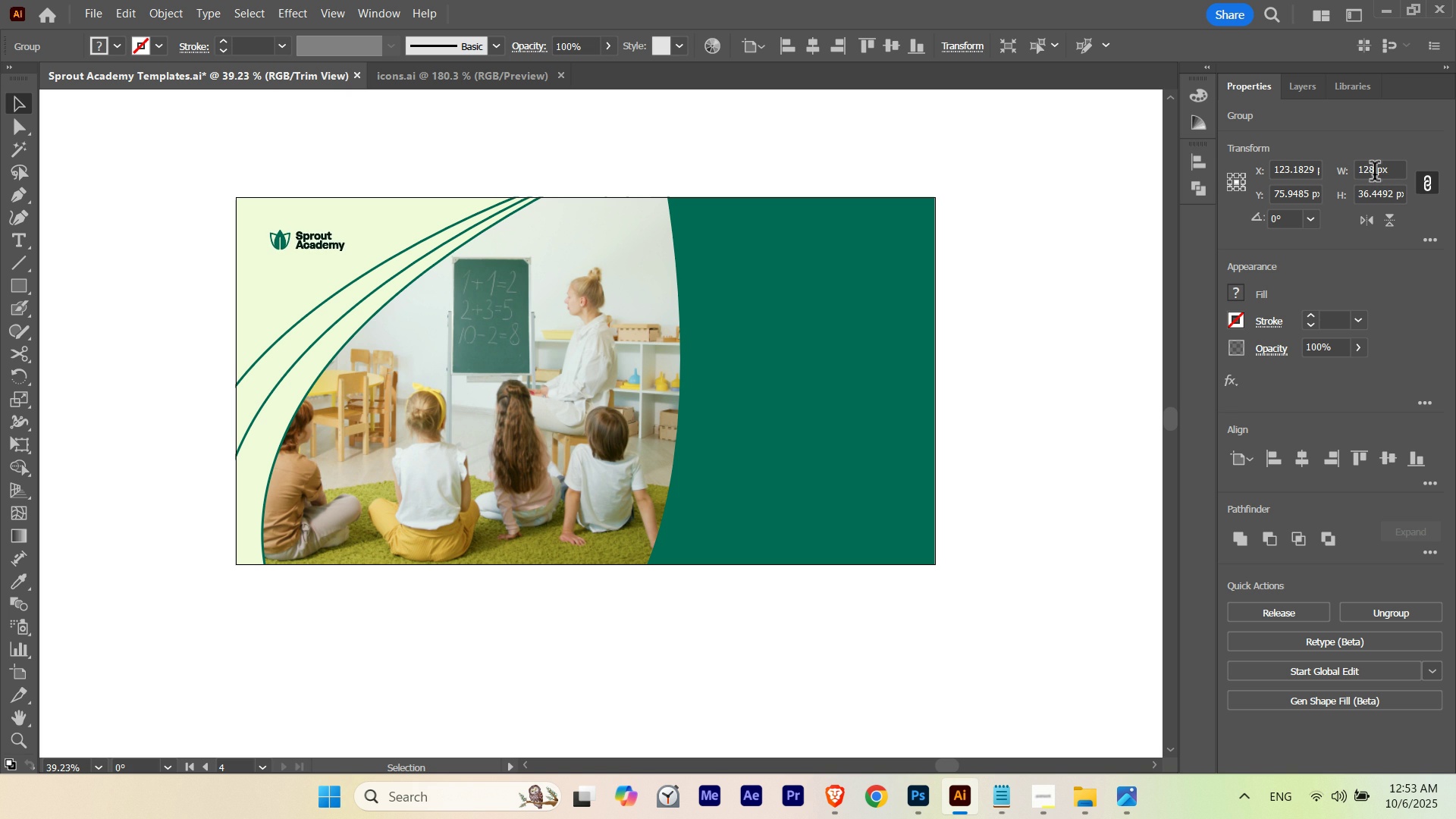 
key(ArrowUp)
 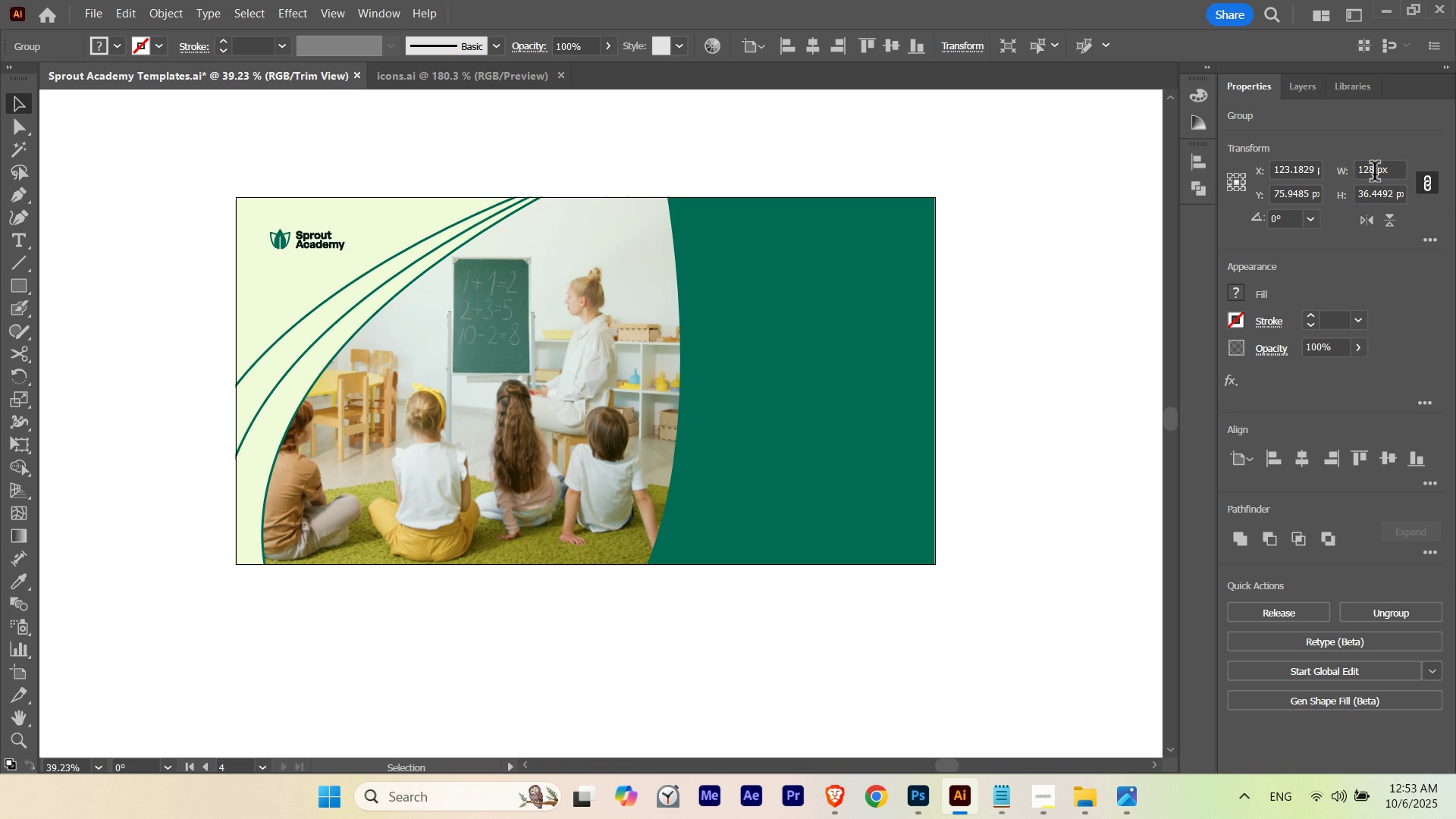 
key(ArrowUp)
 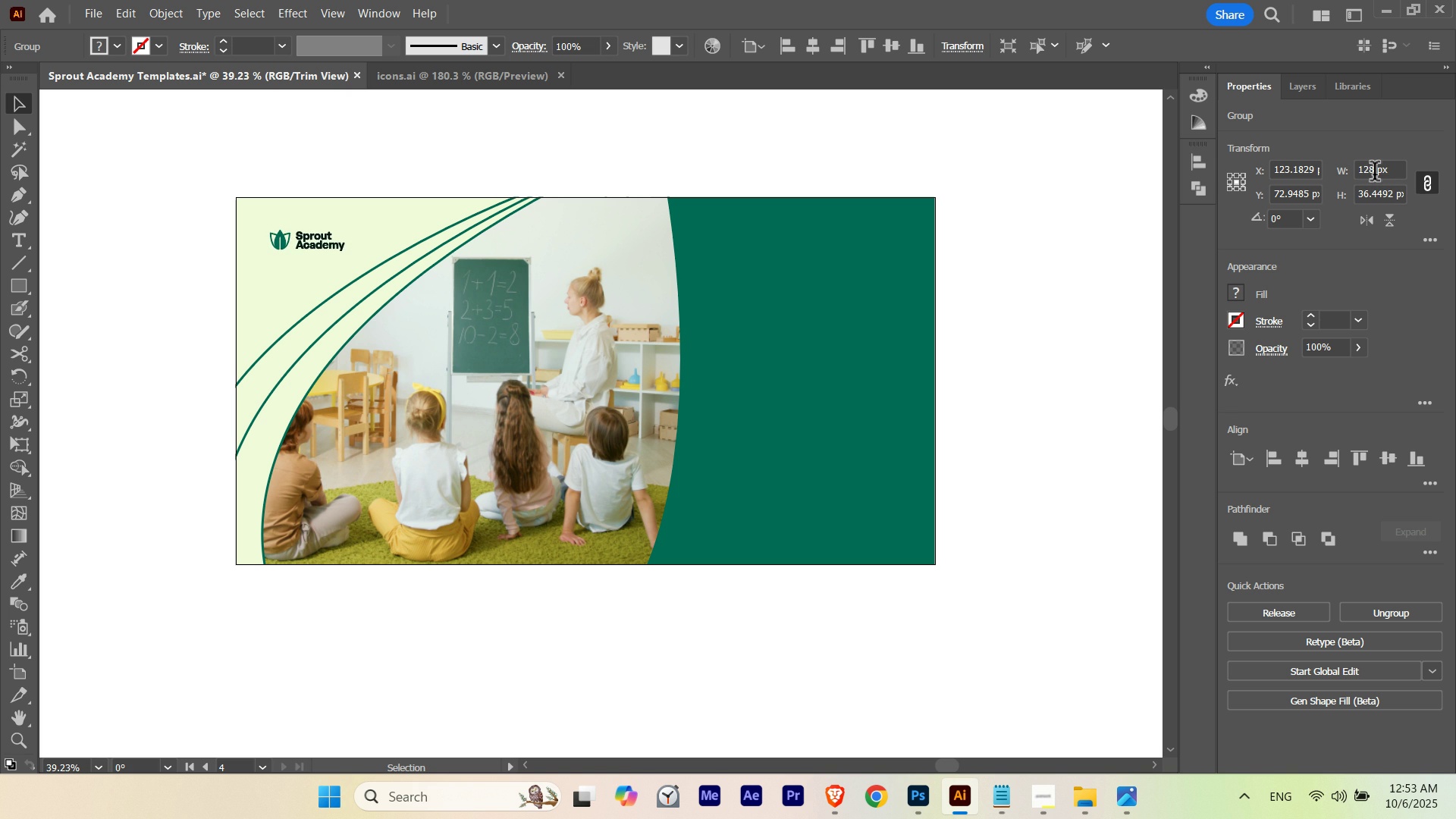 
key(ArrowDown)
 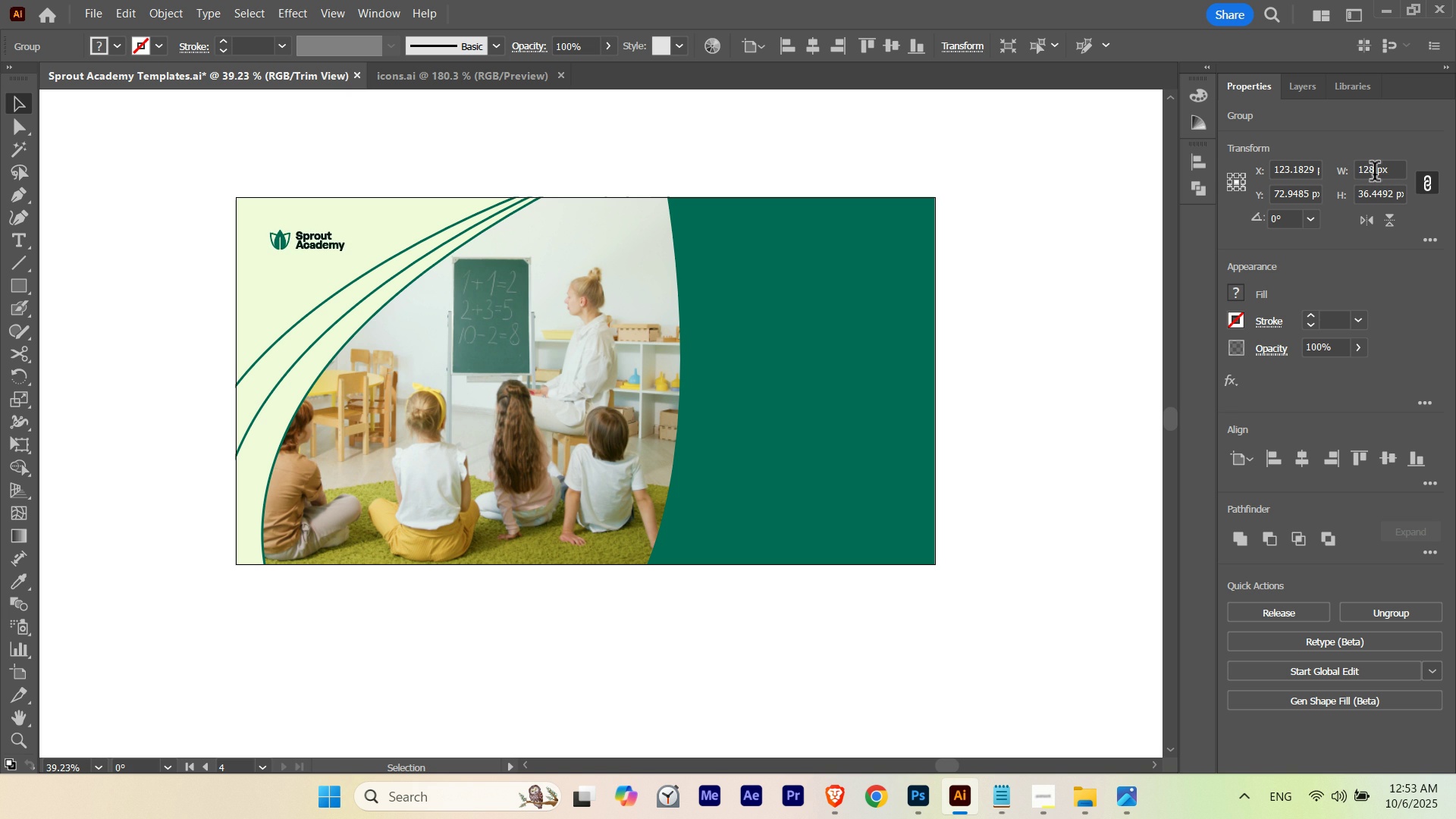 
key(ArrowDown)
 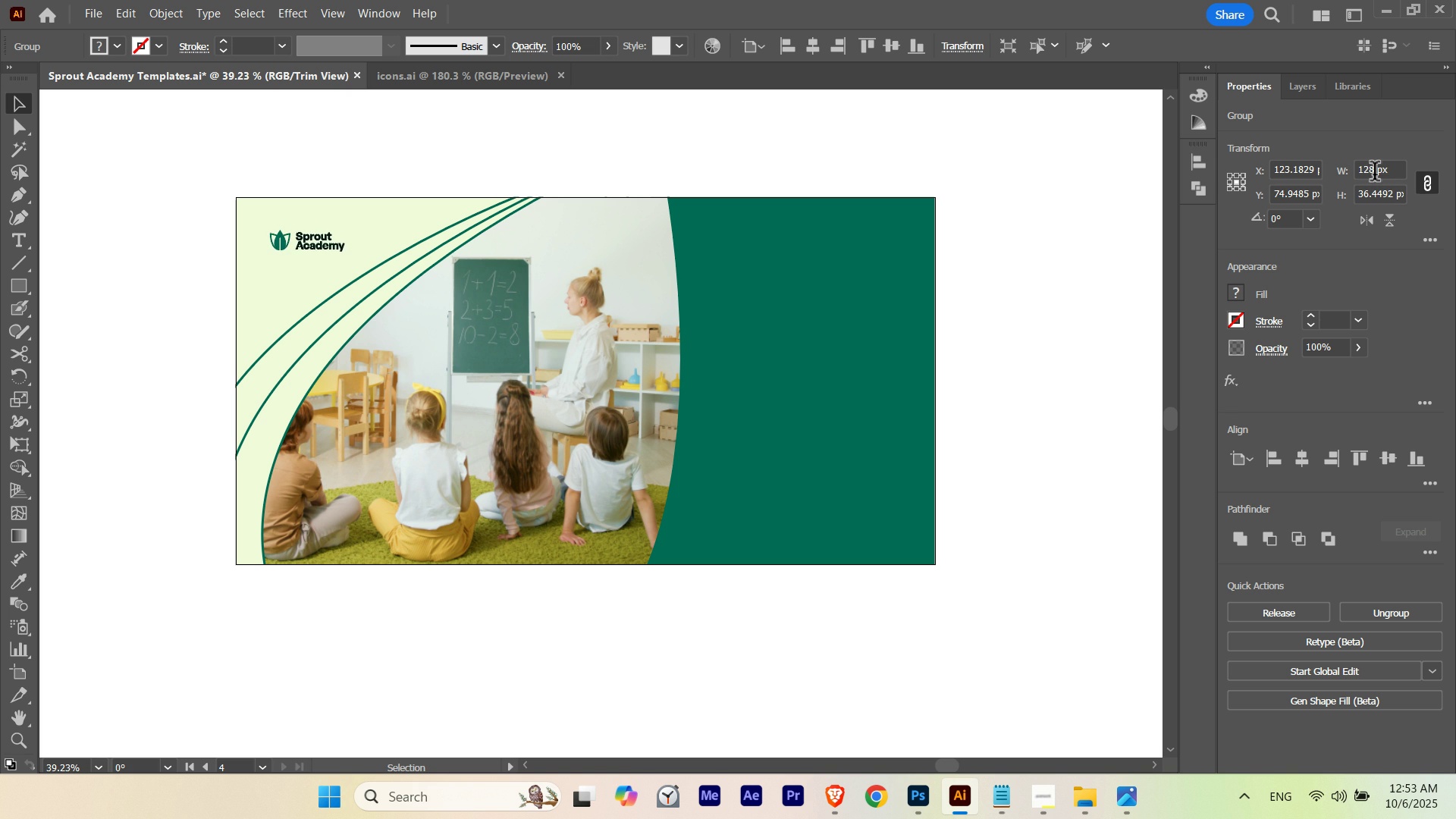 
key(ArrowUp)
 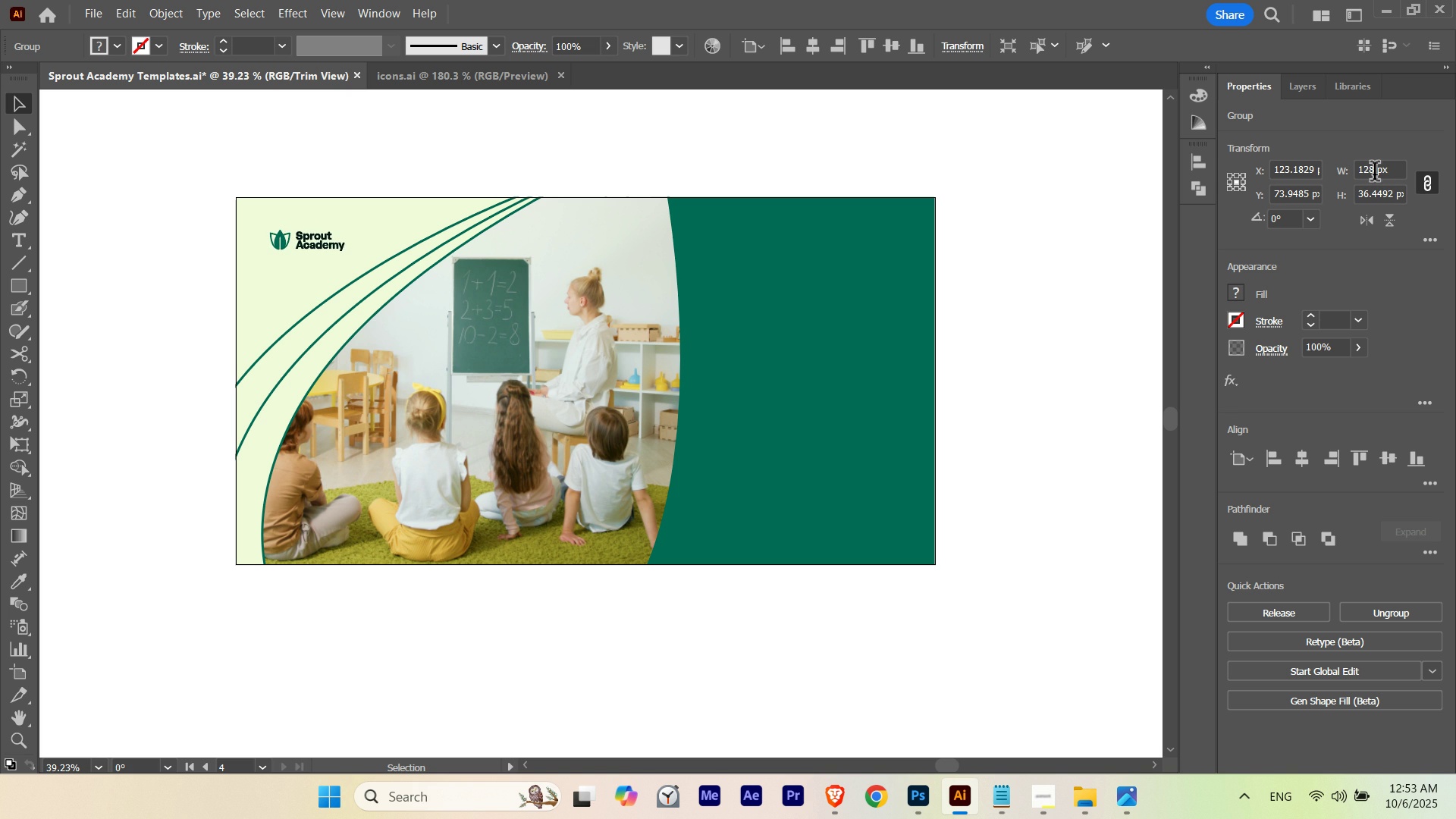 
key(ArrowLeft)
 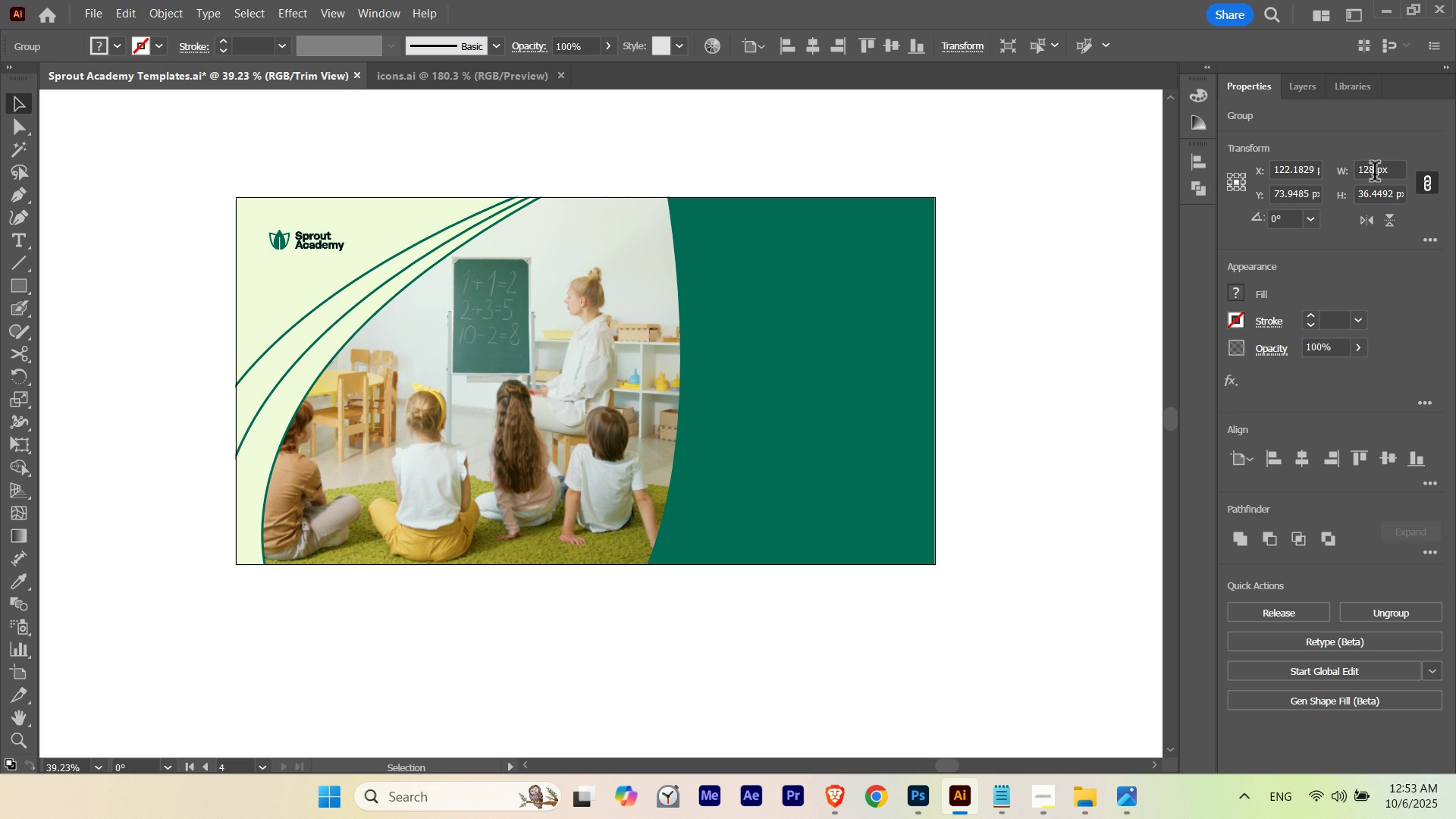 
key(ArrowLeft)
 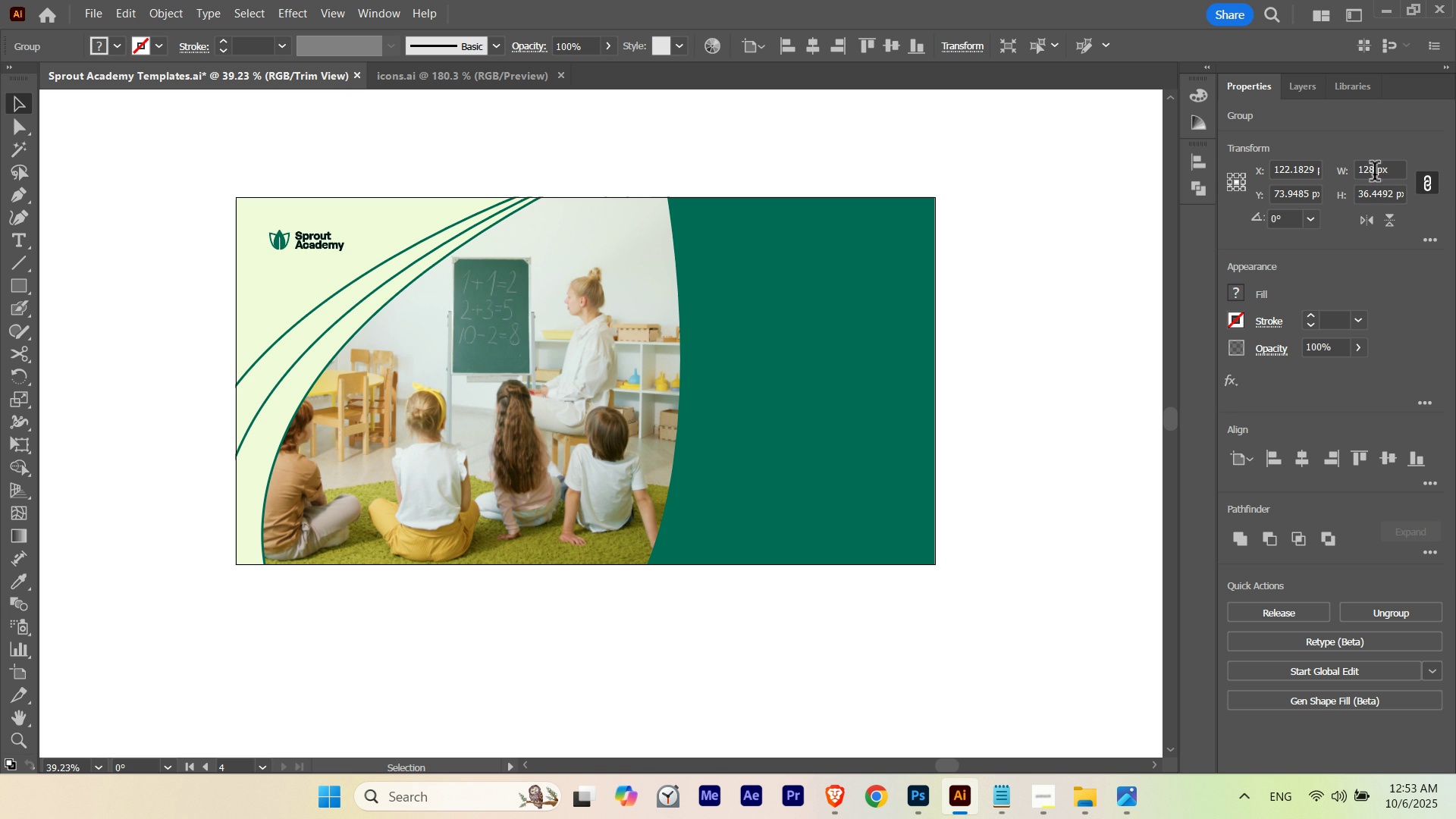 
key(ArrowRight)
 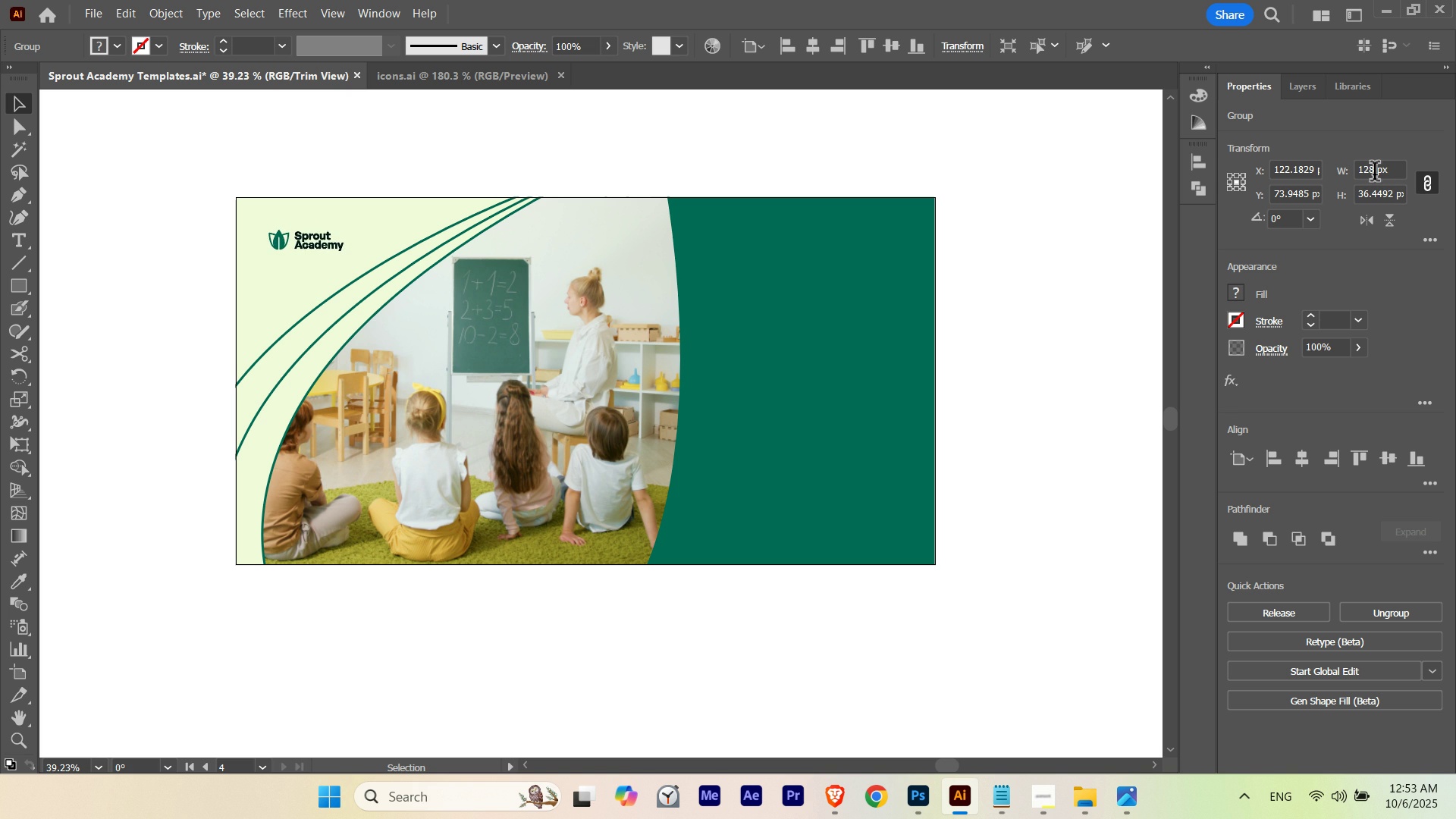 
key(ArrowLeft)
 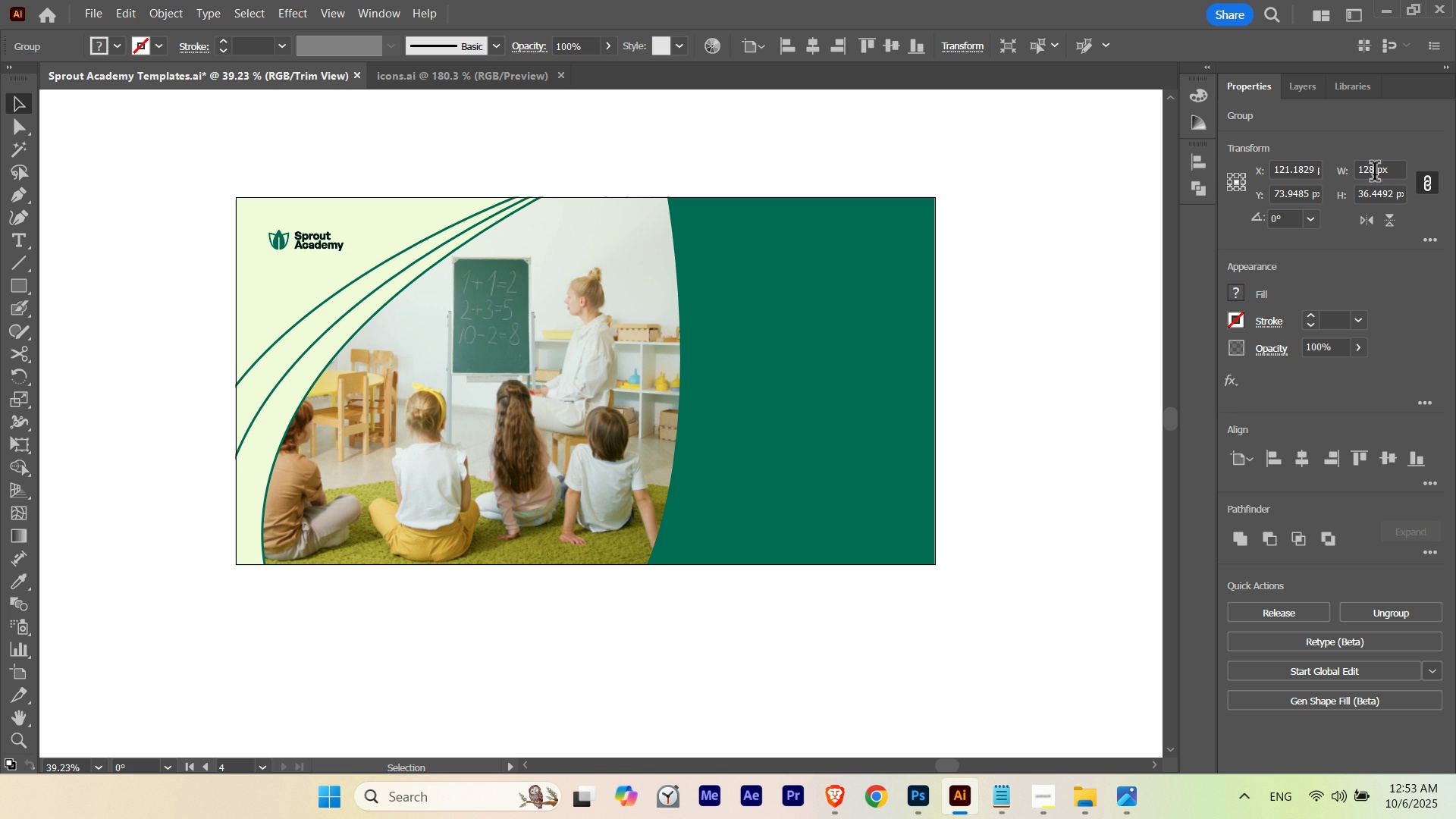 
key(ArrowUp)
 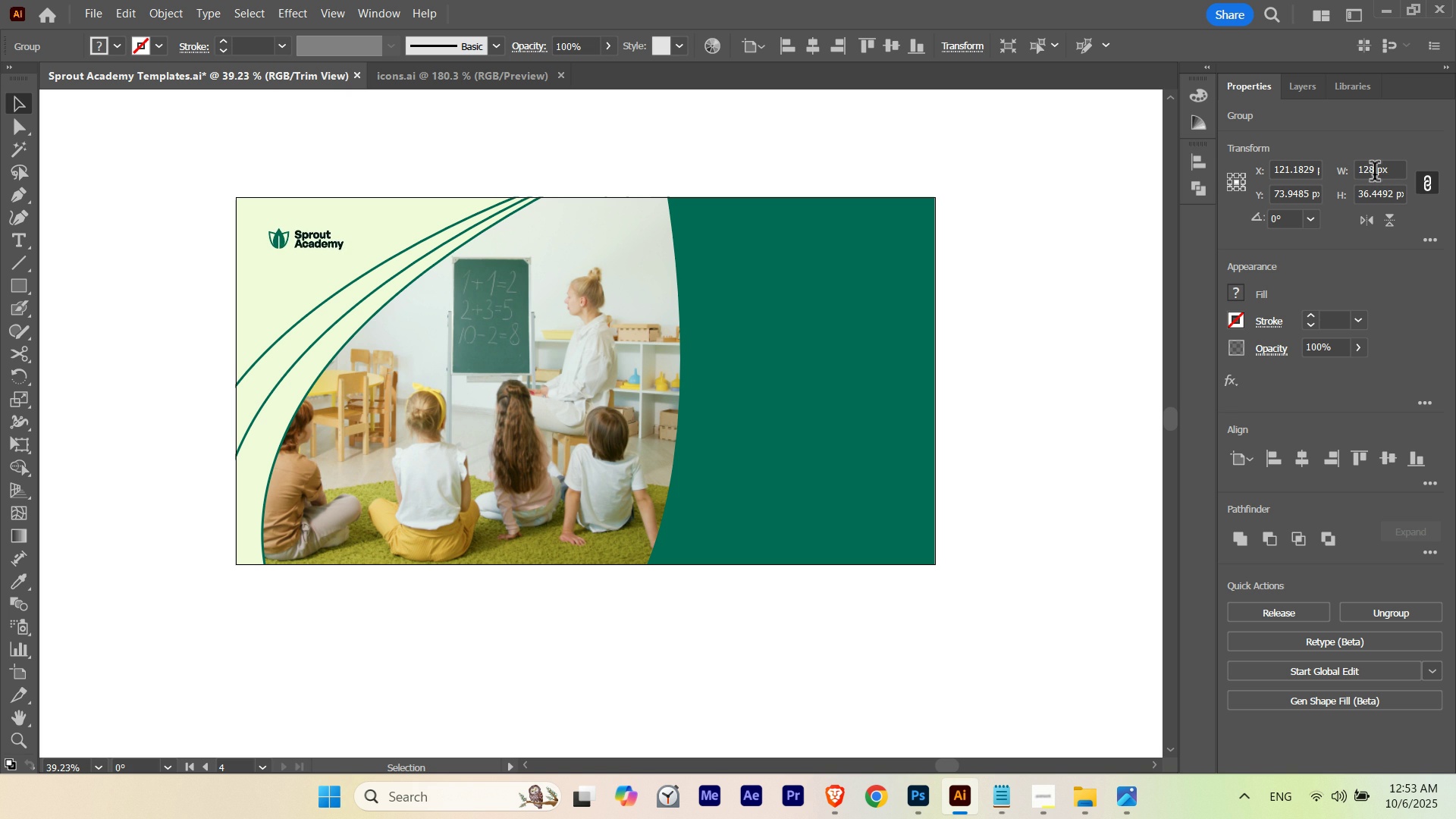 
key(ArrowUp)
 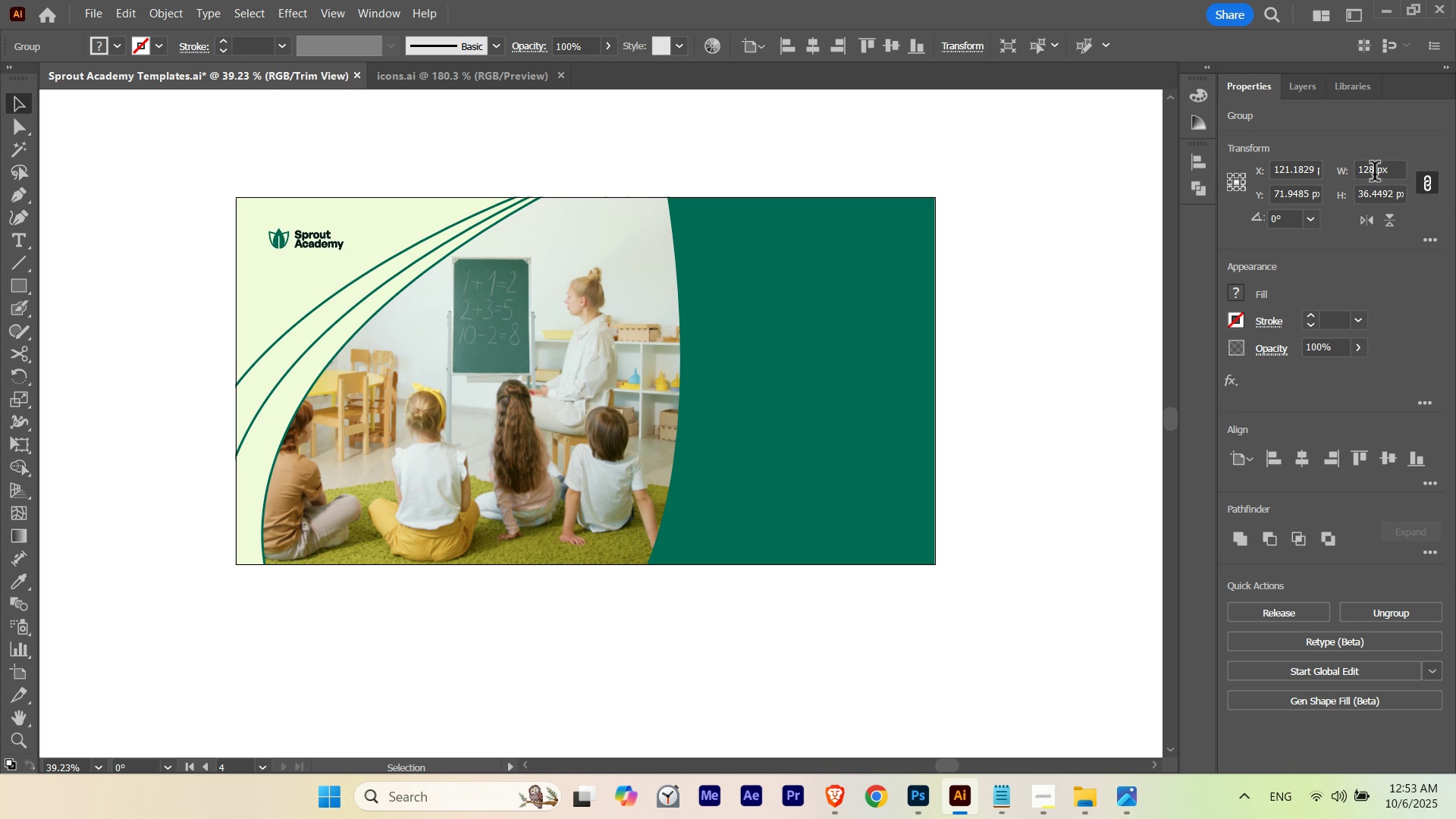 
key(ArrowDown)
 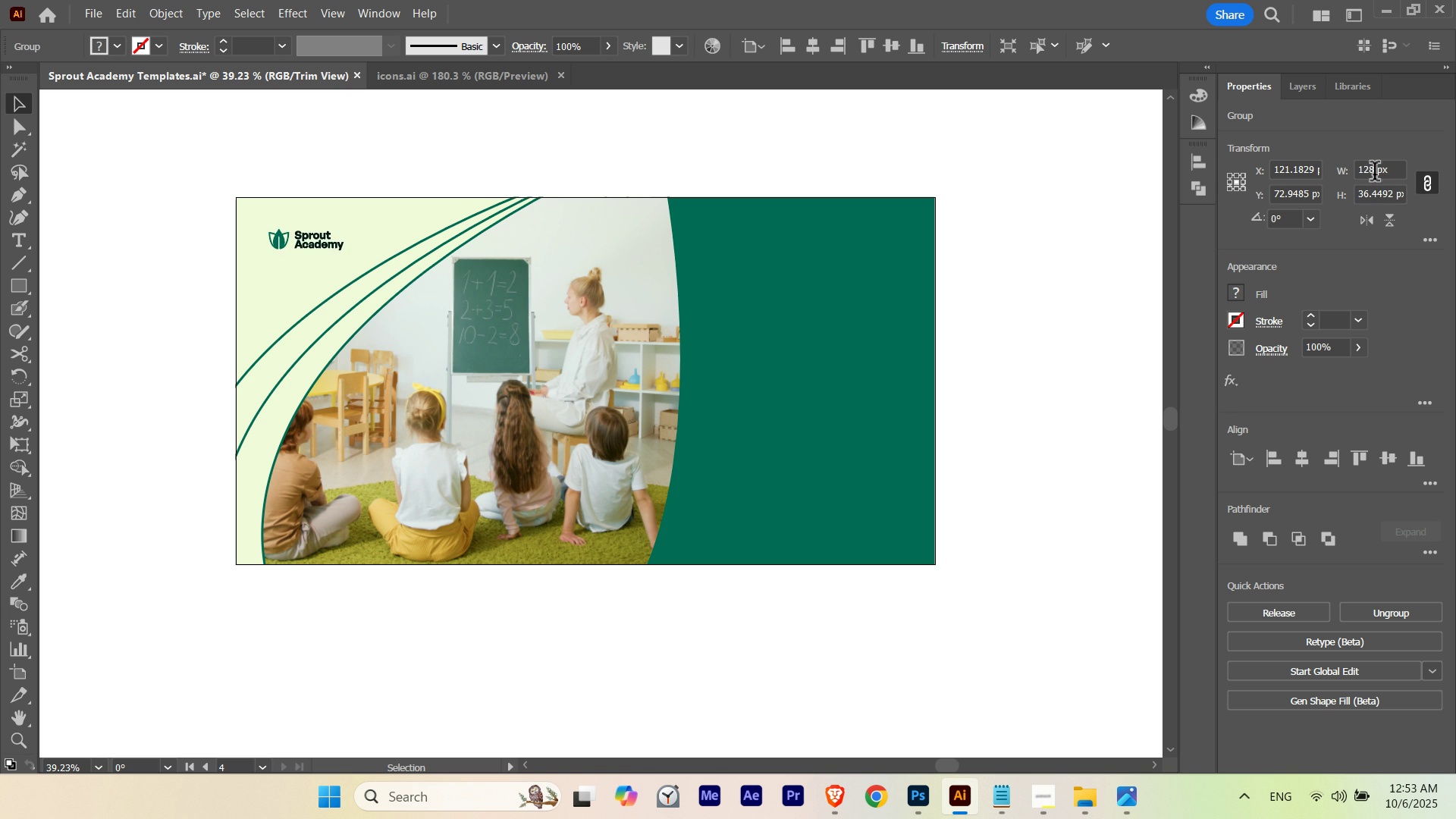 
key(ArrowDown)
 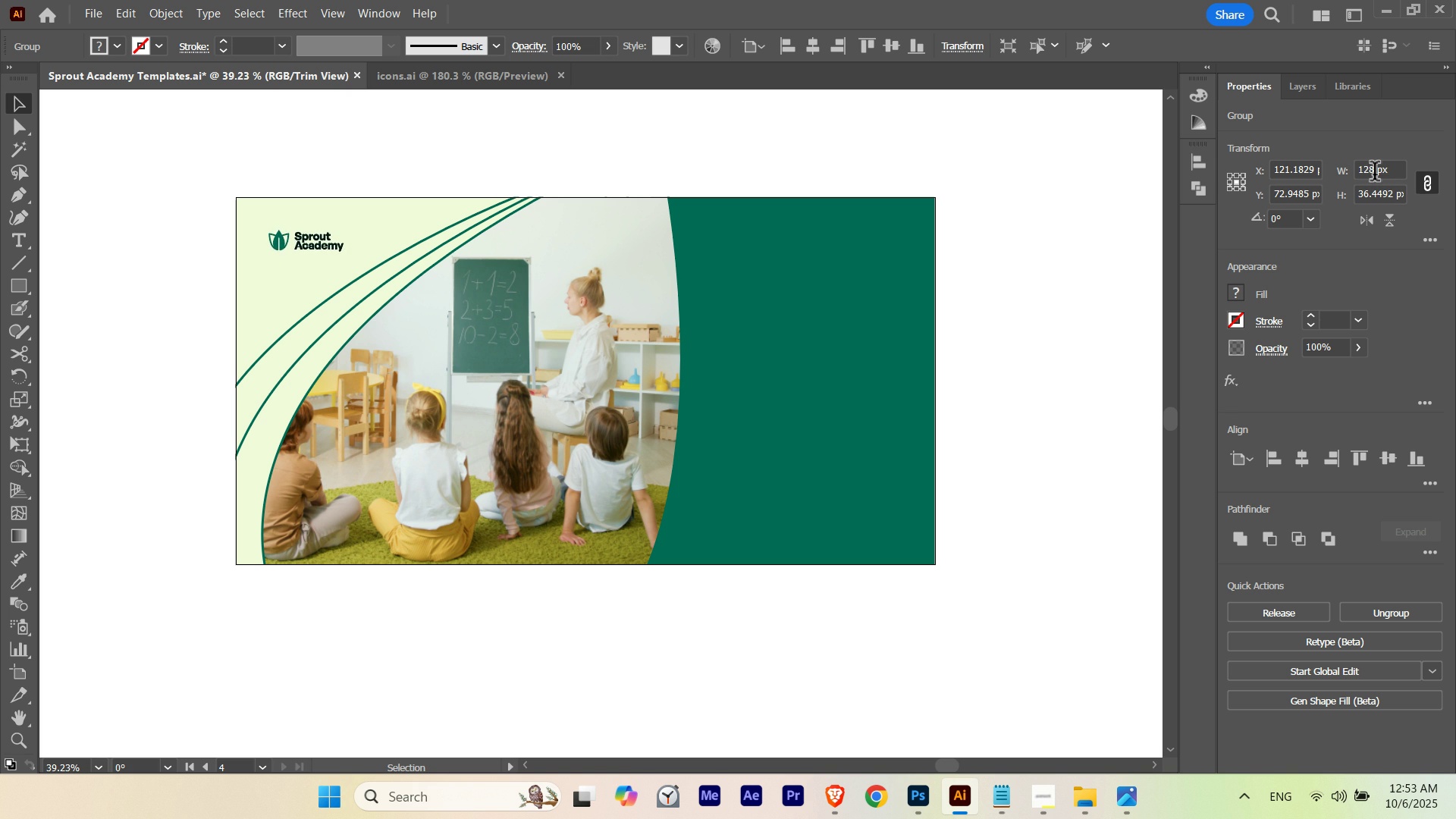 
key(ArrowDown)
 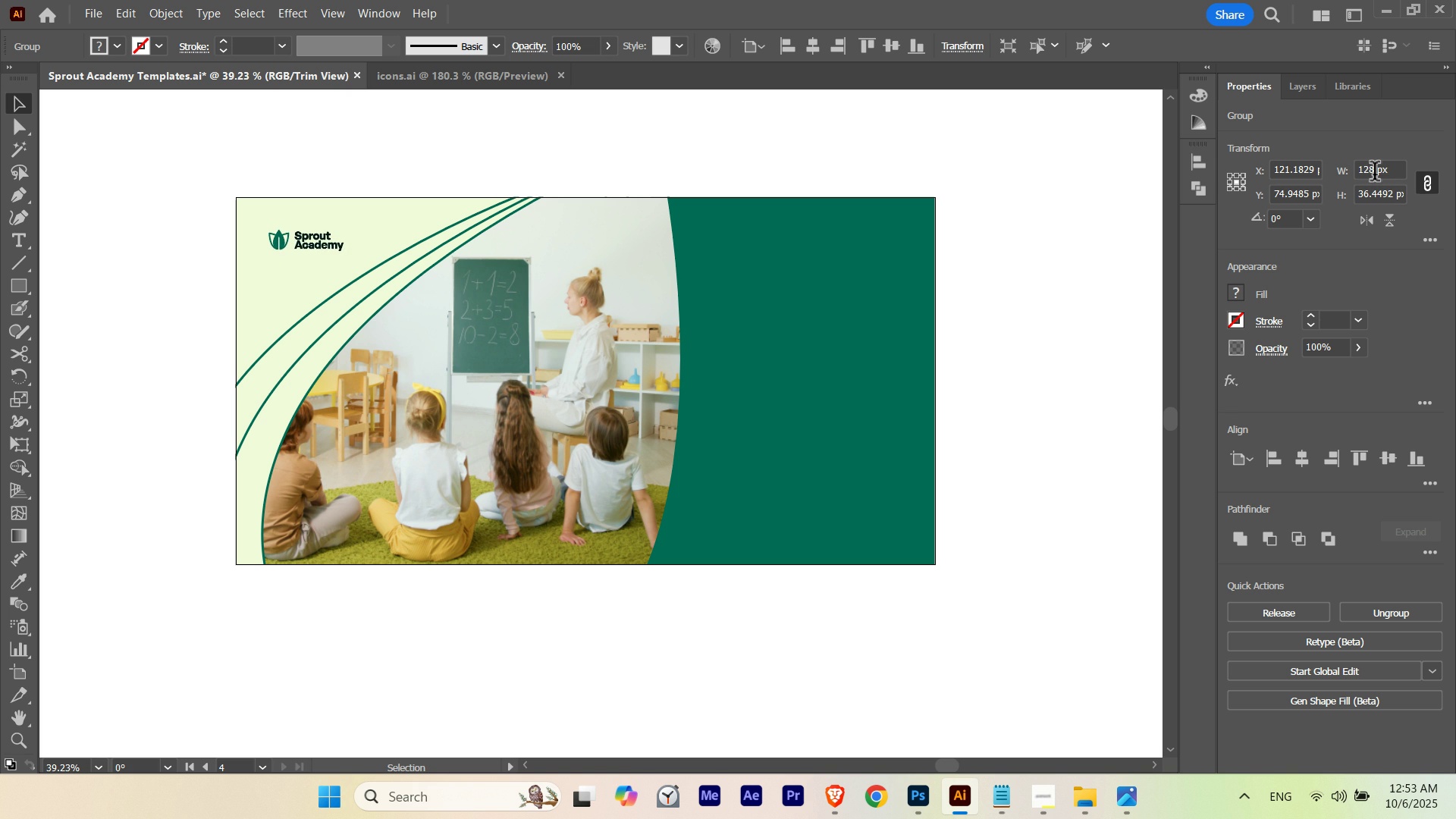 
key(ArrowUp)
 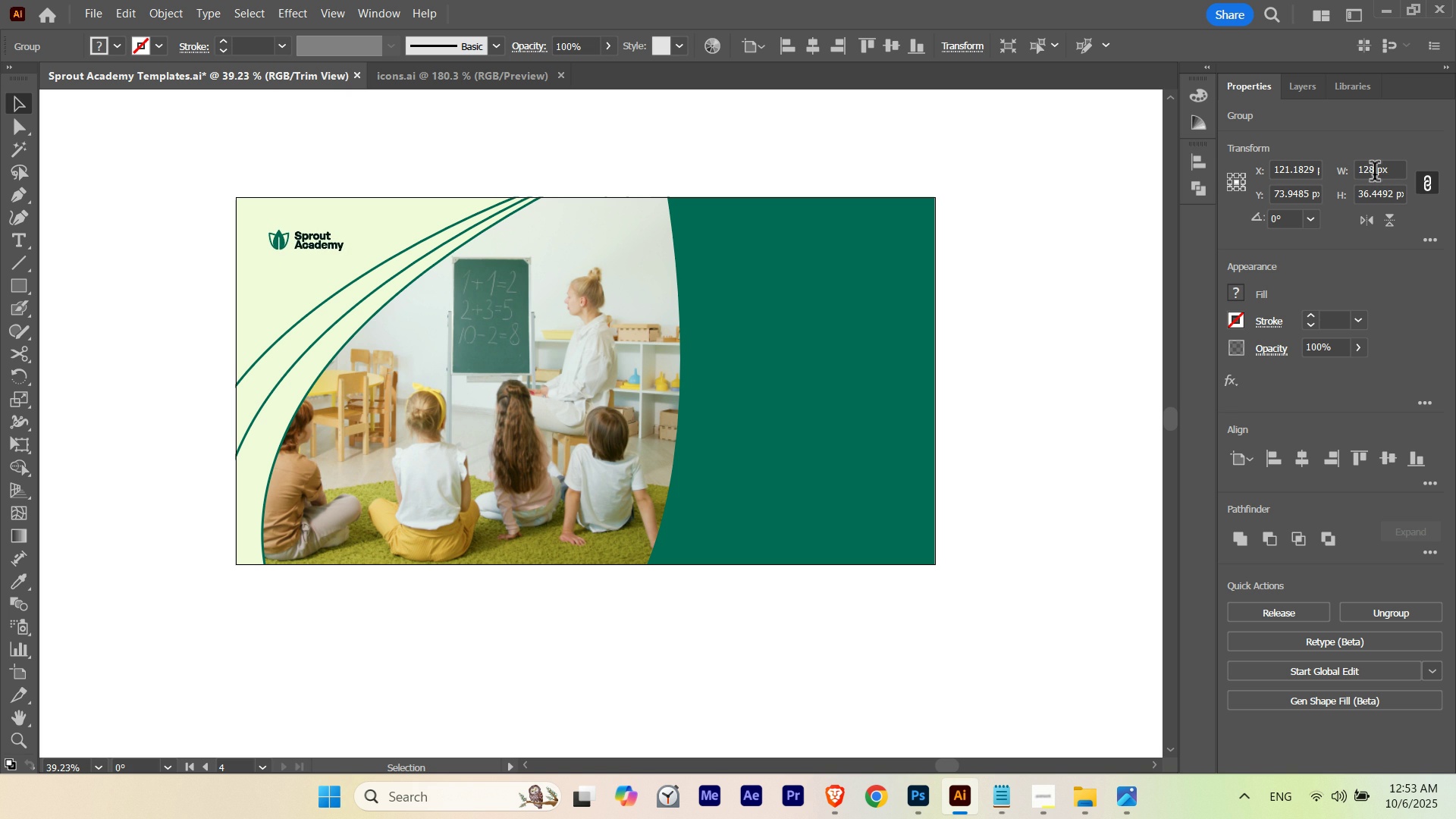 
key(ArrowDown)
 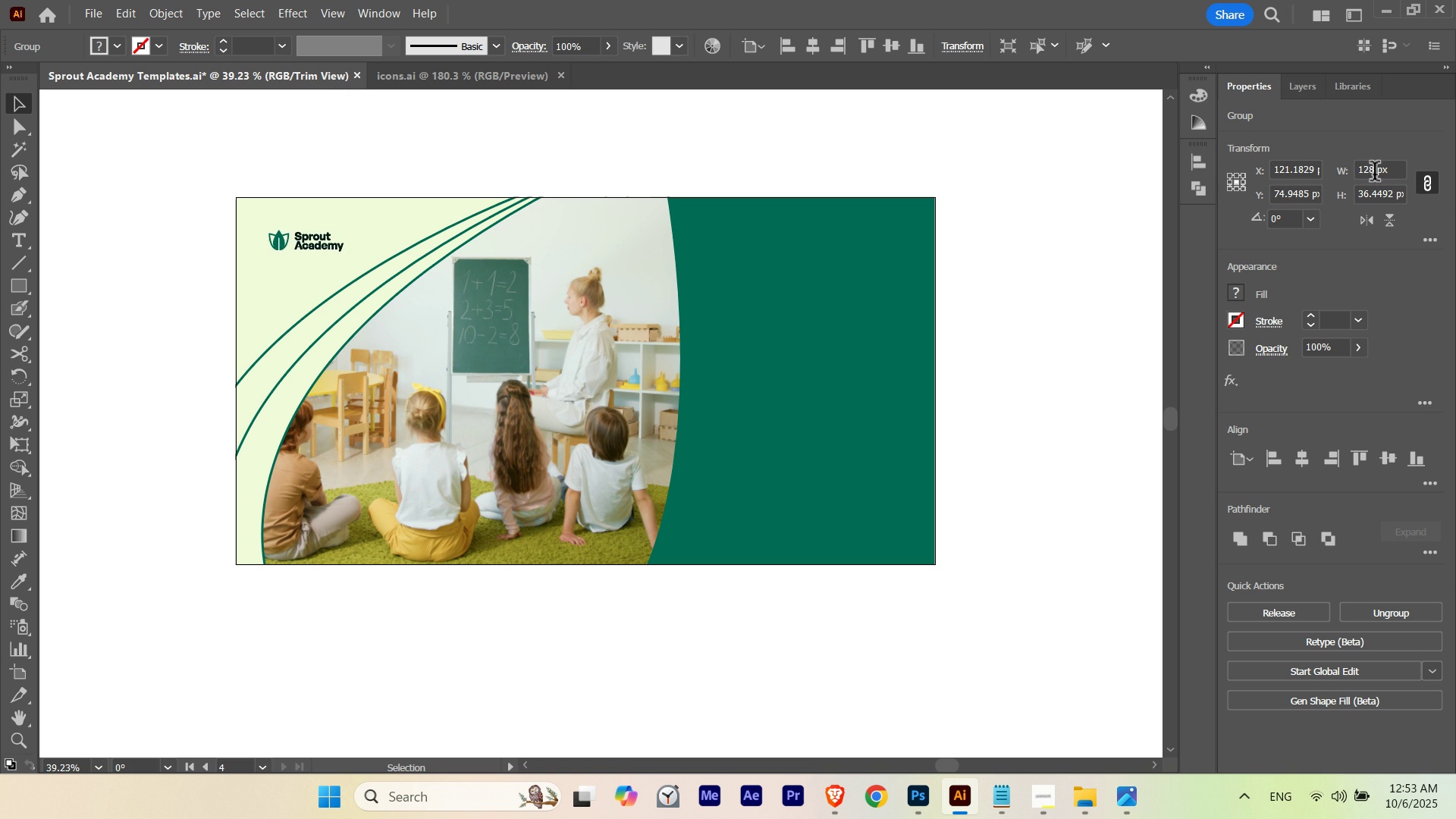 
key(ArrowLeft)
 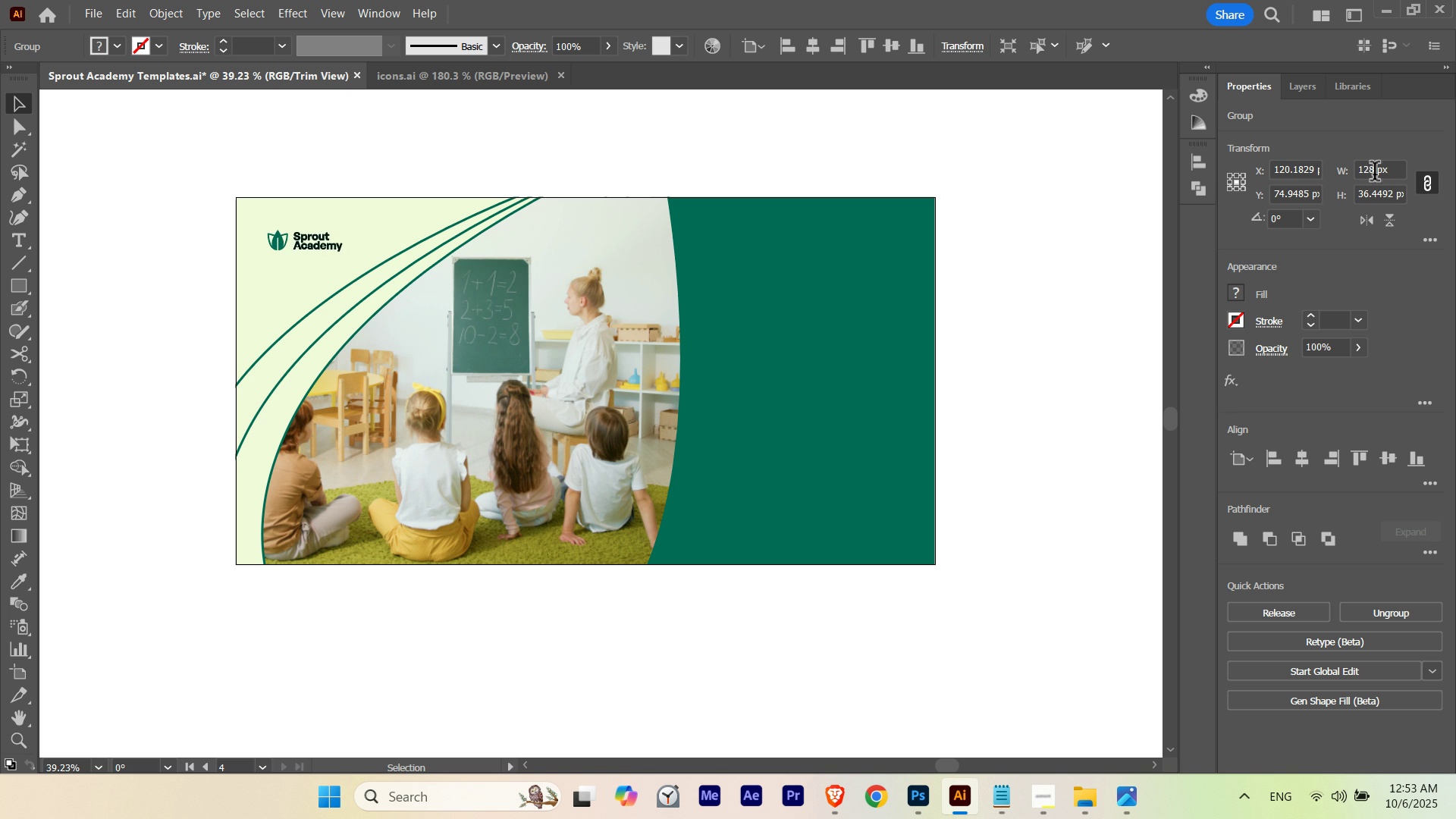 
key(ArrowLeft)
 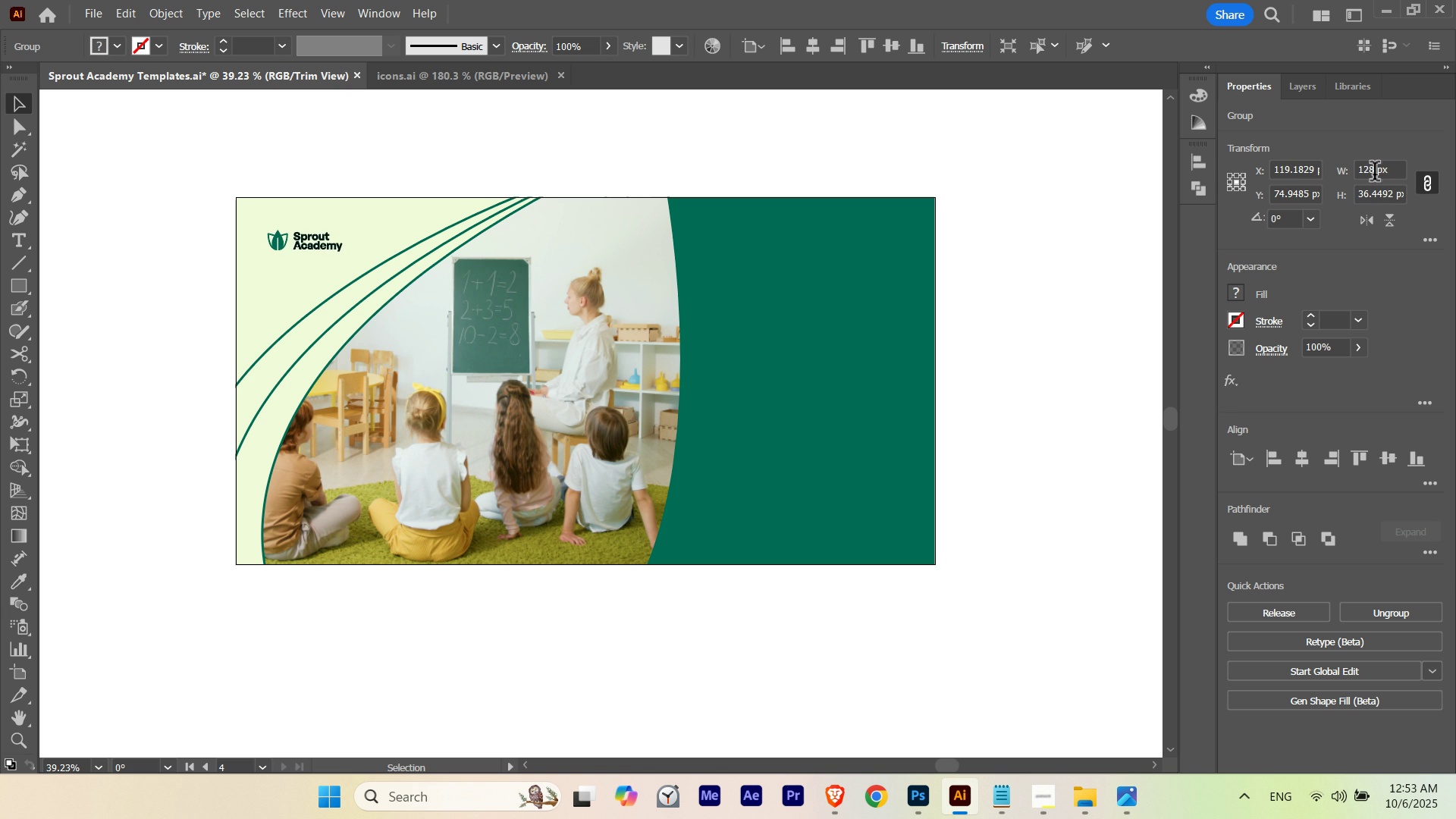 
key(ArrowRight)
 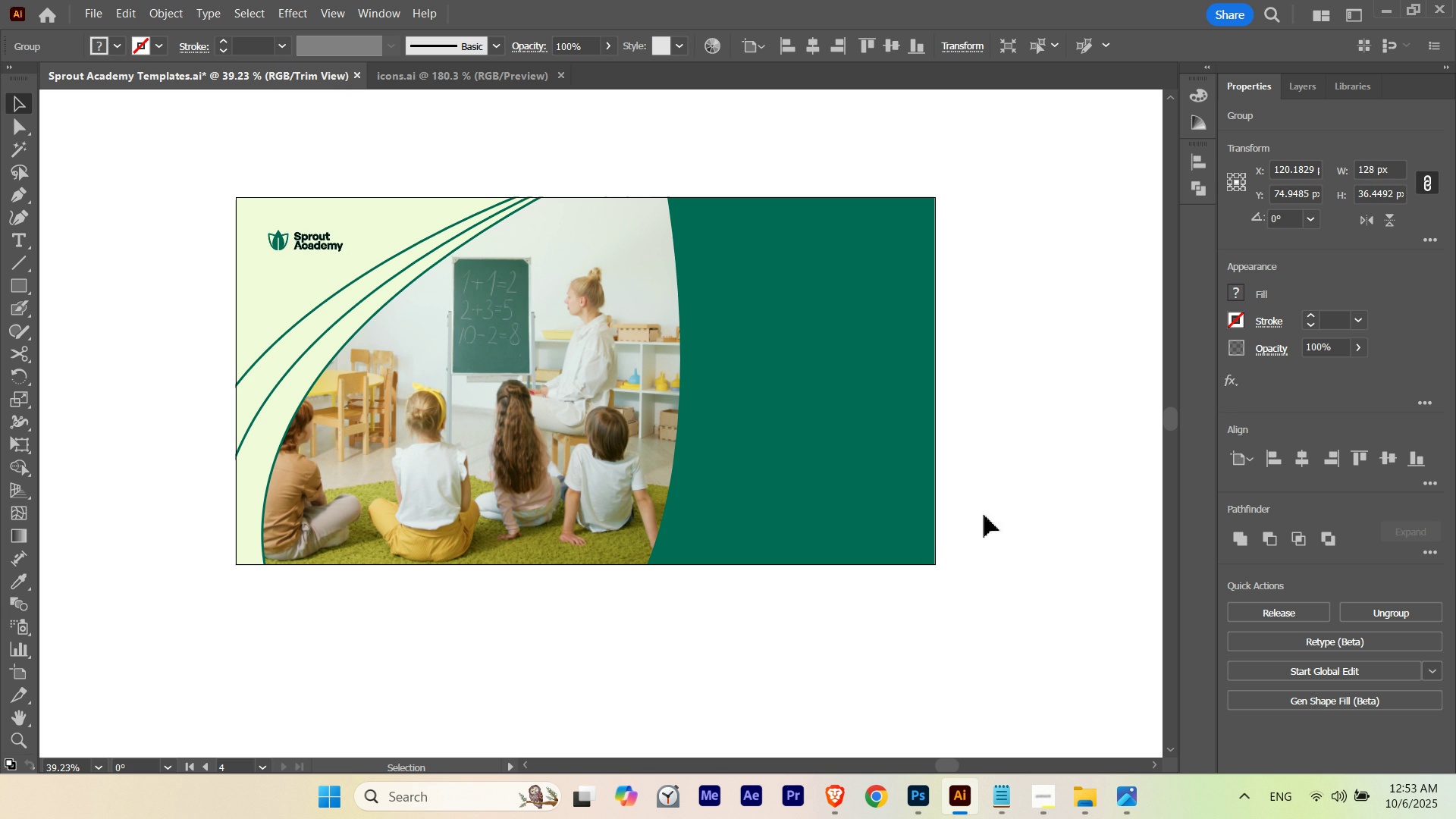 
left_click([825, 620])
 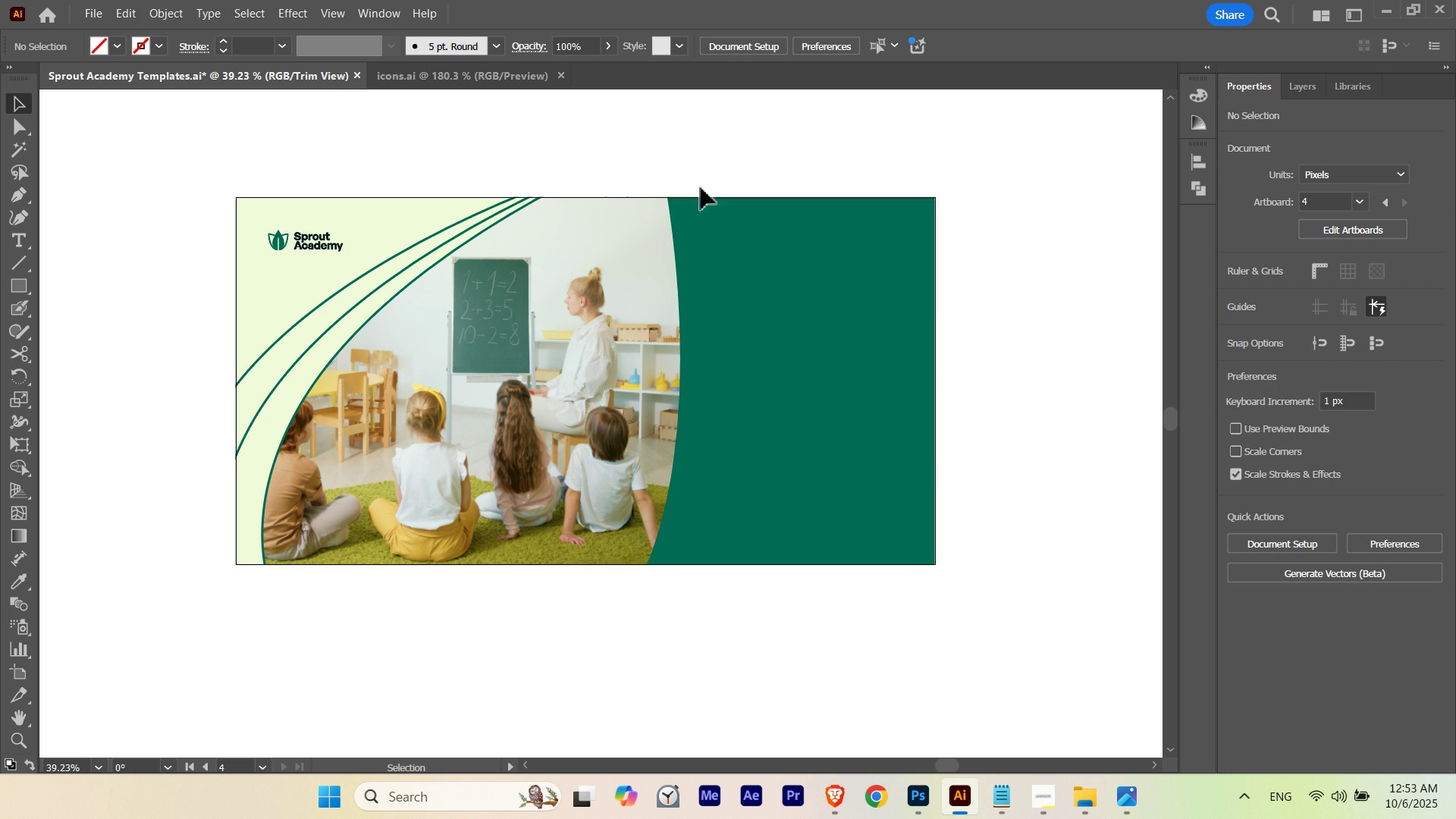 
hold_key(key=ControlLeft, duration=0.94)
 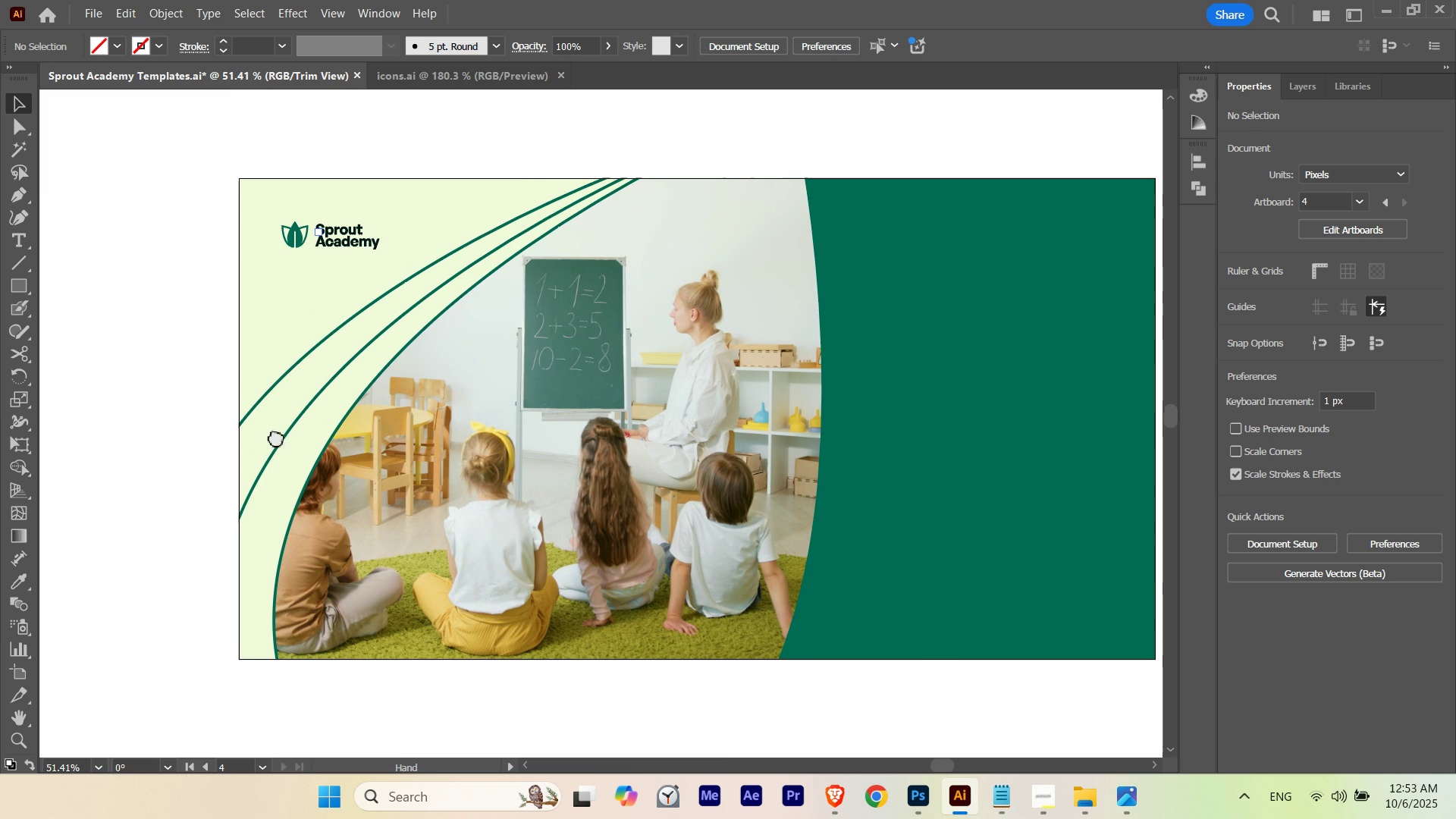 
hold_key(key=Space, duration=1.53)
 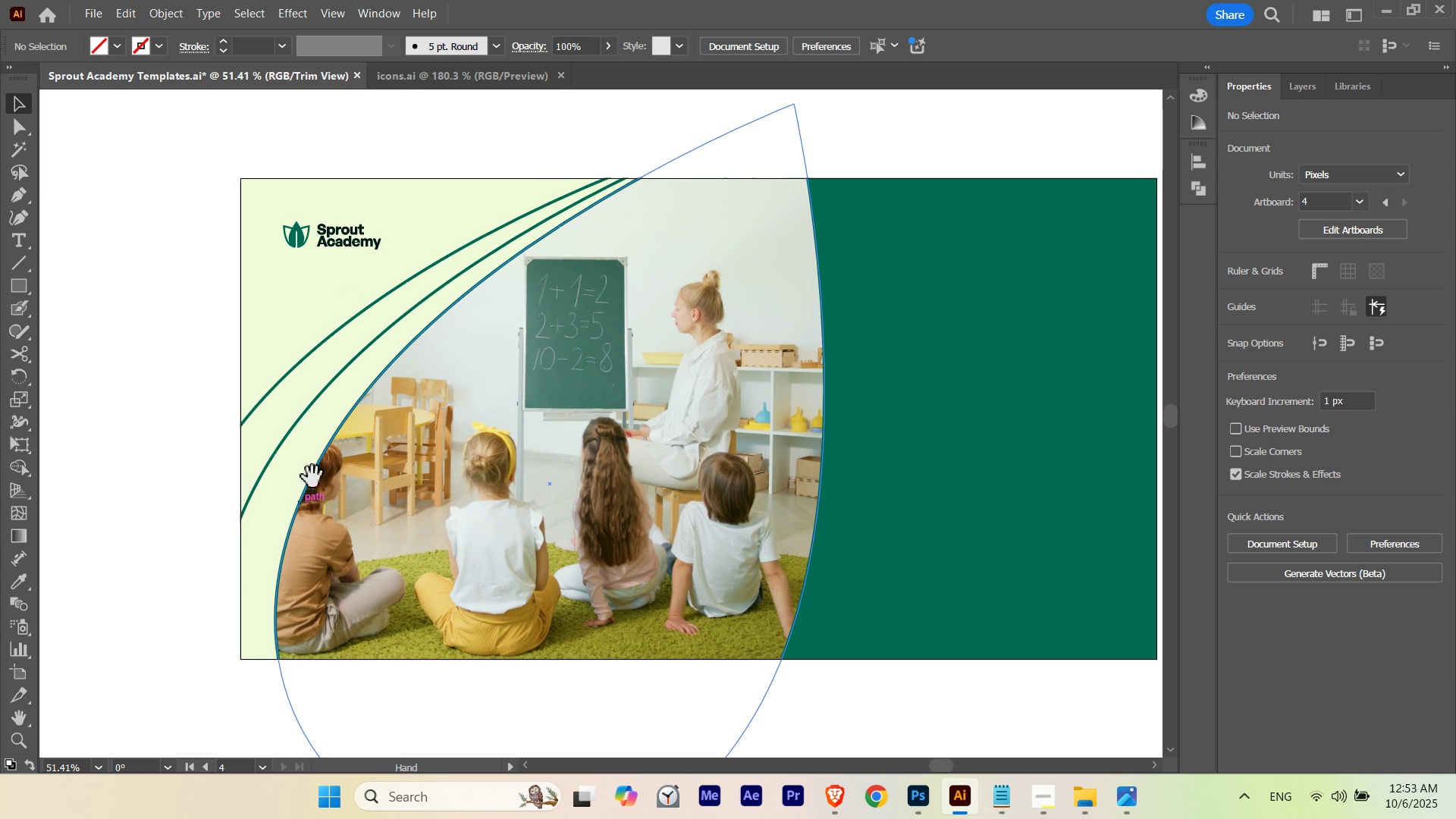 
left_click_drag(start_coordinate=[296, 239], to_coordinate=[355, 251])
 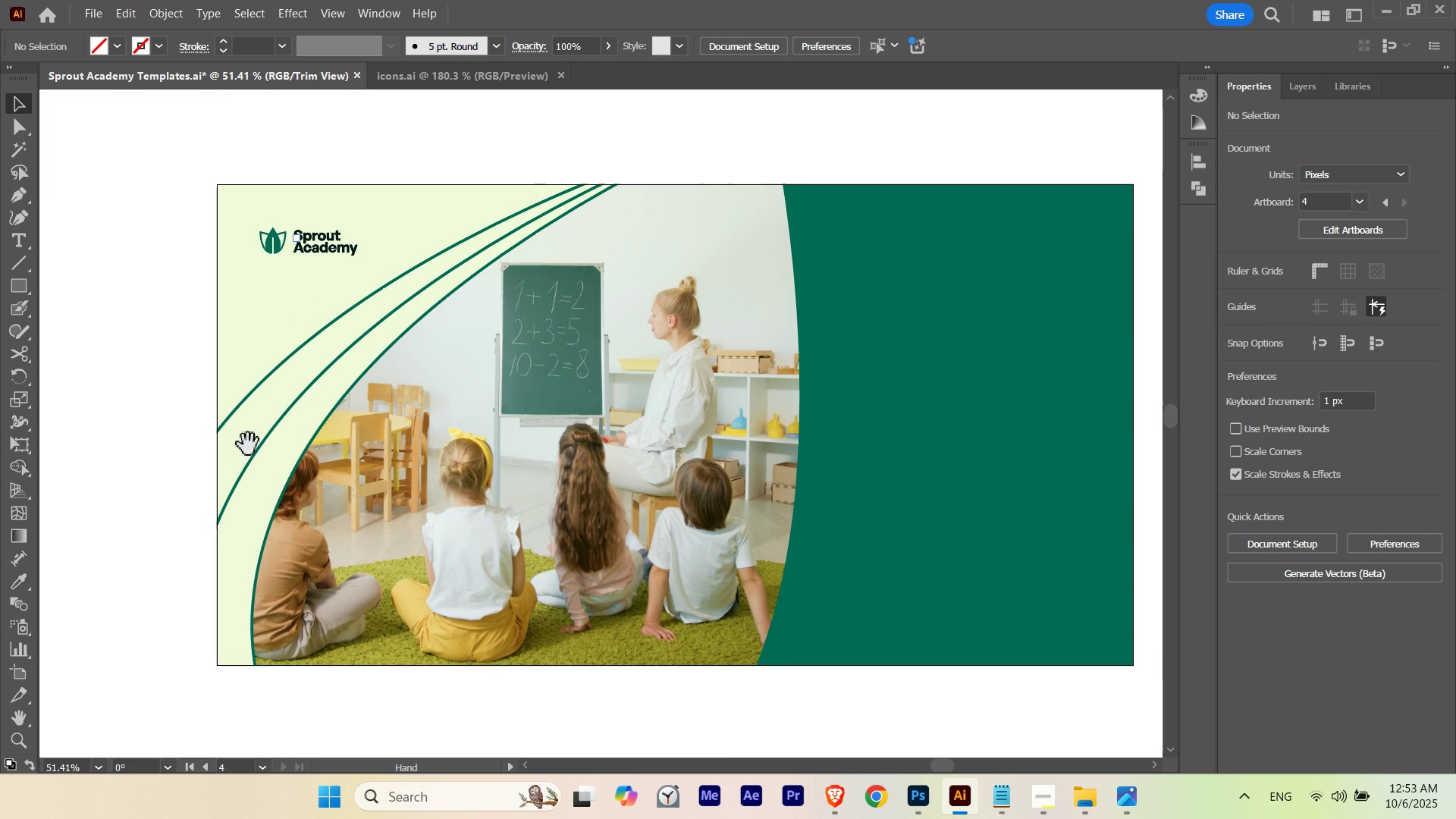 
left_click_drag(start_coordinate=[253, 442], to_coordinate=[276, 436])
 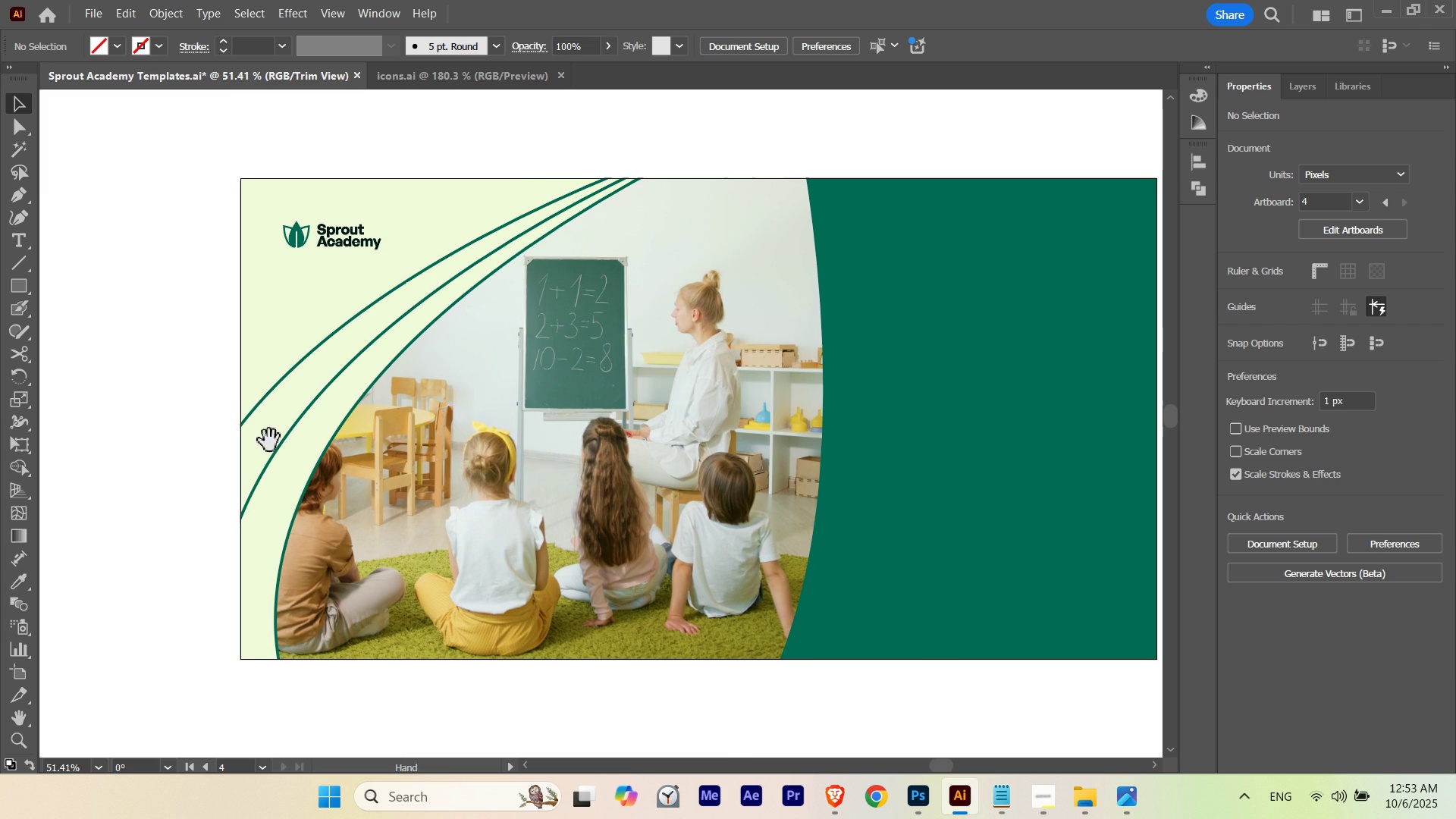 
key(Space)
 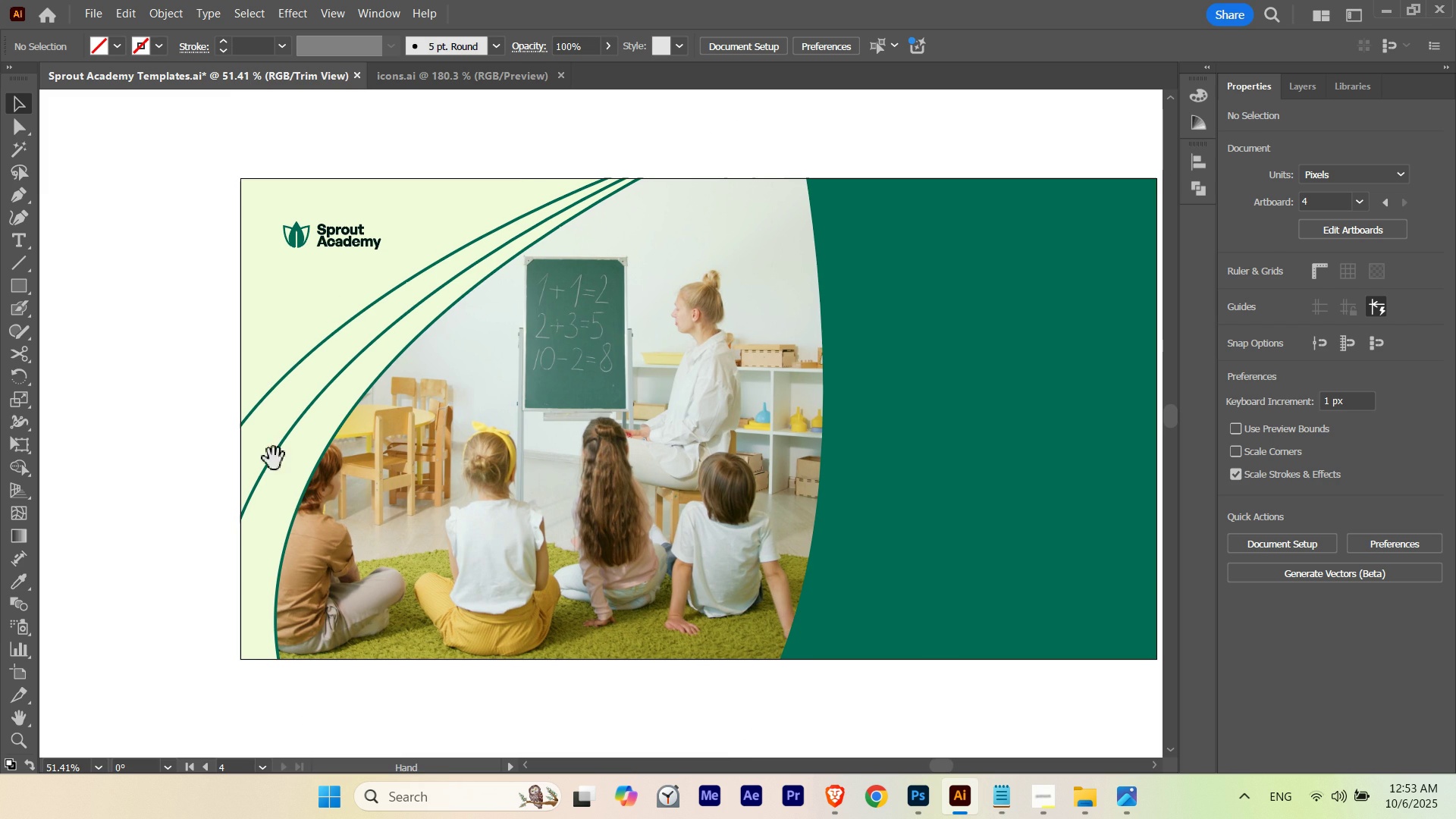 
key(Space)
 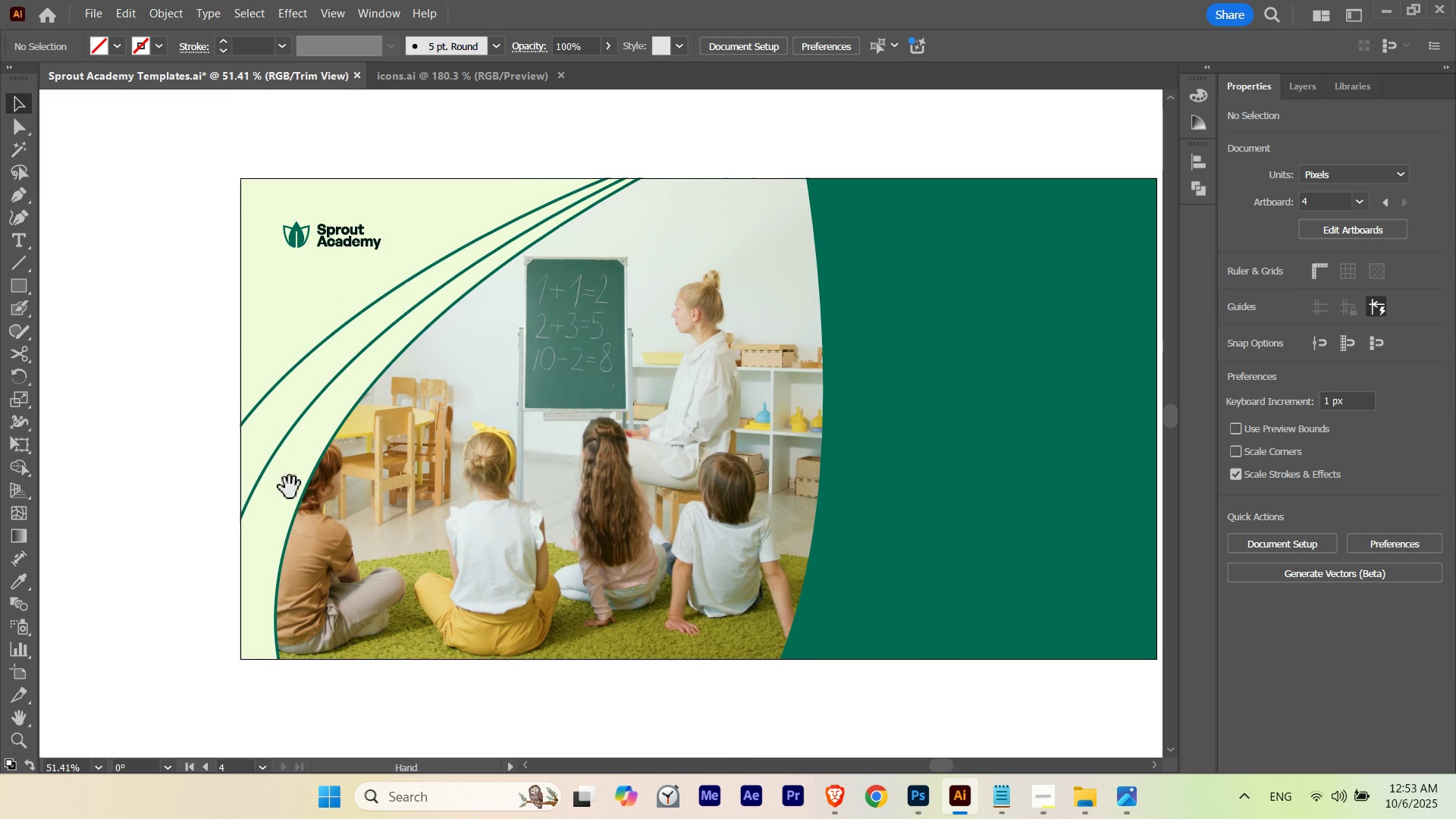 
key(Space)
 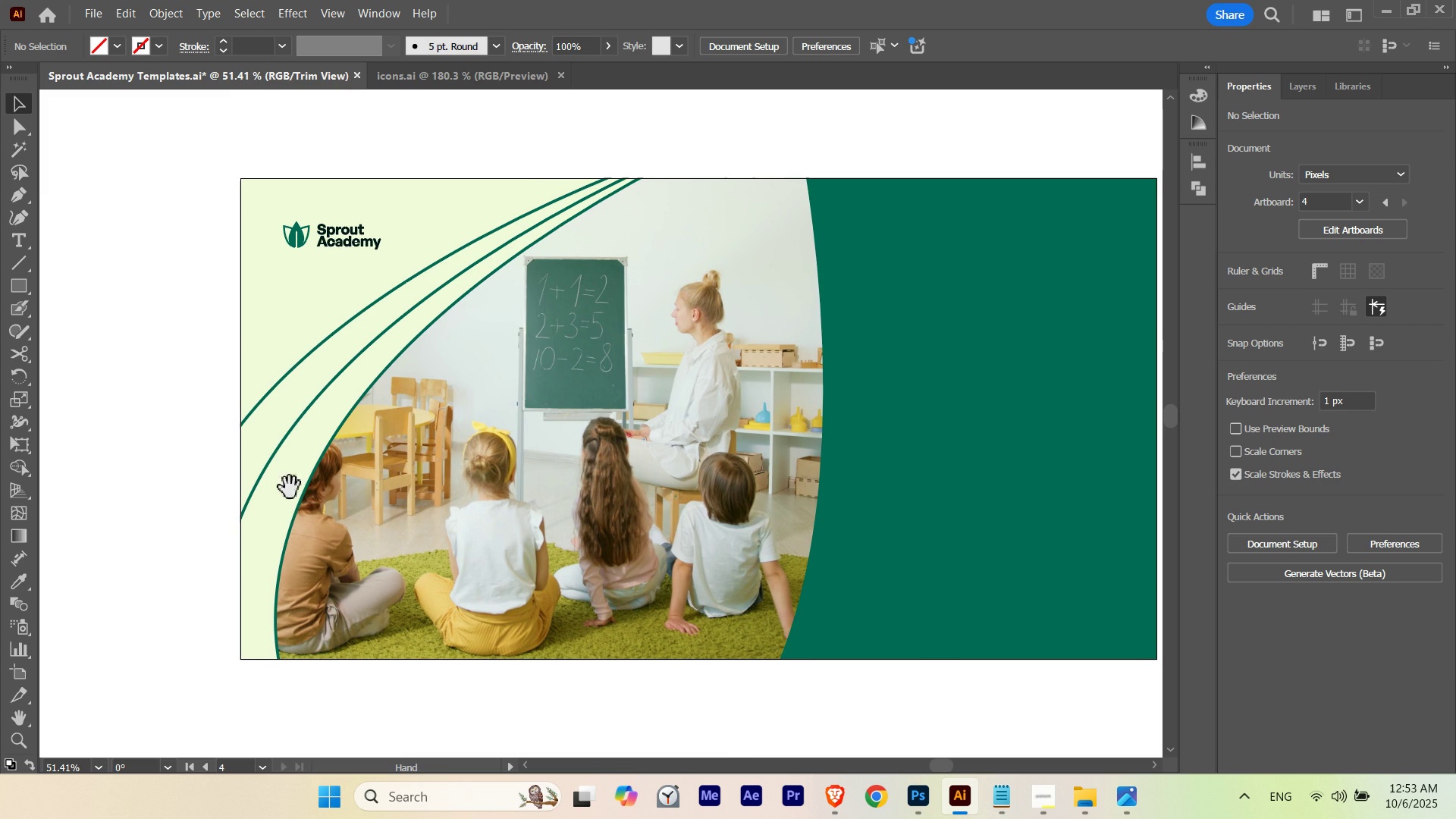 
key(Space)
 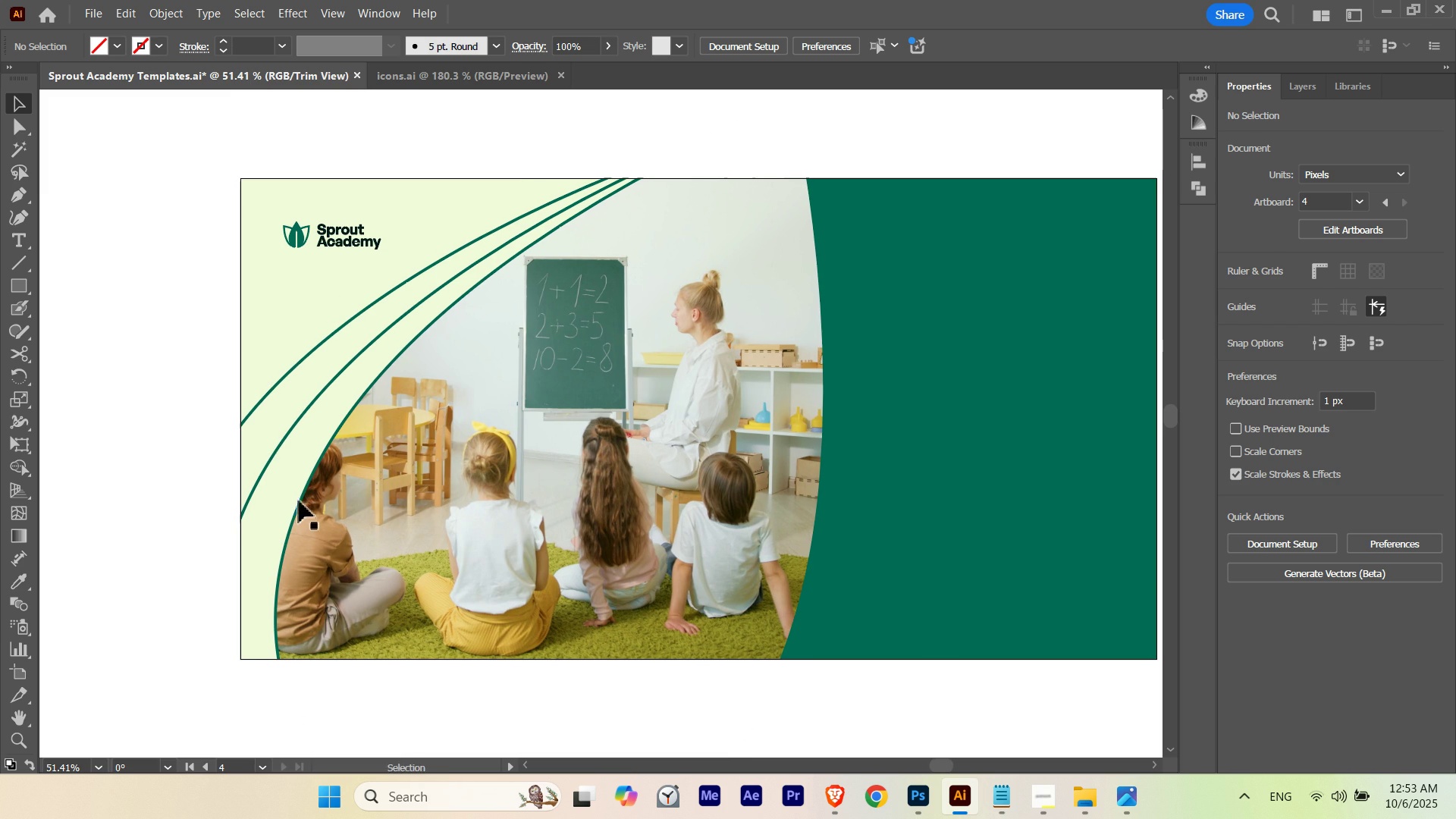 
key(Space)
 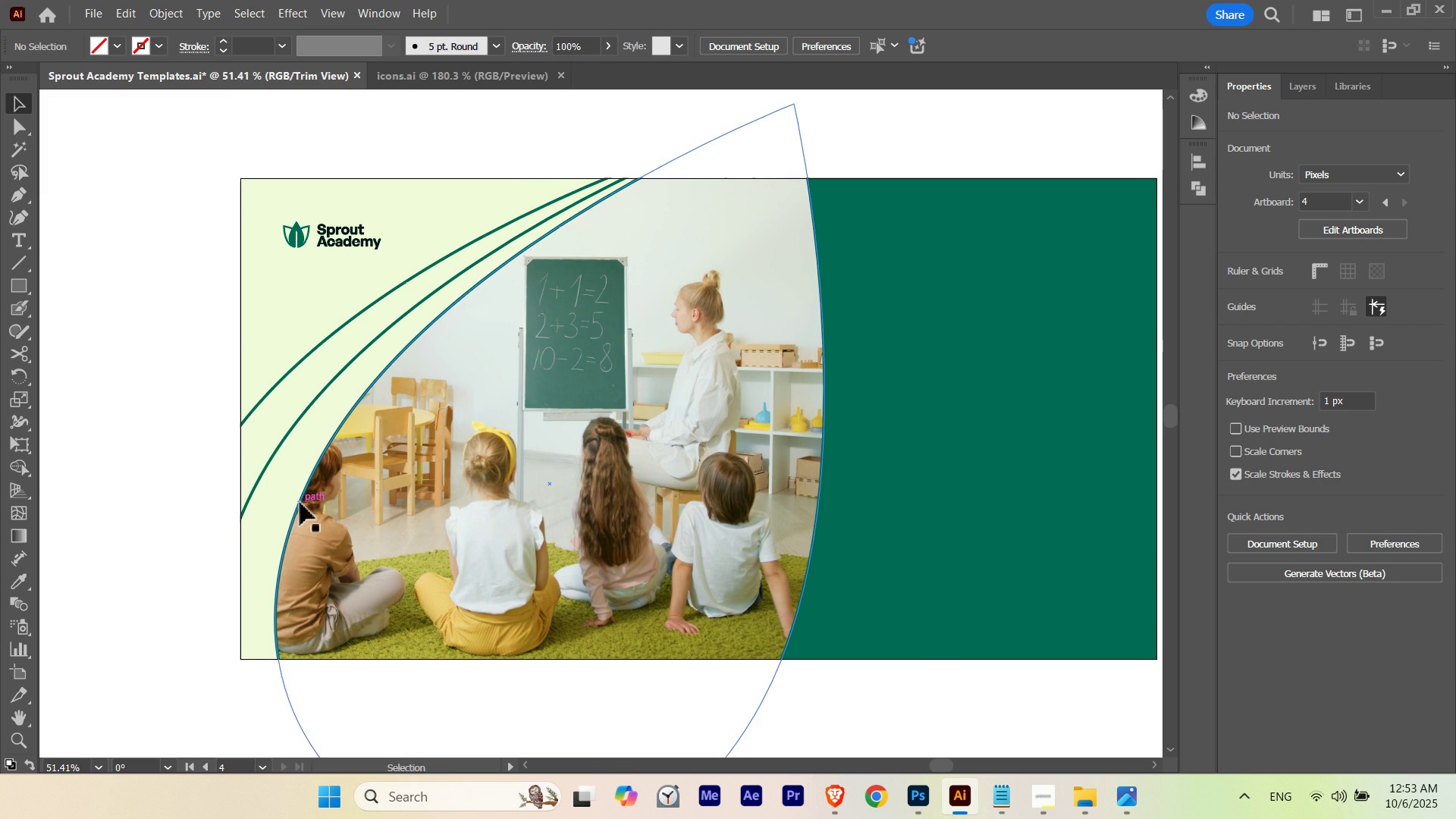 
key(Space)
 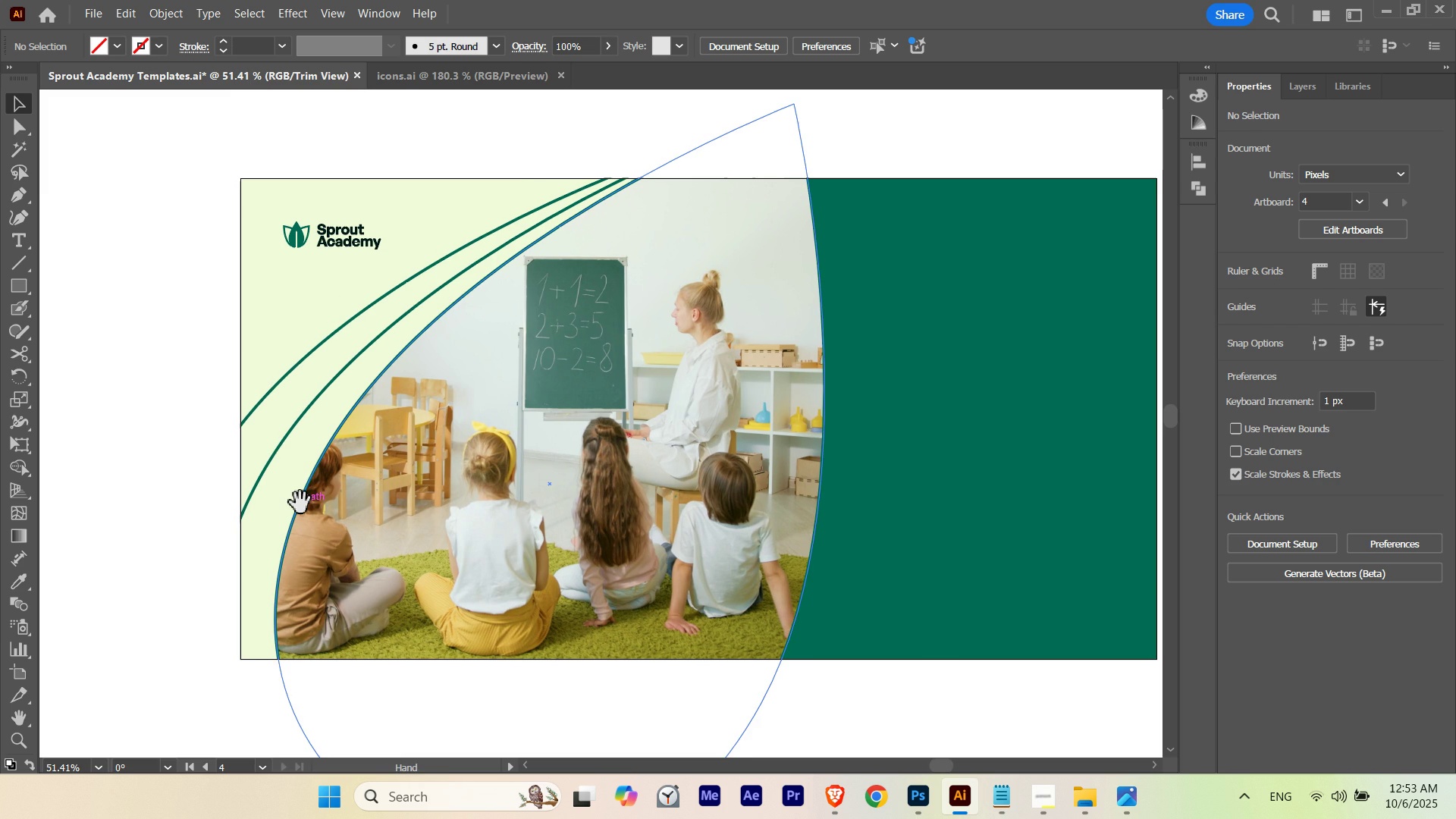 
hold_key(key=Space, duration=16.5)
 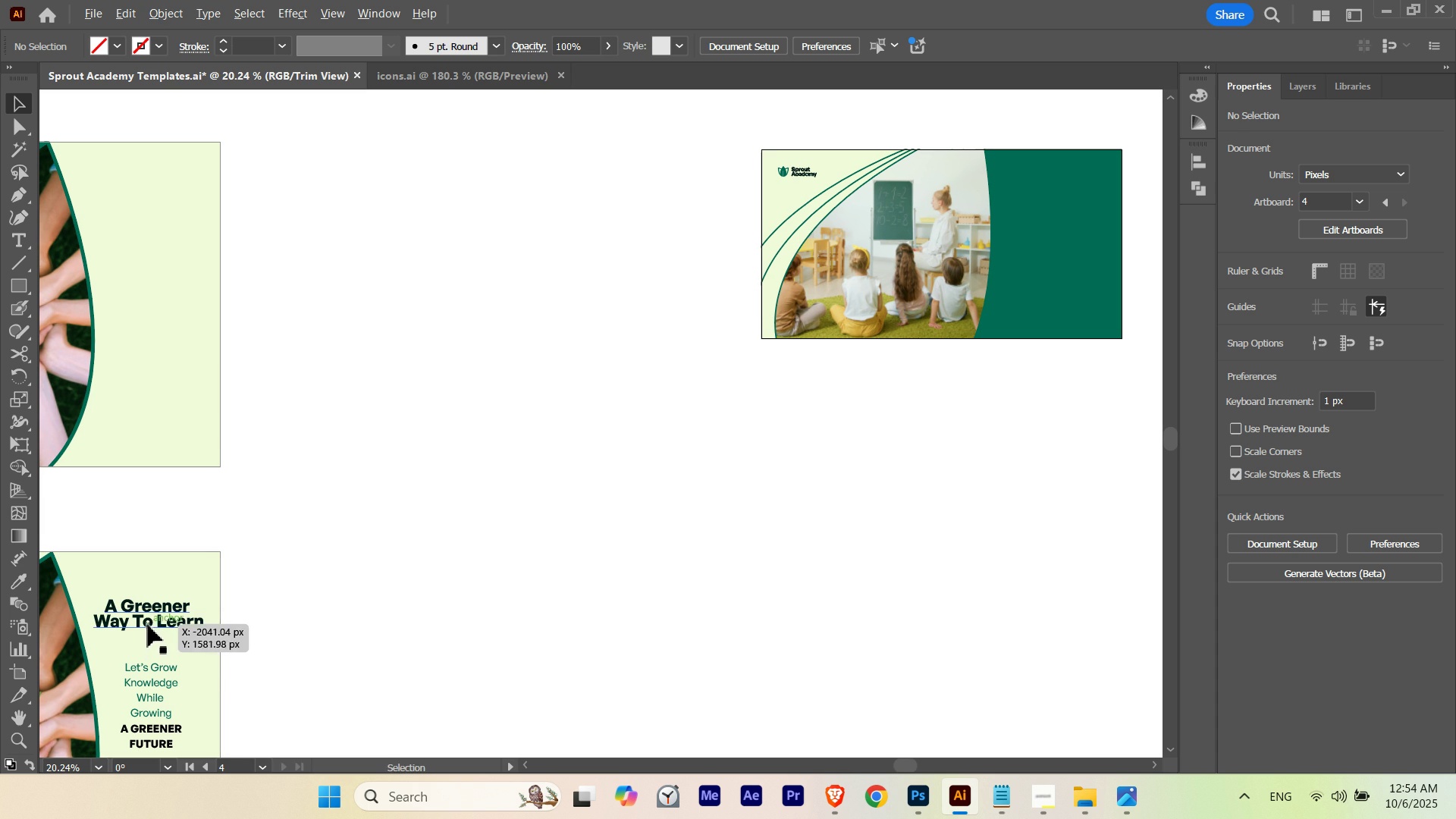 
hold_key(key=ControlLeft, duration=3.74)
left_click_drag(start_coordinate=[297, 241], to_coordinate=[271, 297])
 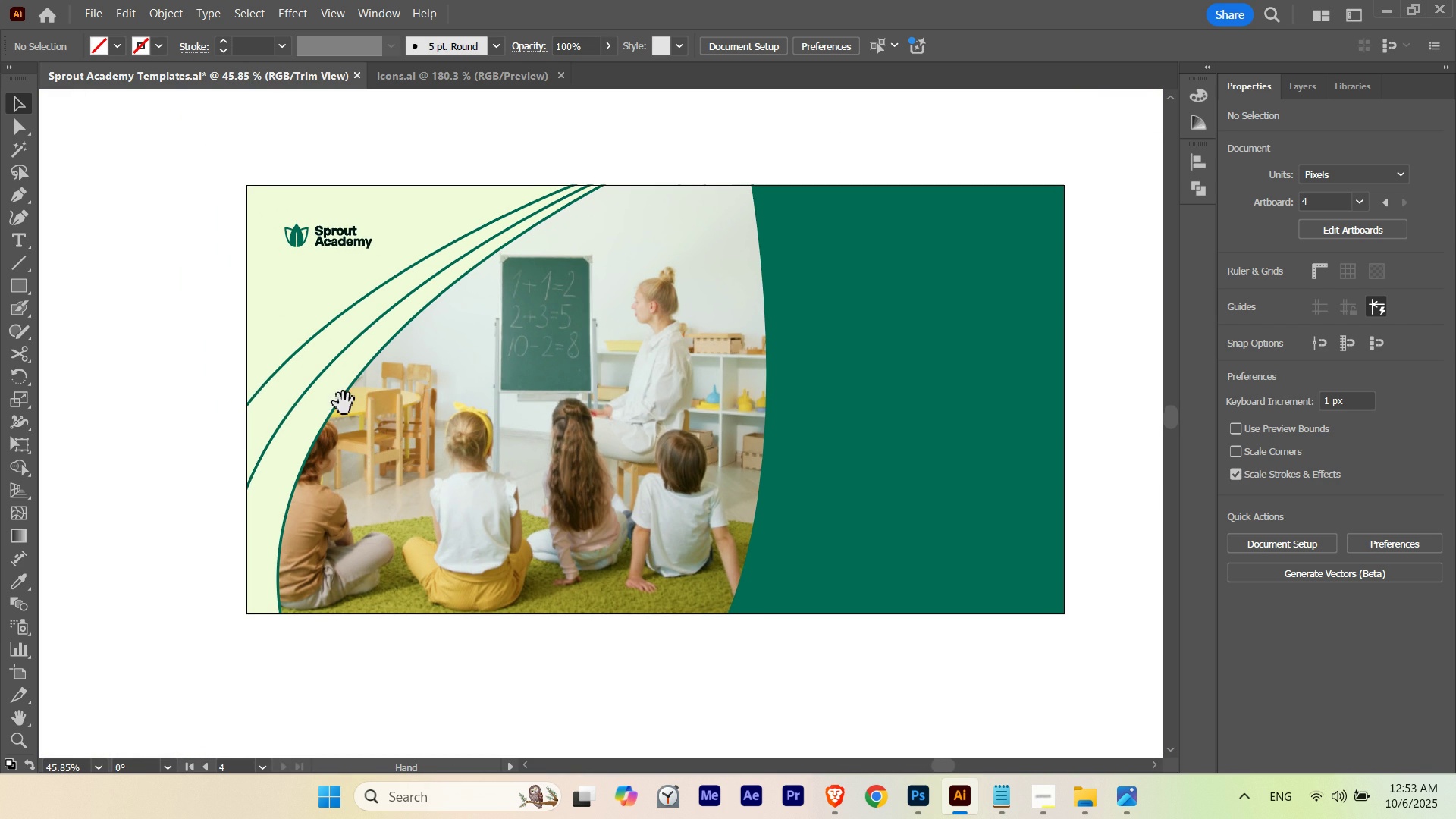 
left_click_drag(start_coordinate=[344, 403], to_coordinate=[404, 387])
 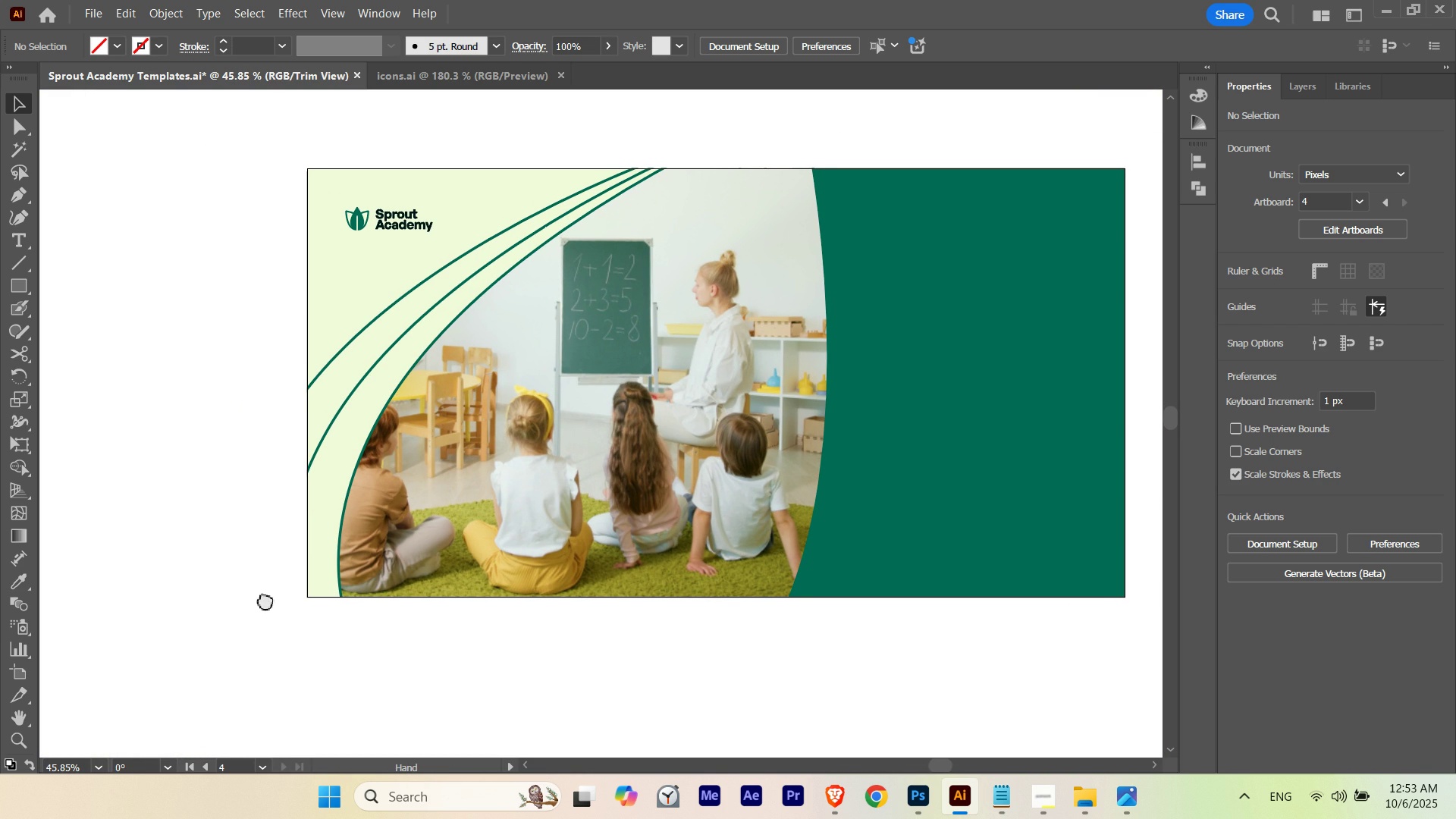 
left_click_drag(start_coordinate=[265, 599], to_coordinate=[276, 596])
 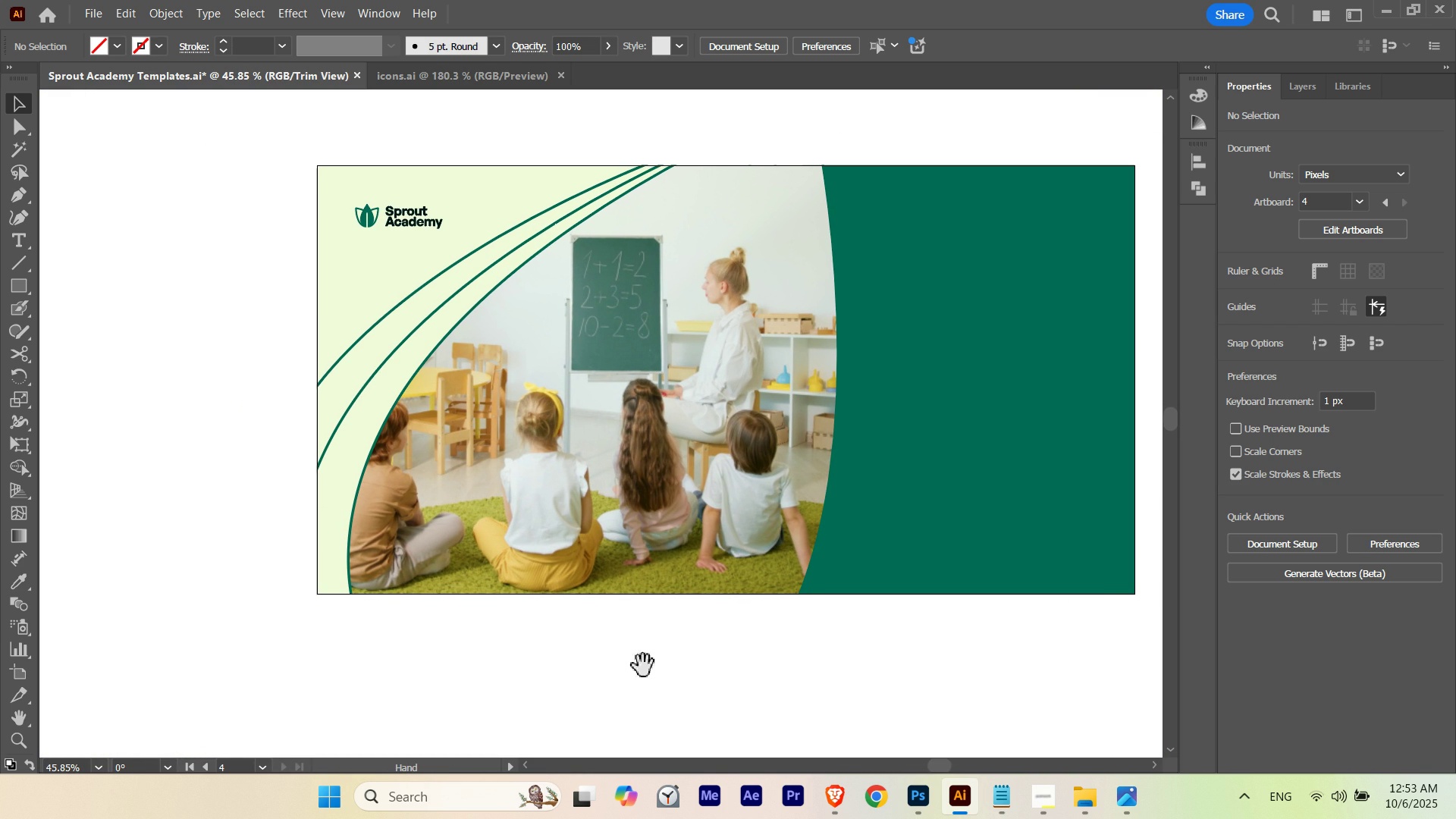 
hold_key(key=ControlLeft, duration=0.6)
left_click_drag(start_coordinate=[471, 454], to_coordinate=[389, 467])
 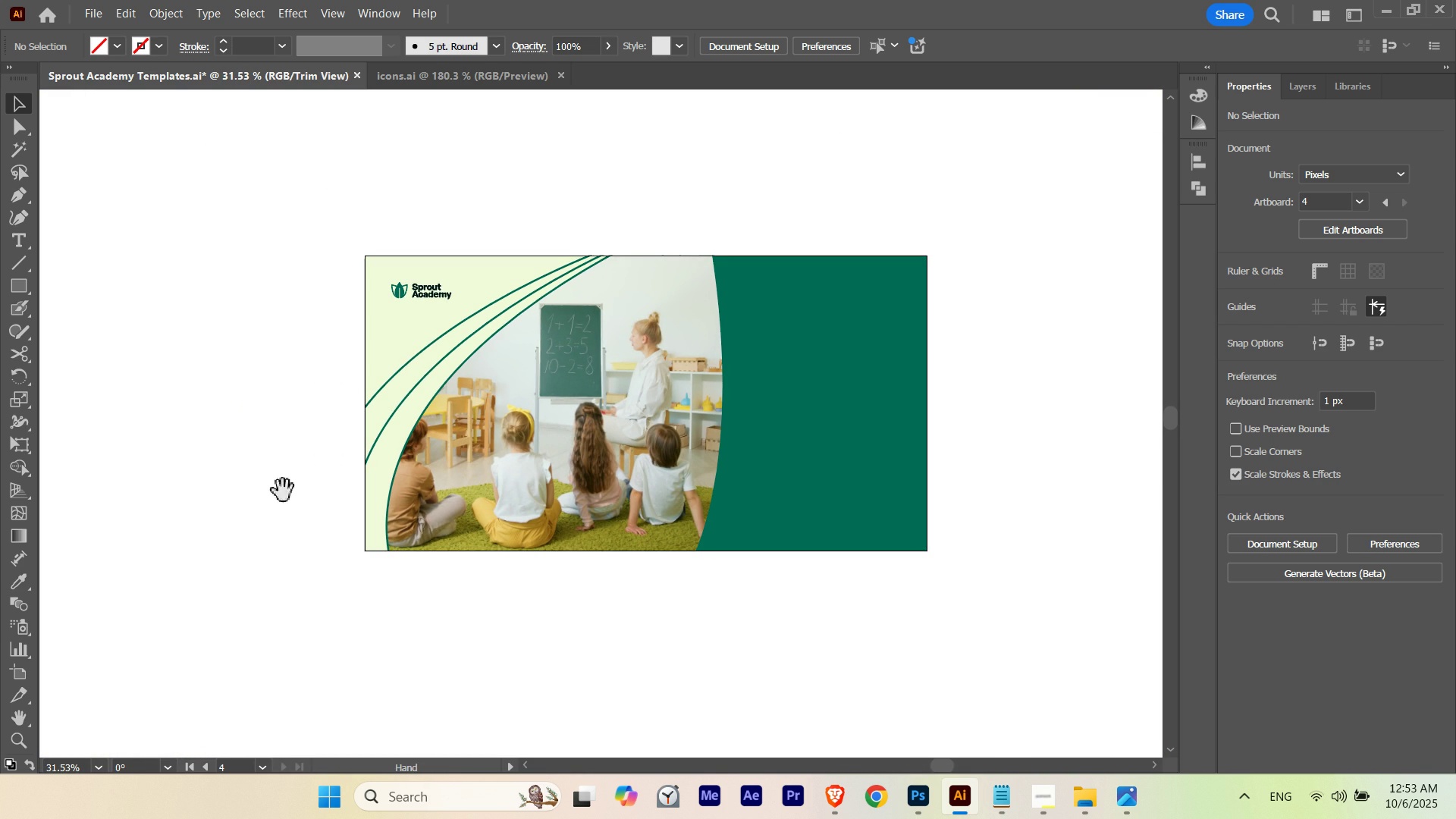 
left_click_drag(start_coordinate=[284, 491], to_coordinate=[514, 473])
 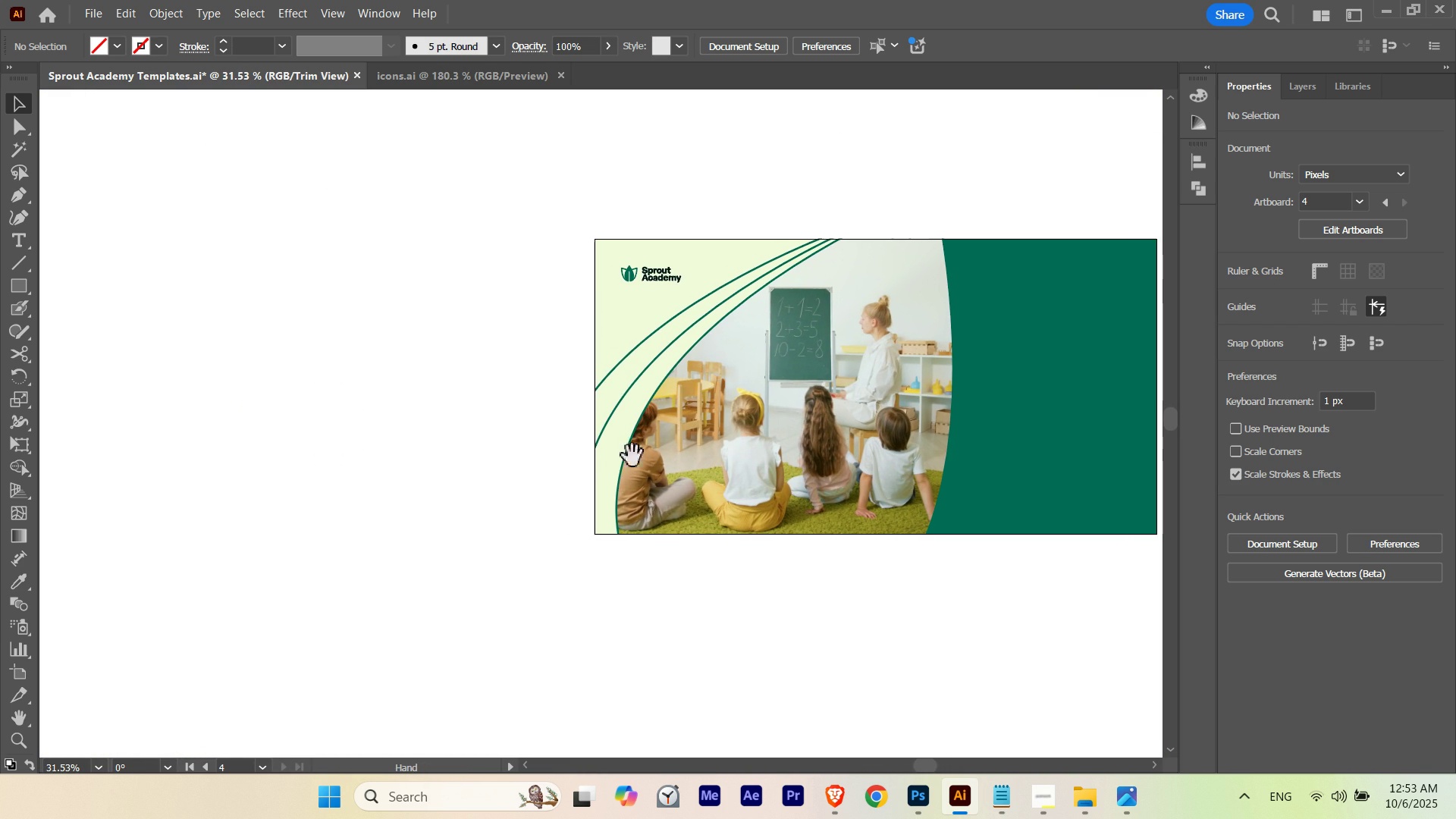 
hold_key(key=ControlLeft, duration=0.83)
left_click_drag(start_coordinate=[693, 441], to_coordinate=[596, 473])
 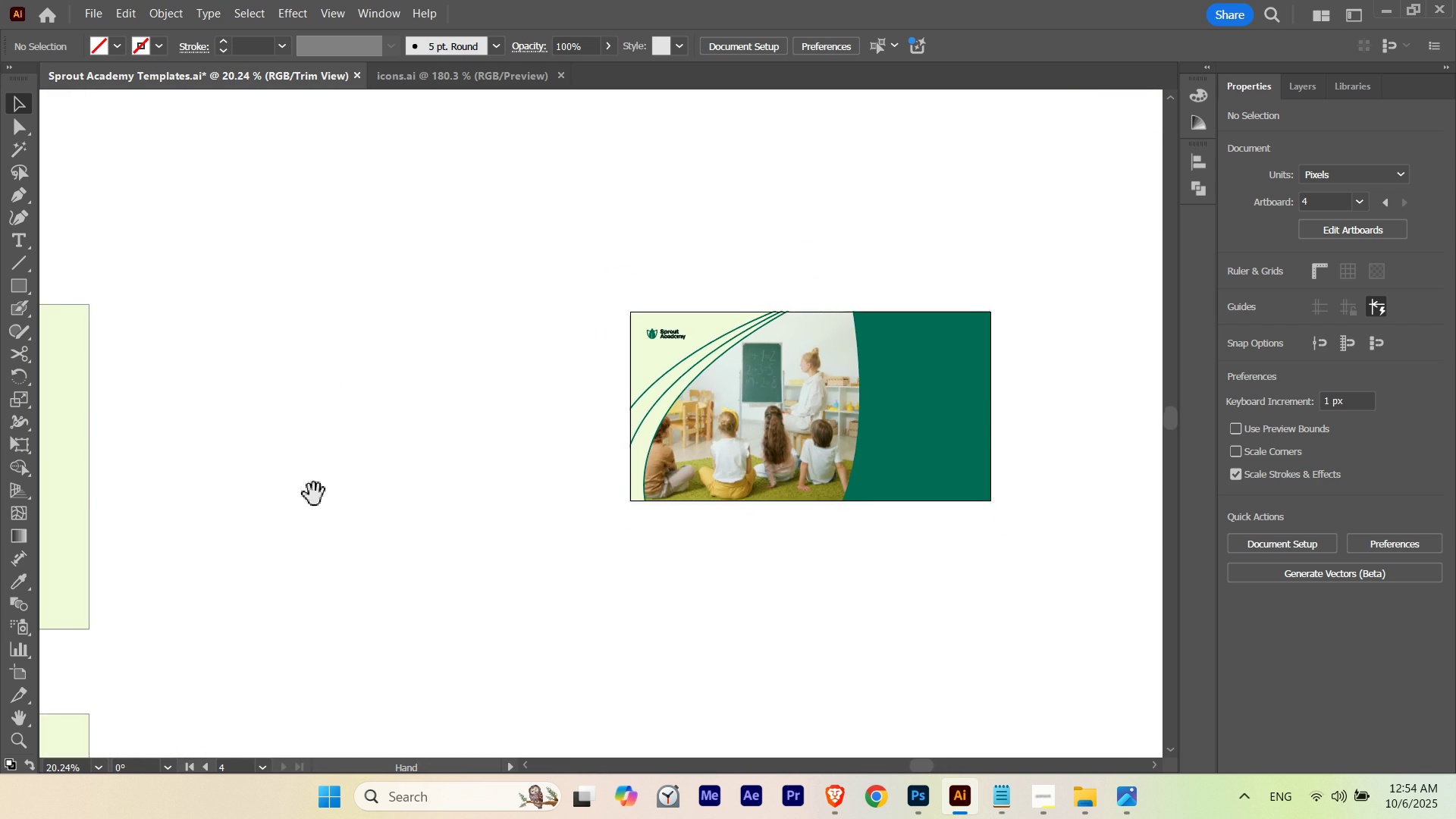 
left_click_drag(start_coordinate=[321, 492], to_coordinate=[697, 342])
 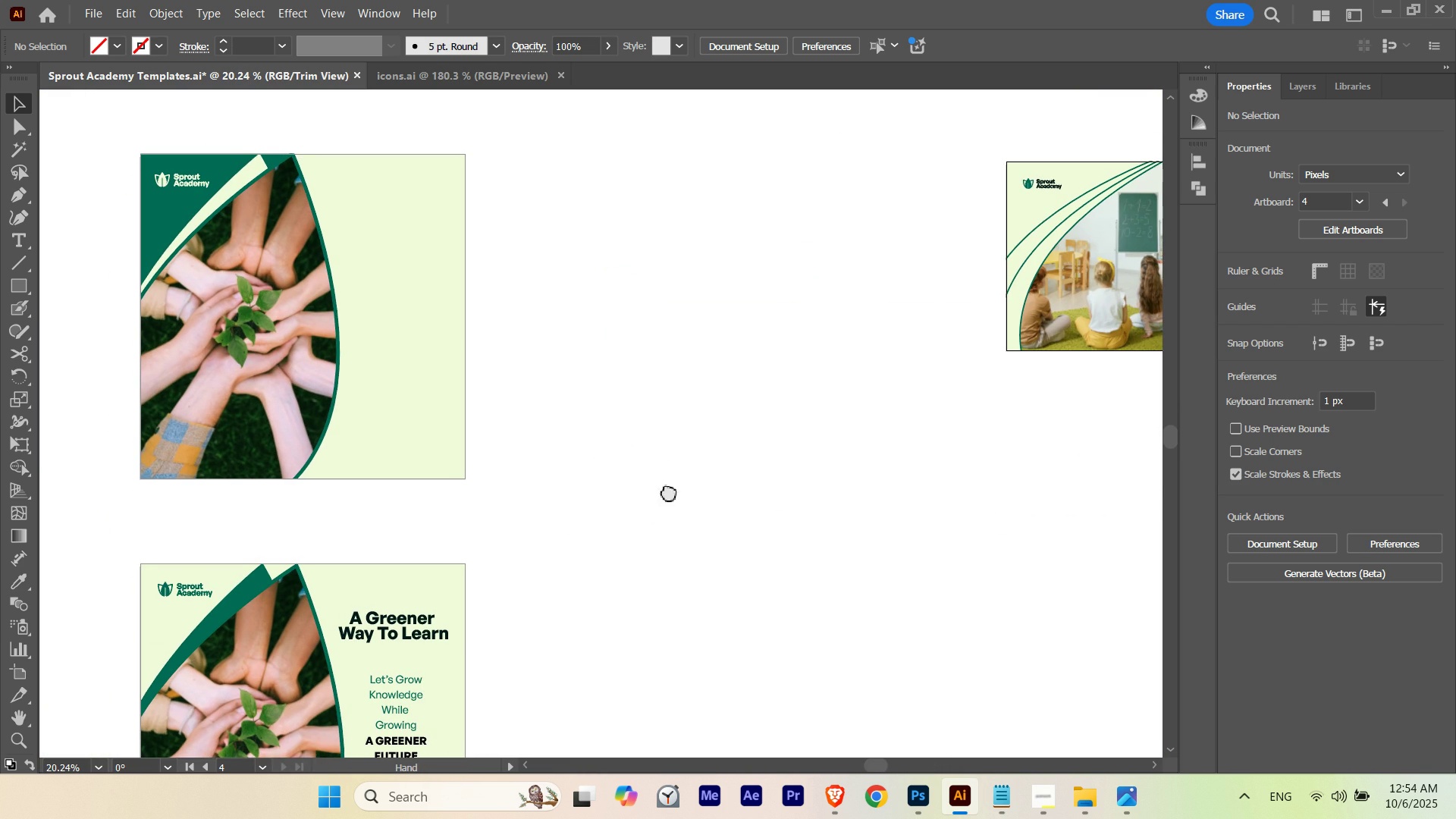 
left_click_drag(start_coordinate=[669, 491], to_coordinate=[423, 479])
 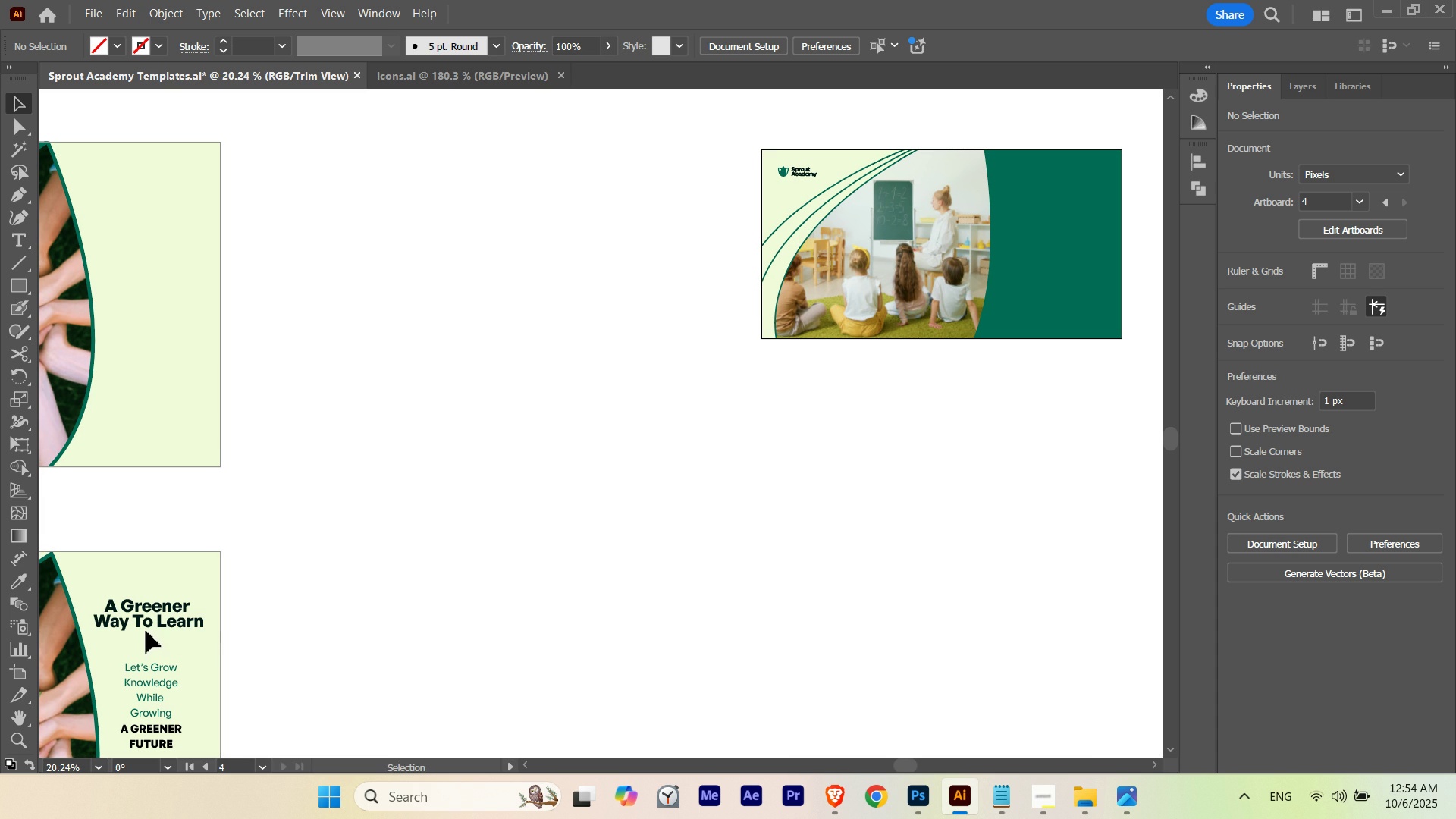 
hold_key(key=AltLeft, duration=1.39)
left_click_drag(start_coordinate=[149, 623], to_coordinate=[963, 397])
 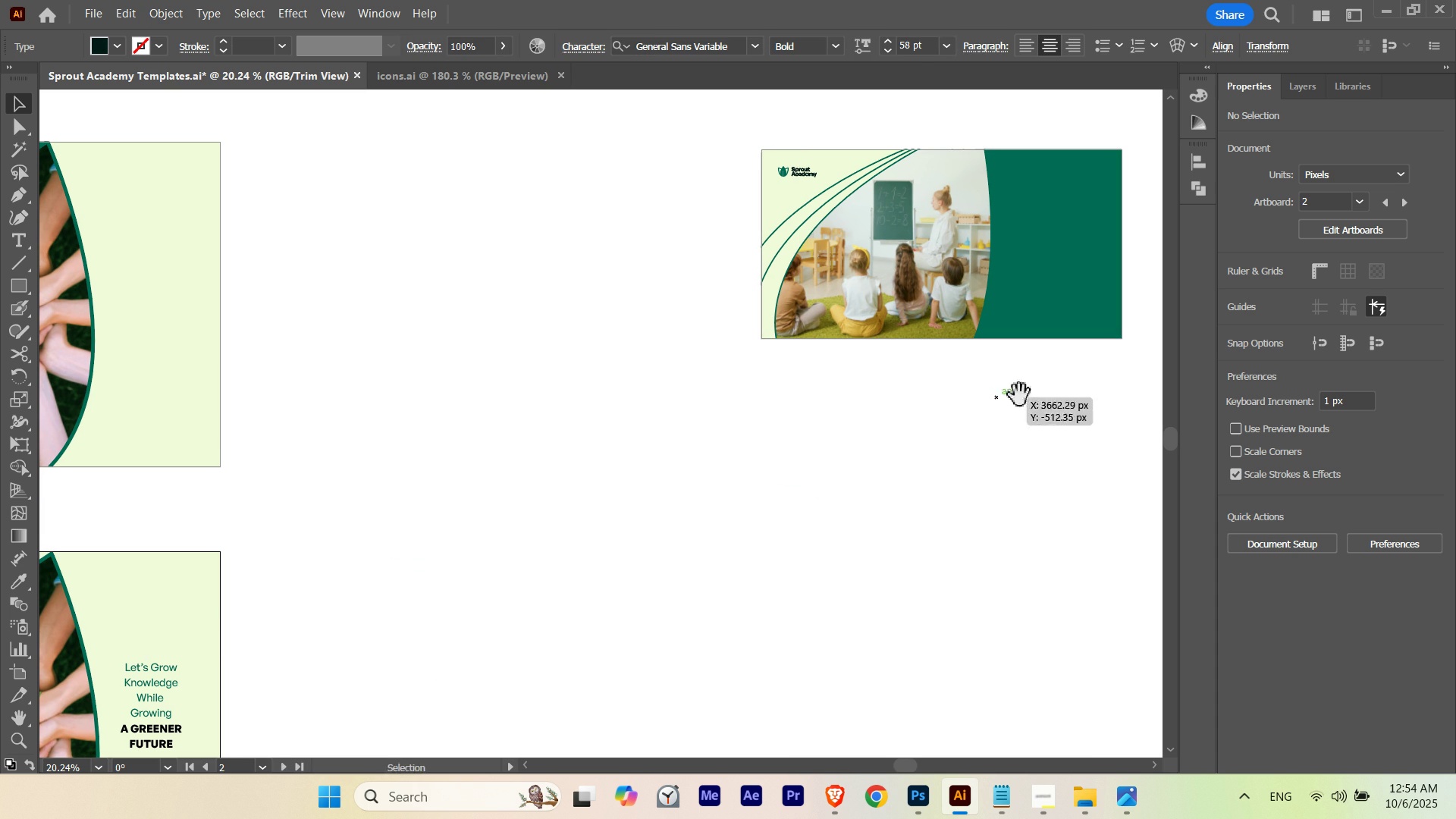 
hold_key(key=Space, duration=0.53)
 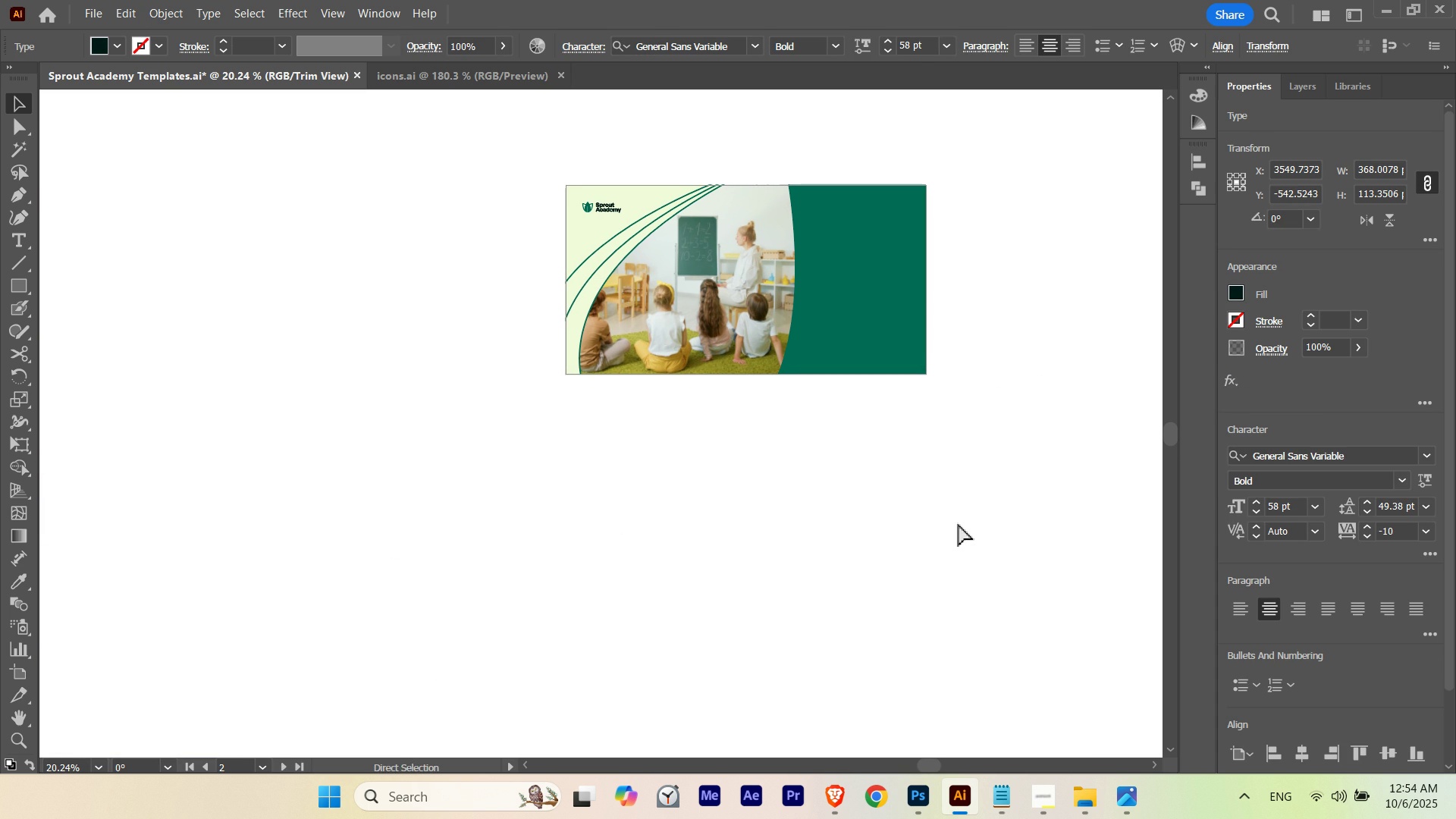 
left_click_drag(start_coordinate=[1022, 394], to_coordinate=[827, 430])
 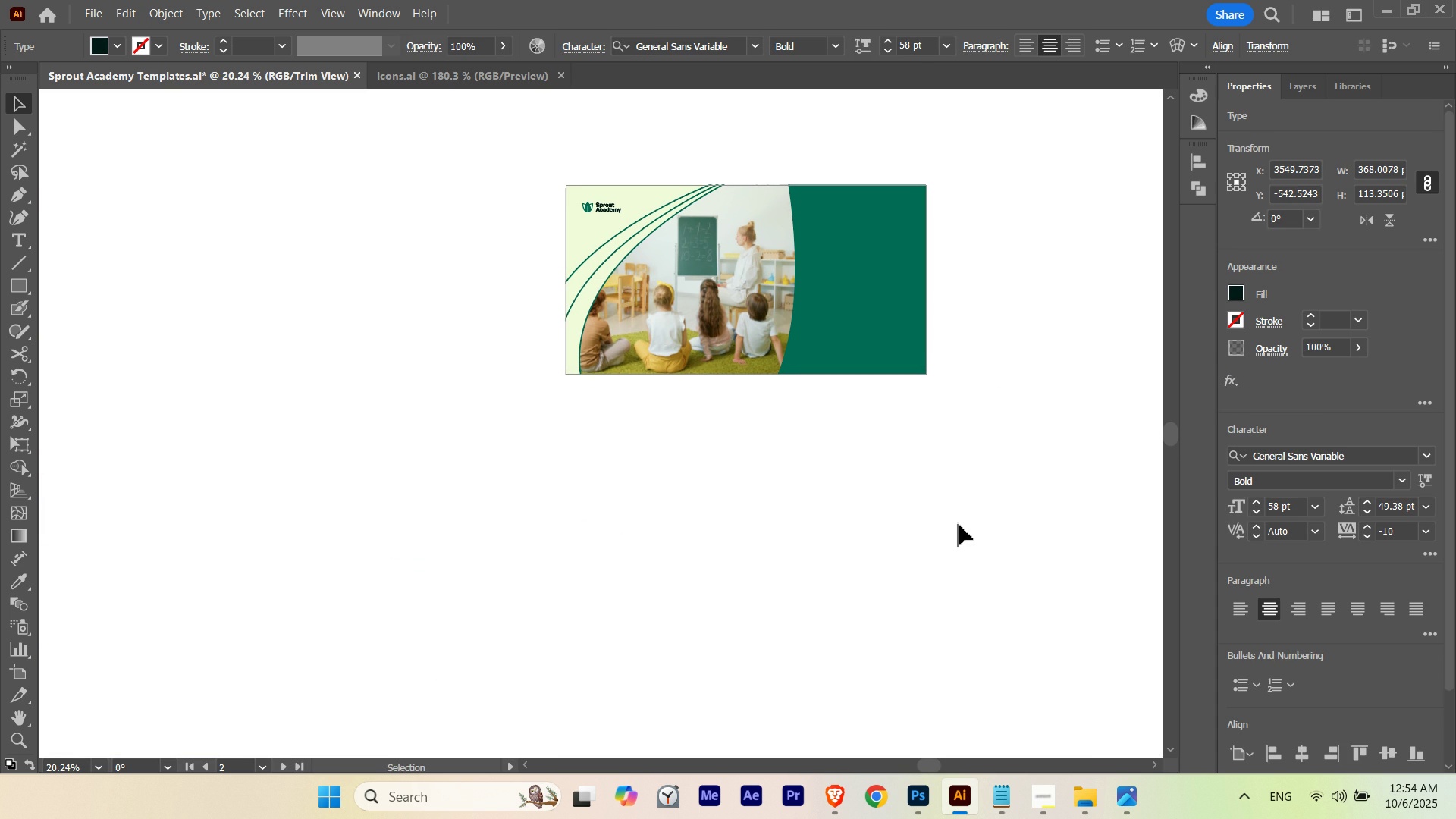 
key(Control+M)
 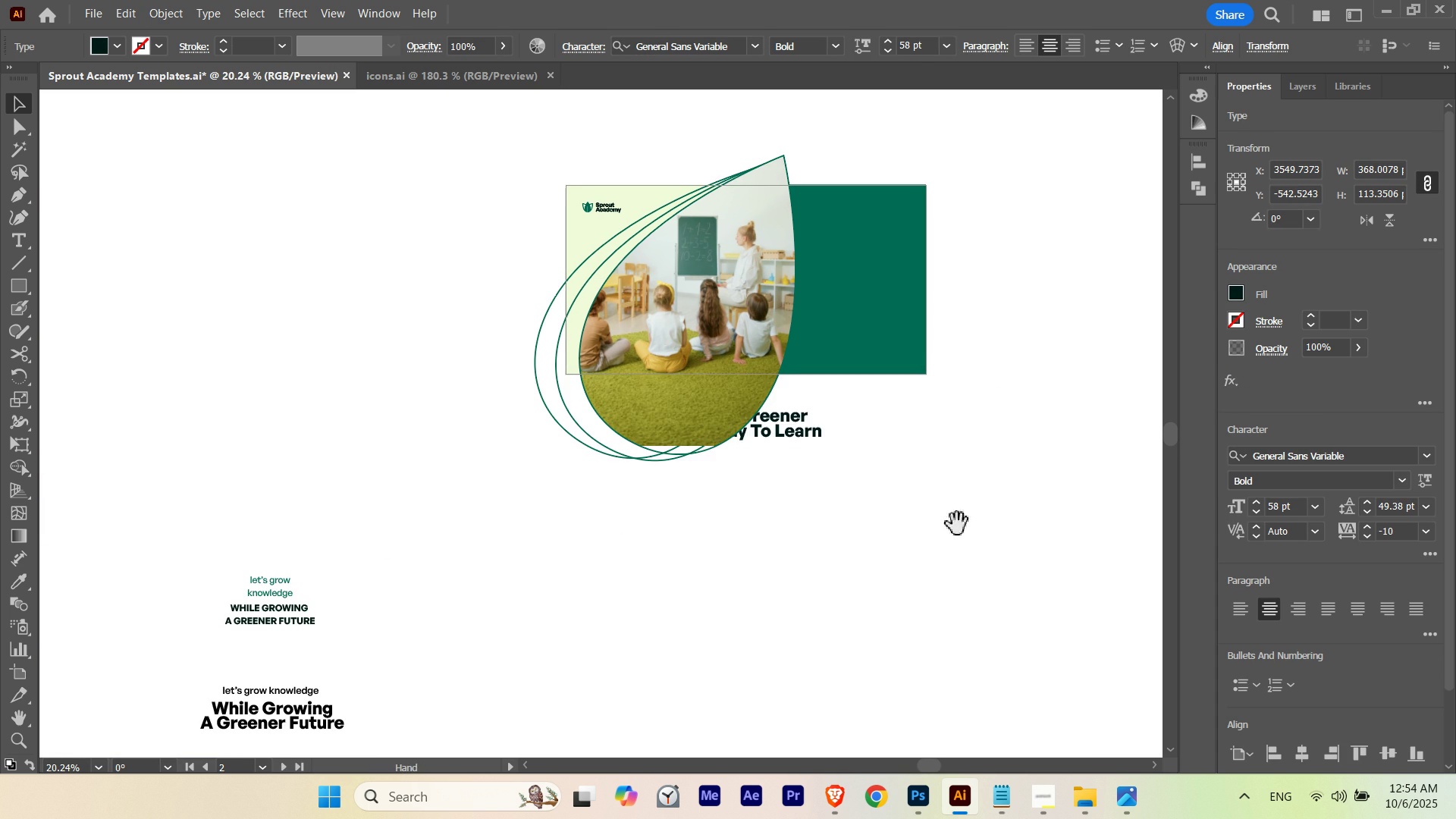 
hold_key(key=Space, duration=1.54)
 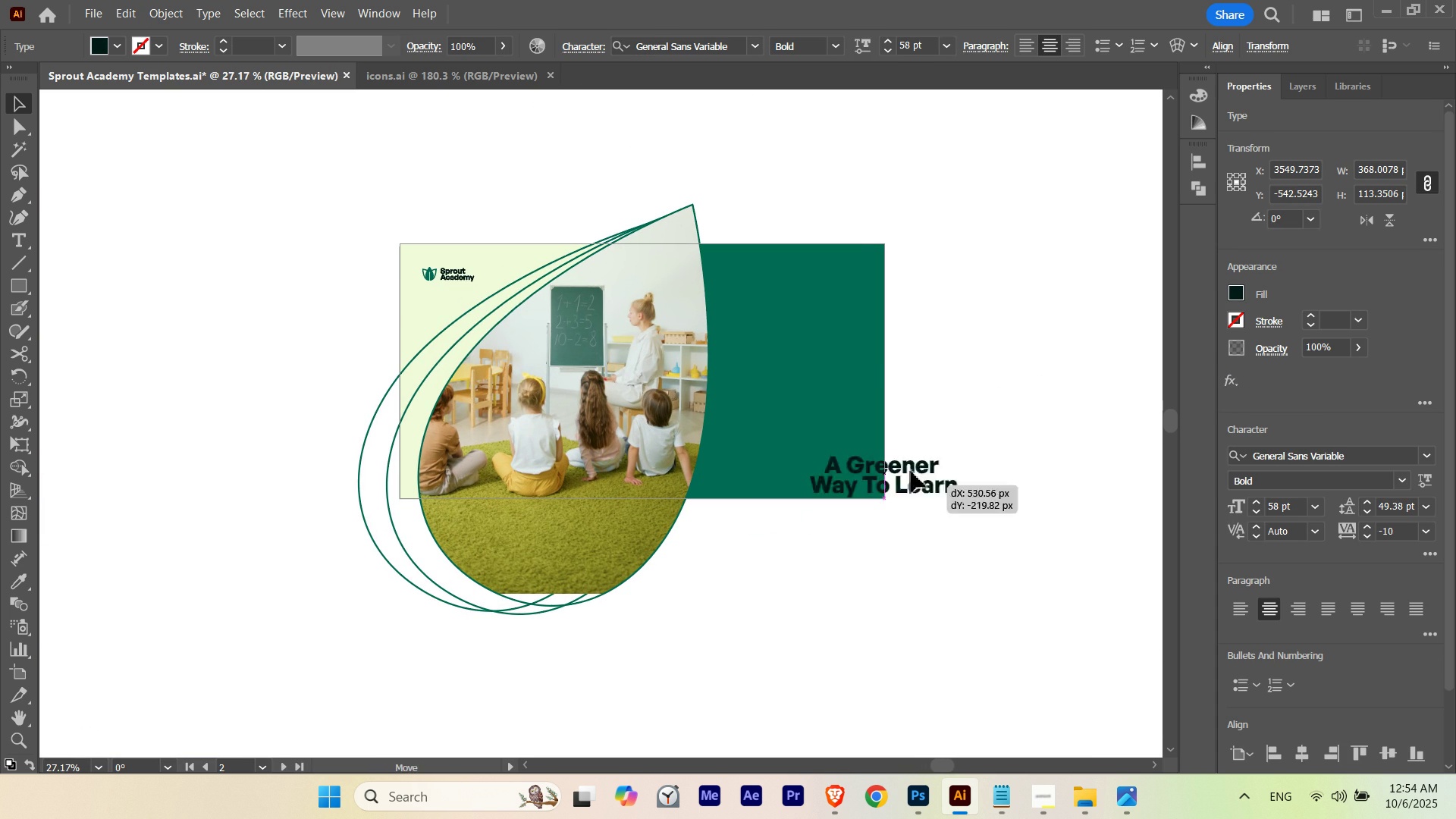 
left_click_drag(start_coordinate=[759, 452], to_coordinate=[714, 542])
 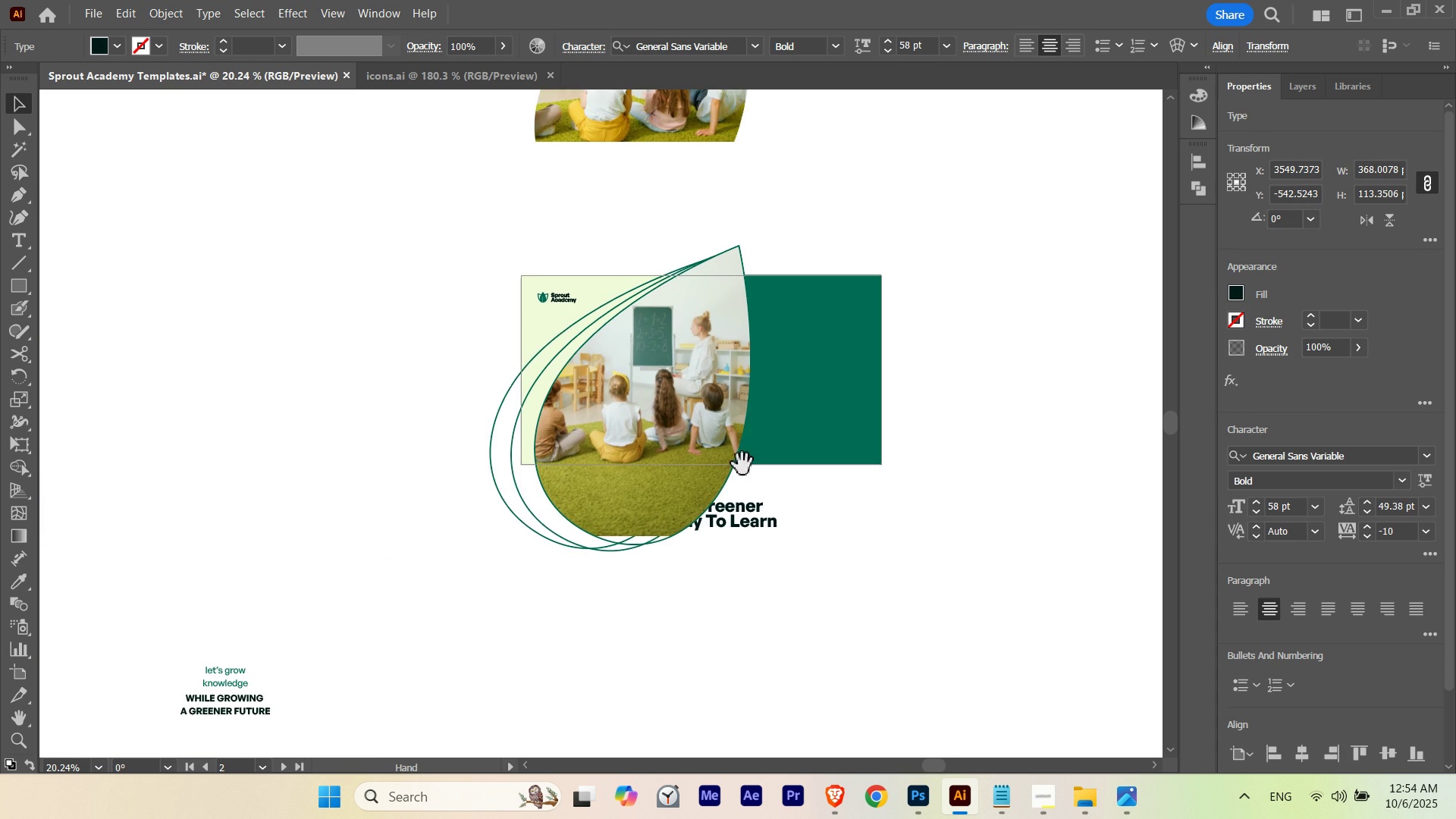 
key(Control+ControlLeft)
 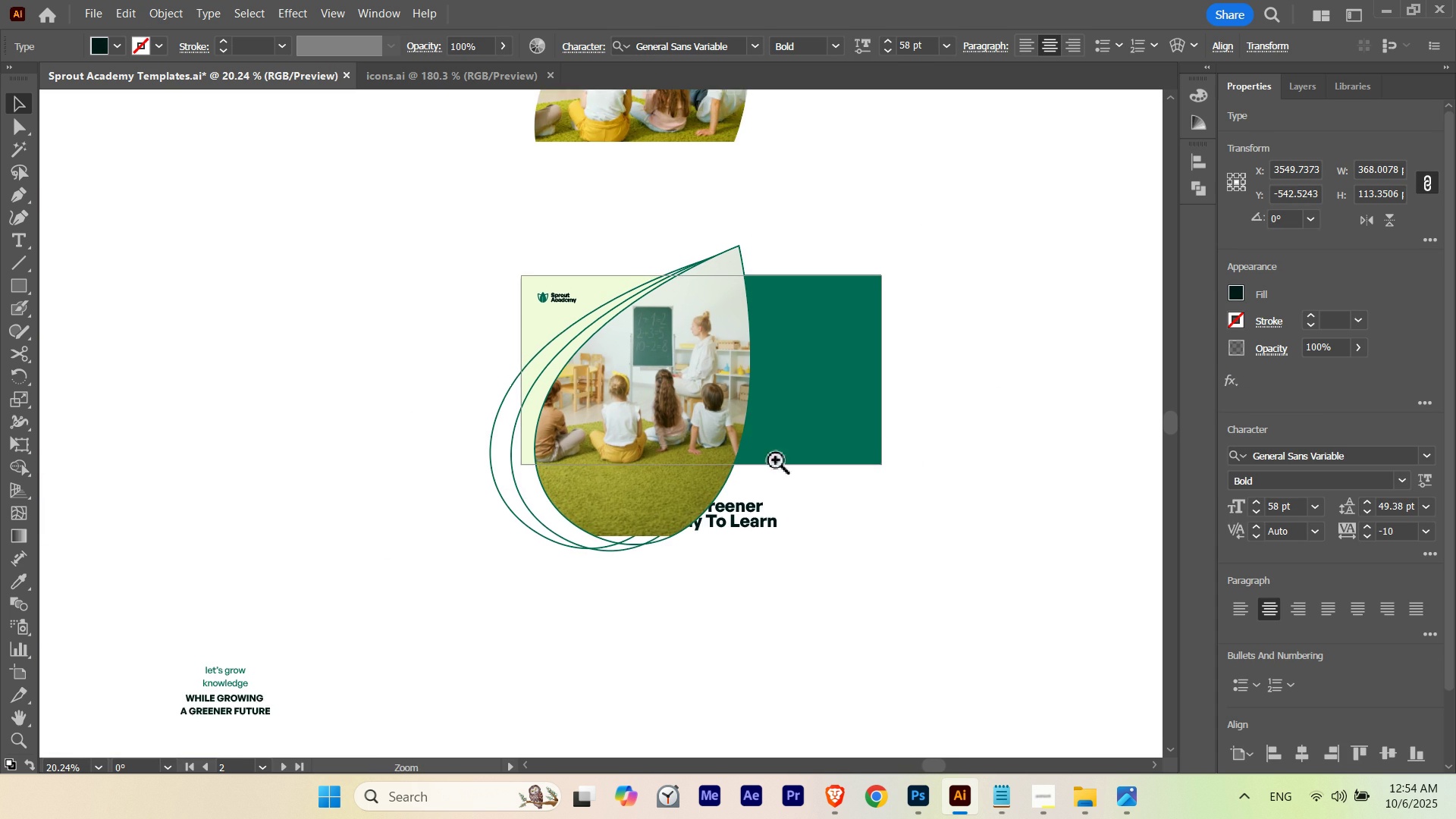 
left_click_drag(start_coordinate=[755, 461], to_coordinate=[819, 468])
 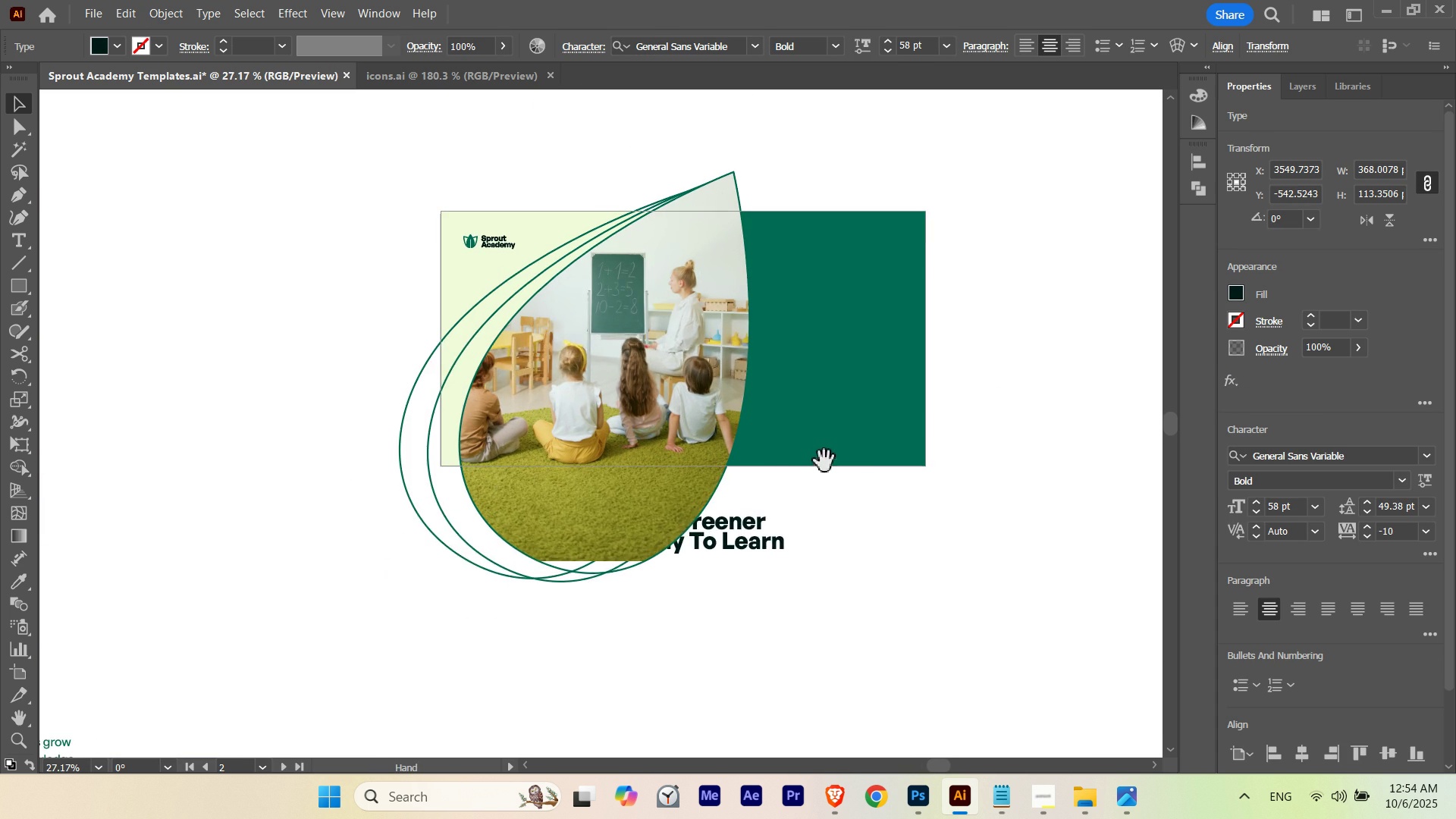 
left_click_drag(start_coordinate=[814, 470], to_coordinate=[773, 503])
 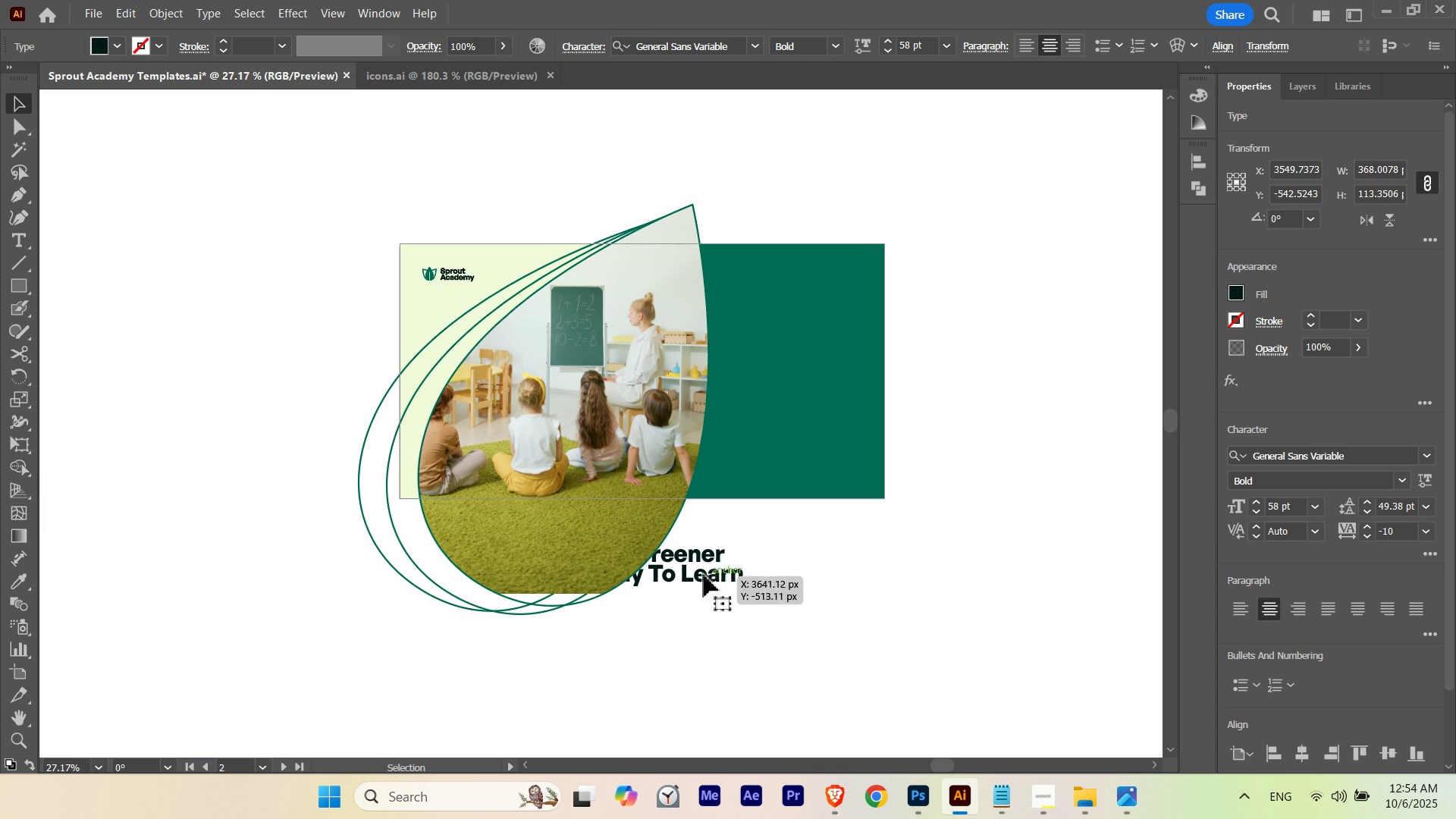 
left_click_drag(start_coordinate=[704, 574], to_coordinate=[824, 320])
 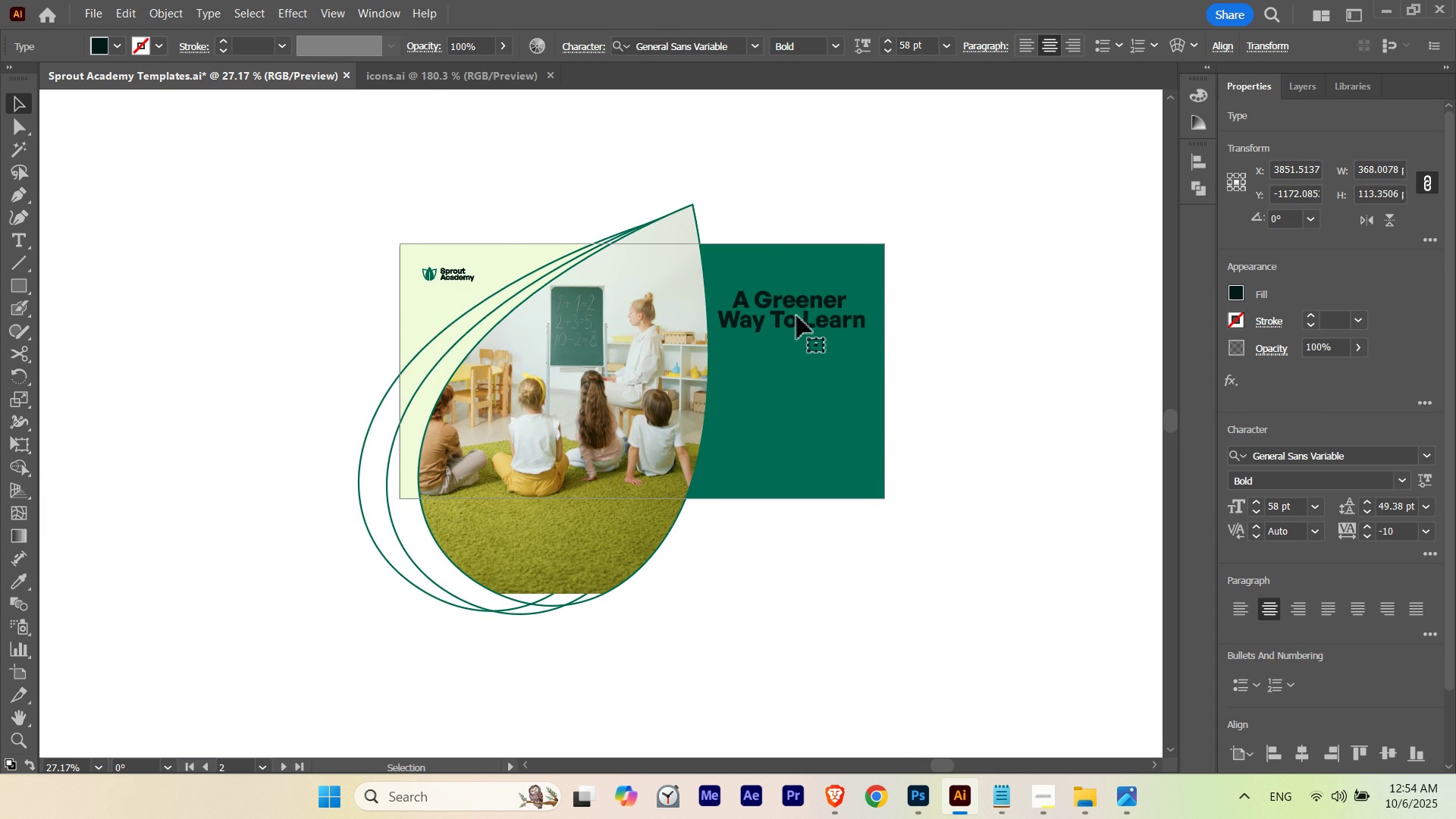 
key(I)
 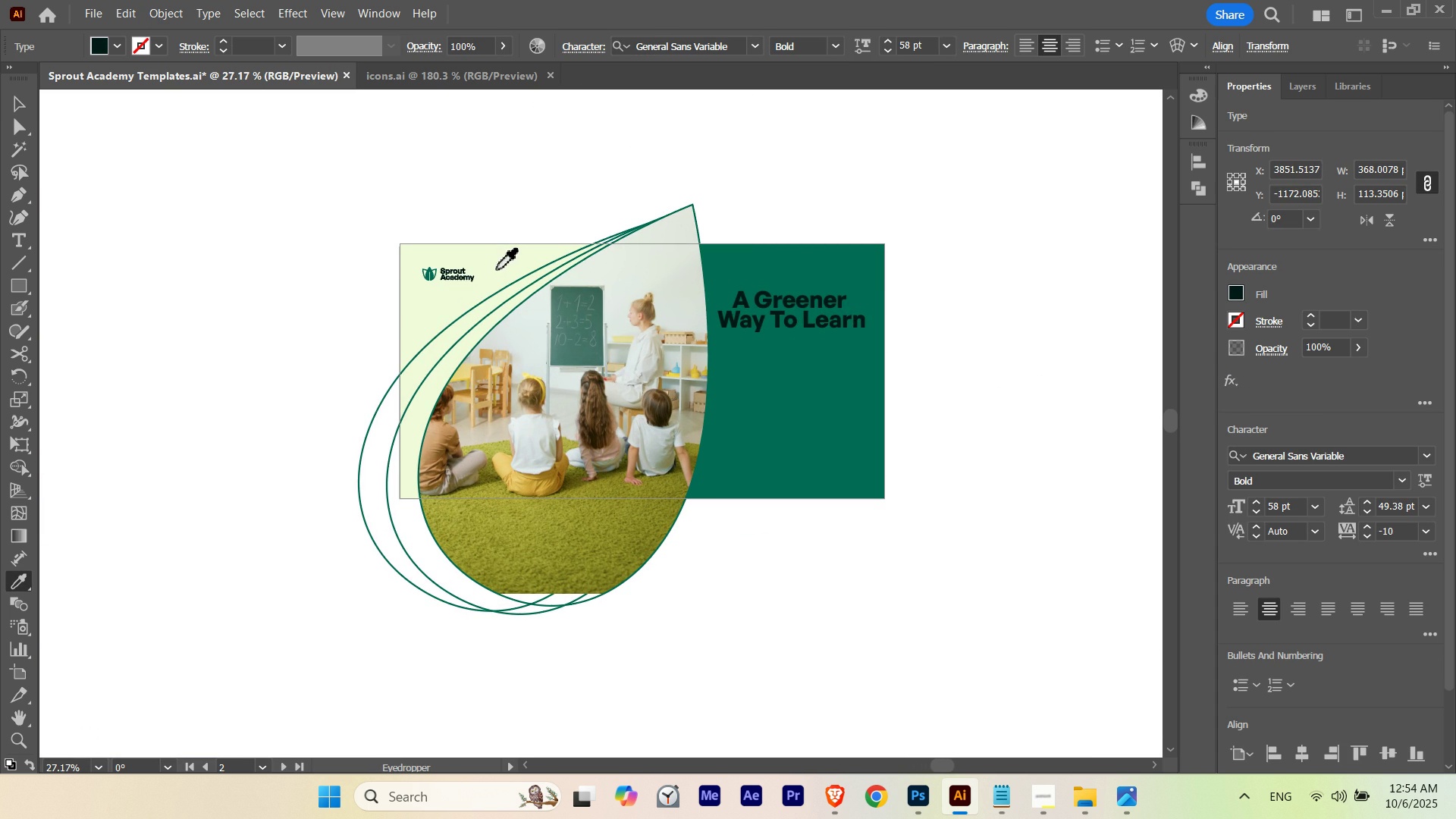 
left_click([497, 269])
 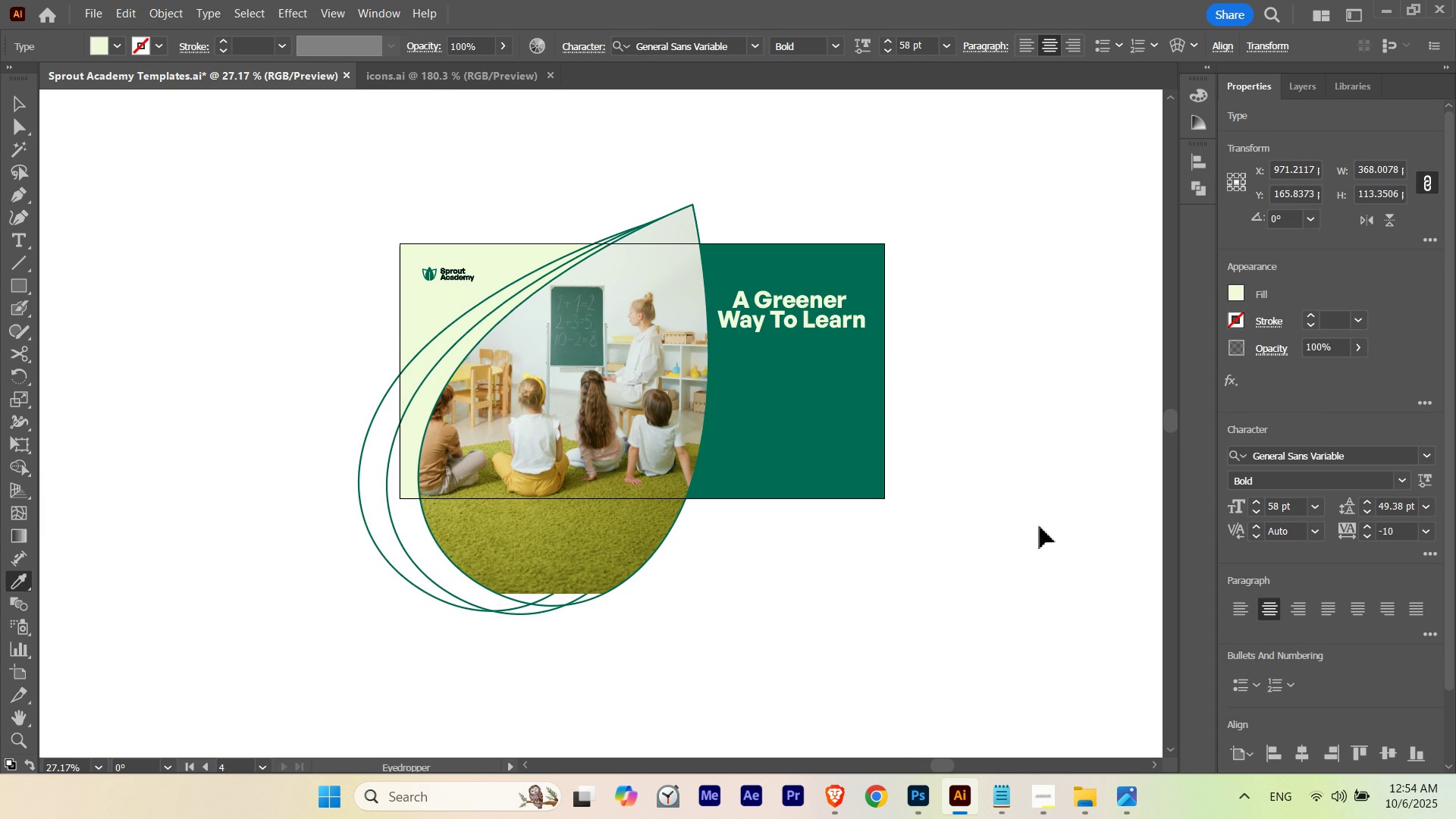 
key(V)
 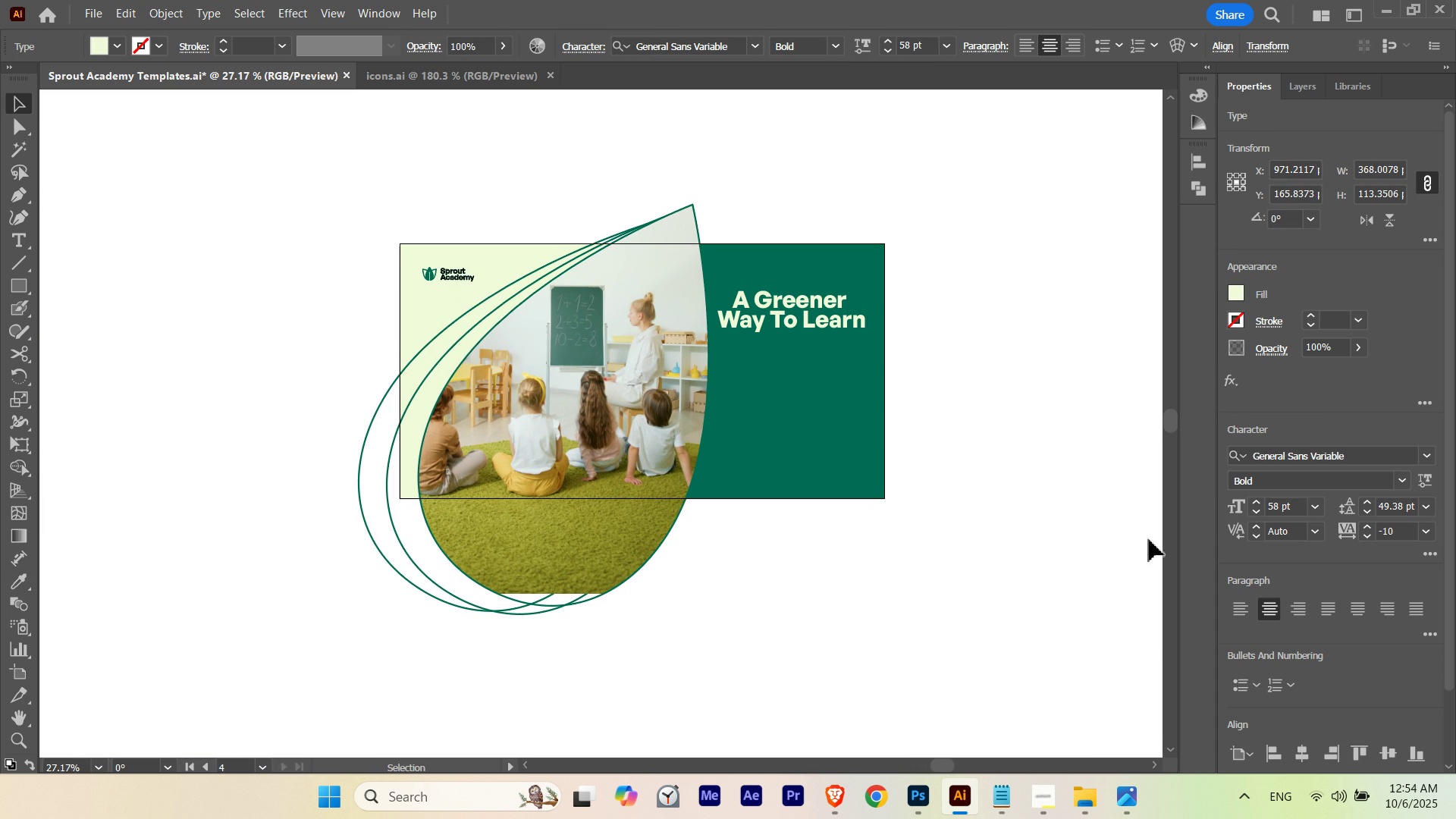 
left_click([1149, 539])
 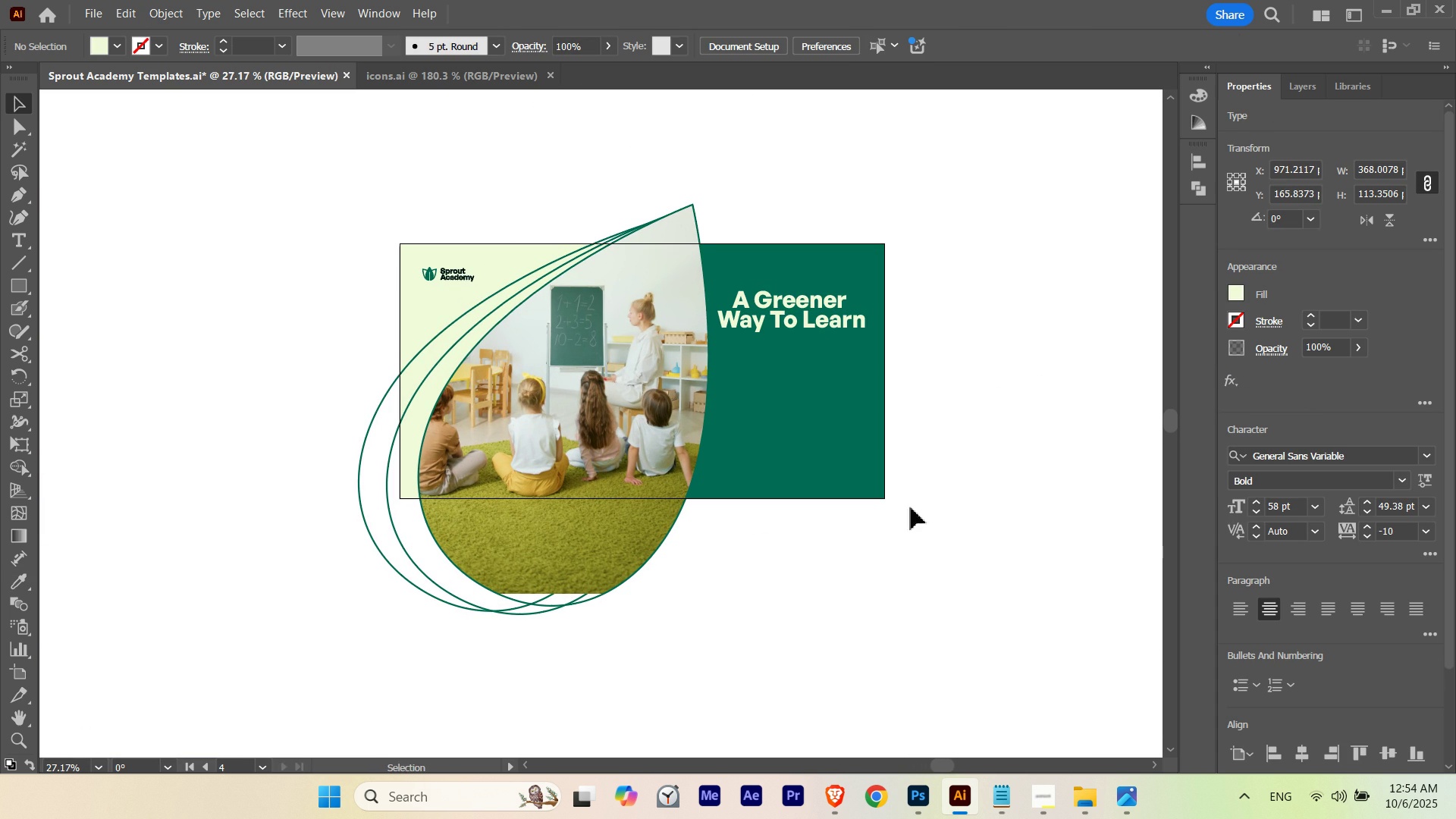 
hold_key(key=ControlLeft, duration=0.49)
 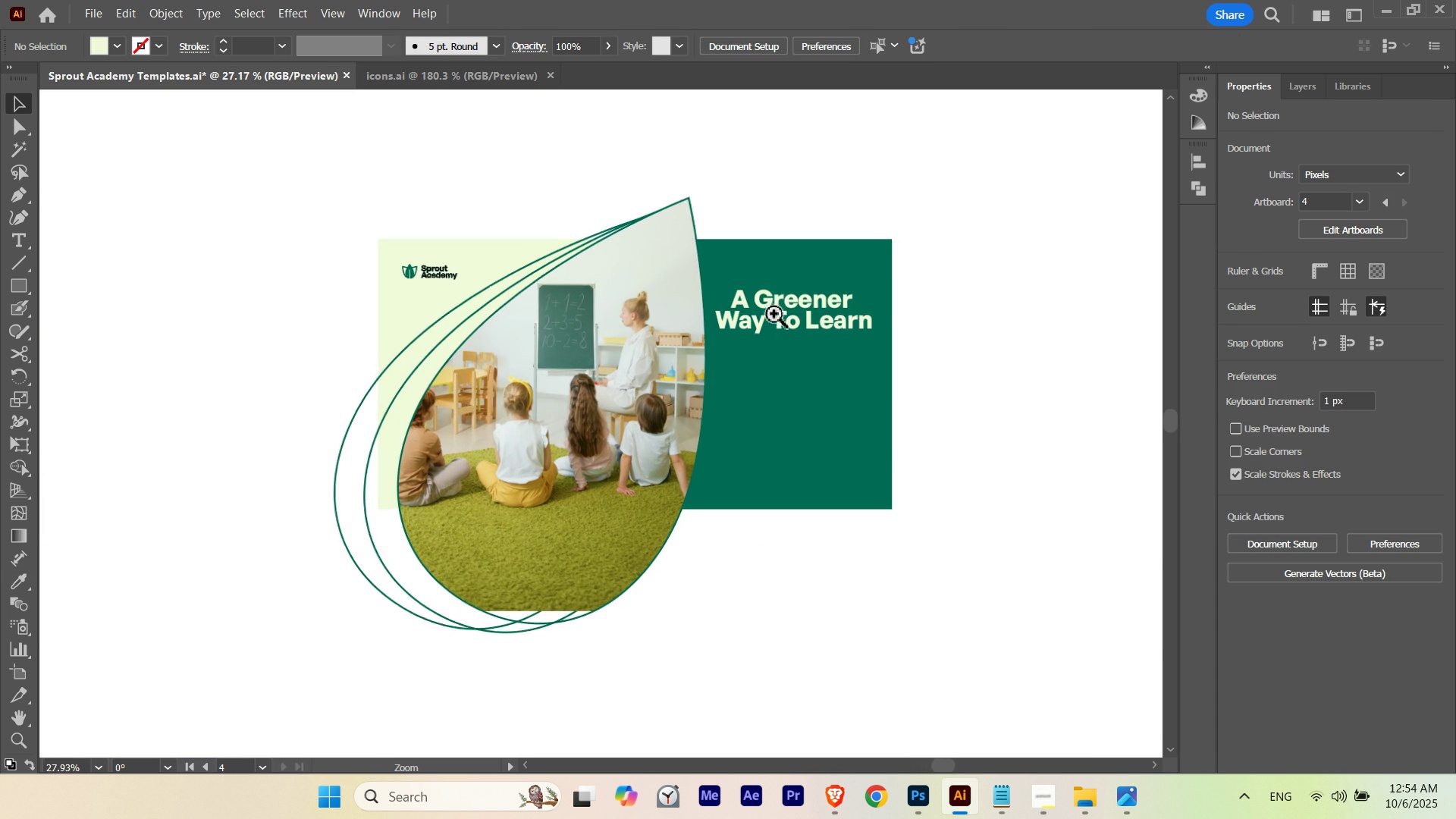 
hold_key(key=Space, duration=1.46)
 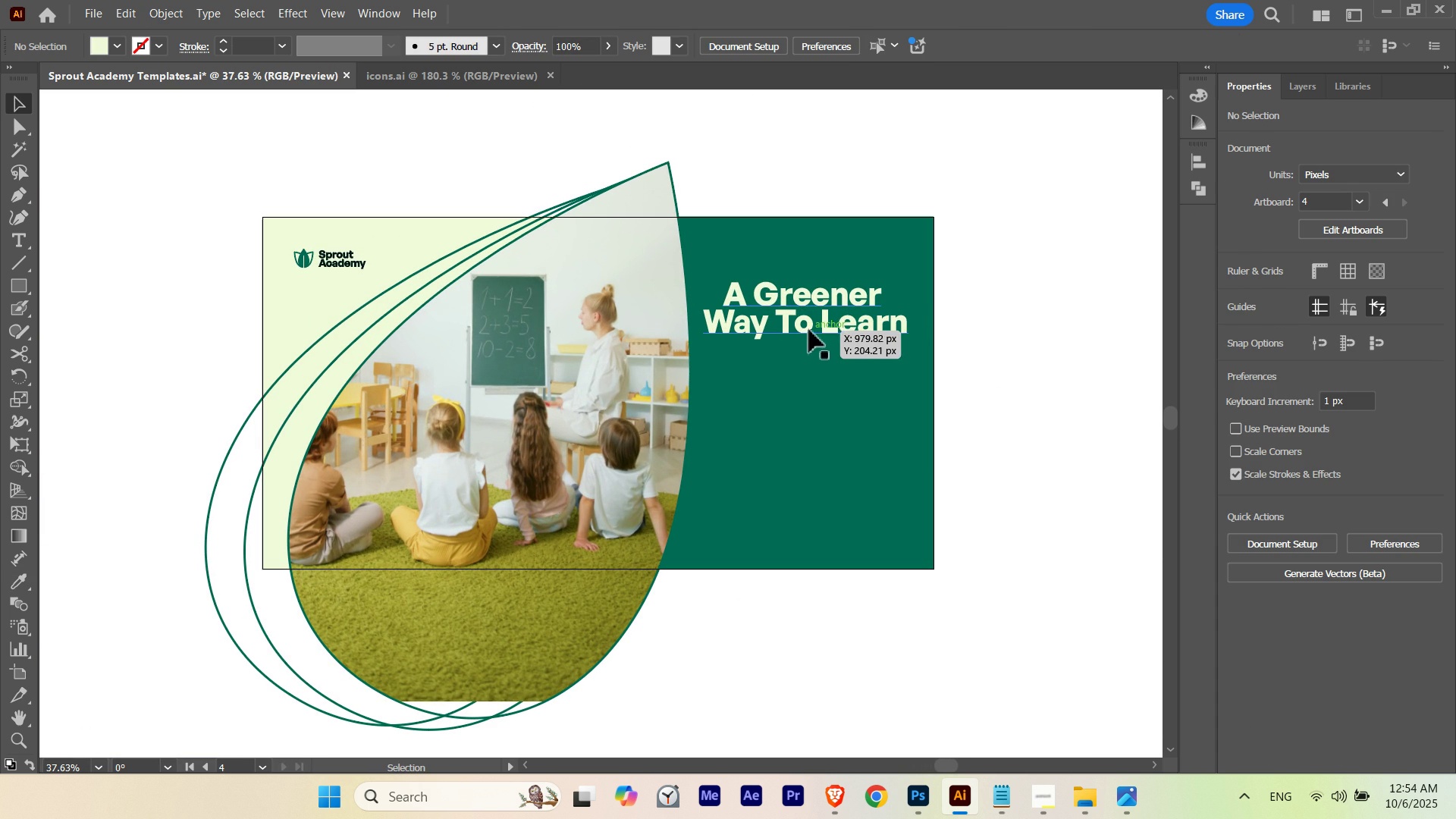 
hold_key(key=ControlLeft, duration=0.62)
left_click_drag(start_coordinate=[756, 314], to_coordinate=[827, 328])
 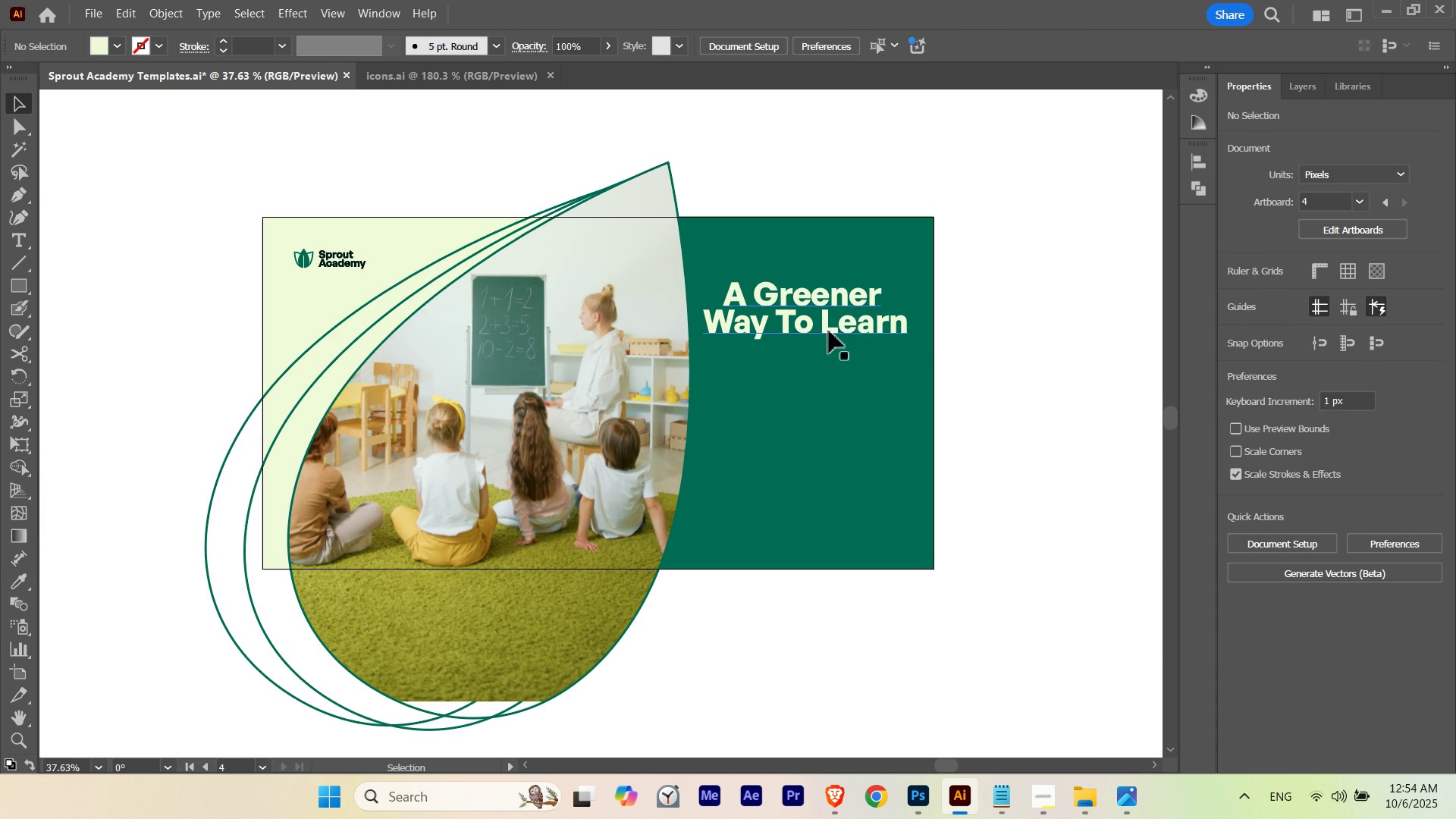 
key(V)
 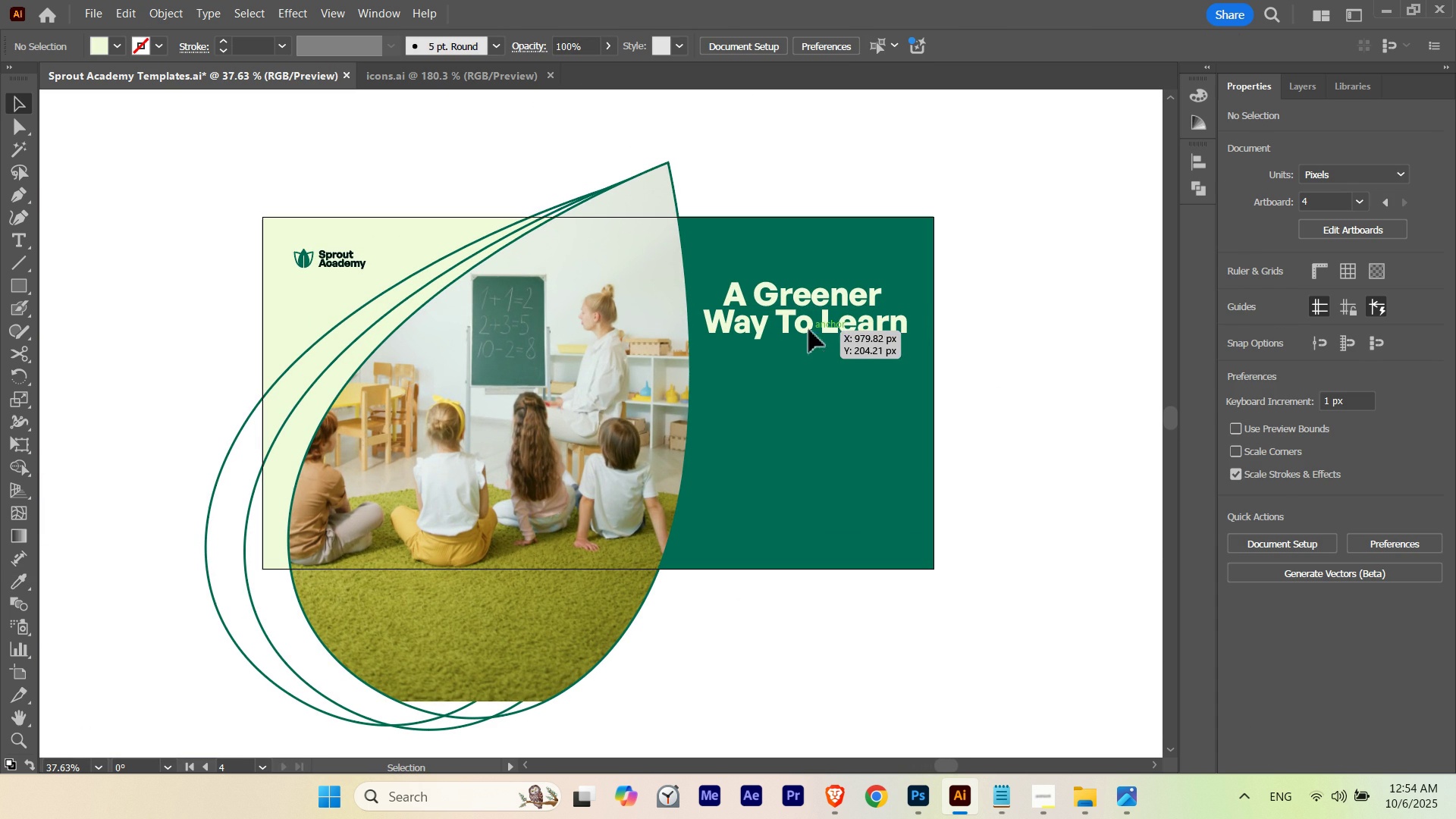 
left_click([809, 330])
 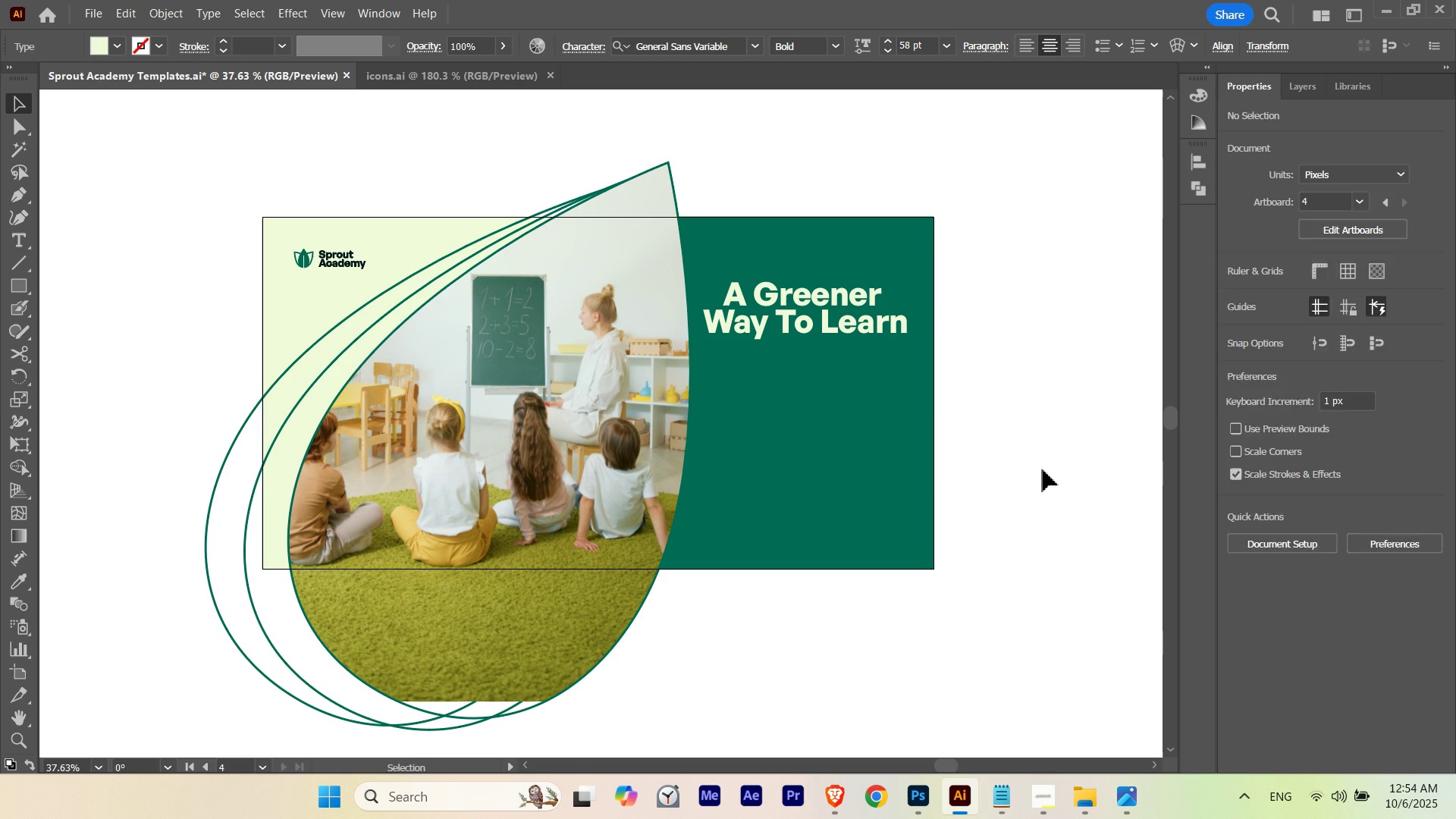 
key(Control+ControlLeft)
 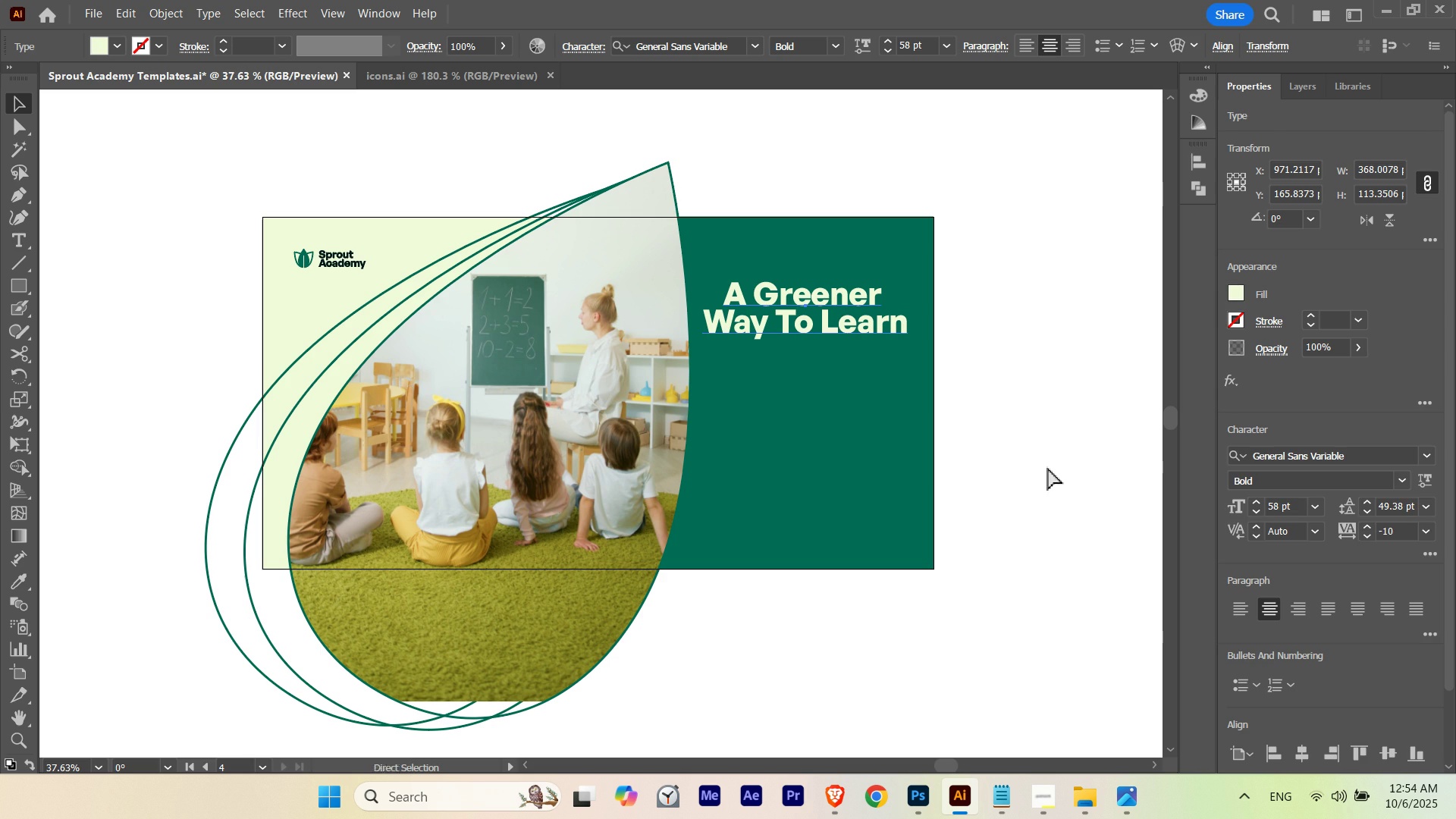 
key(Control+H)
 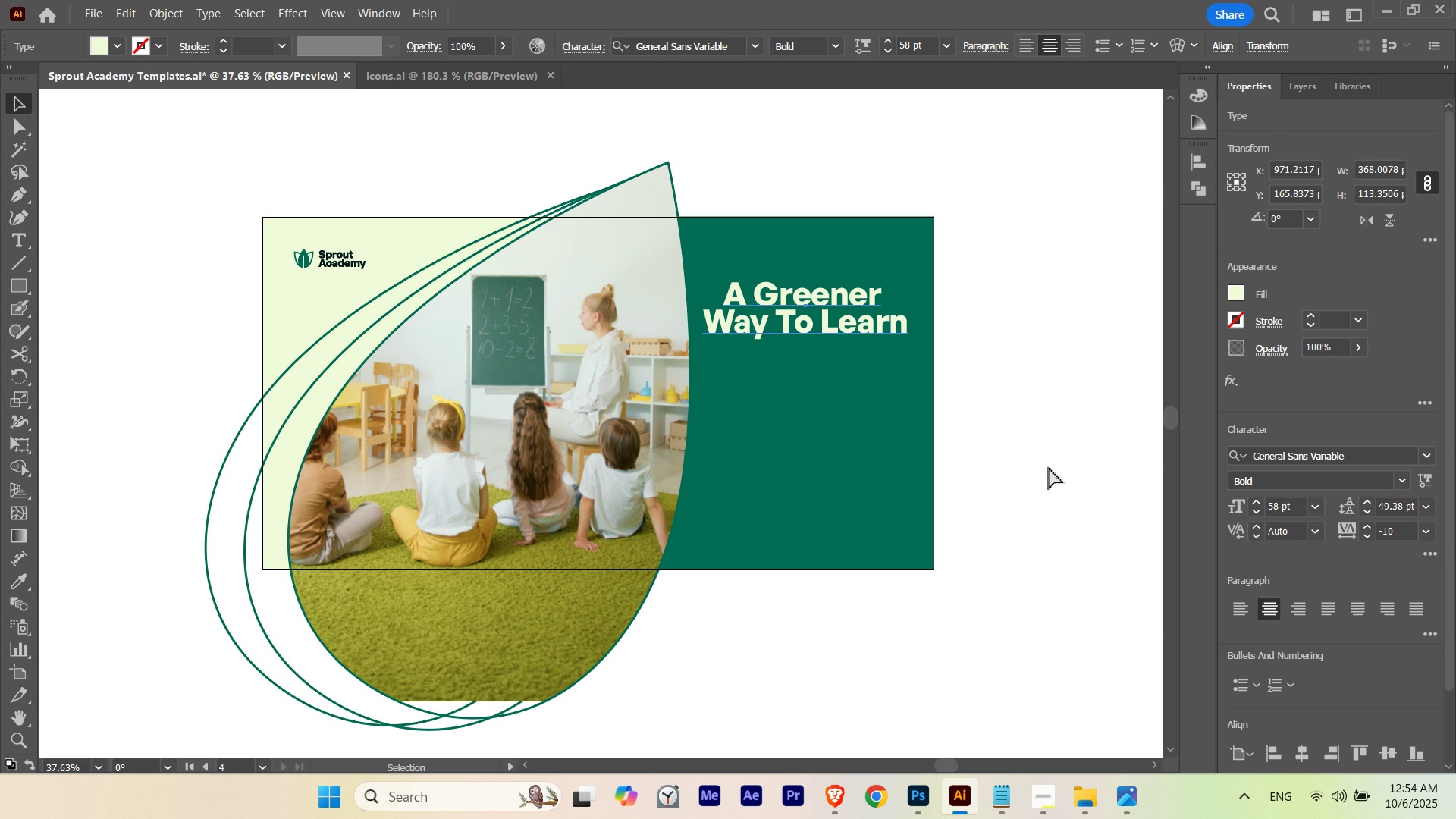 
key(Control+H)
 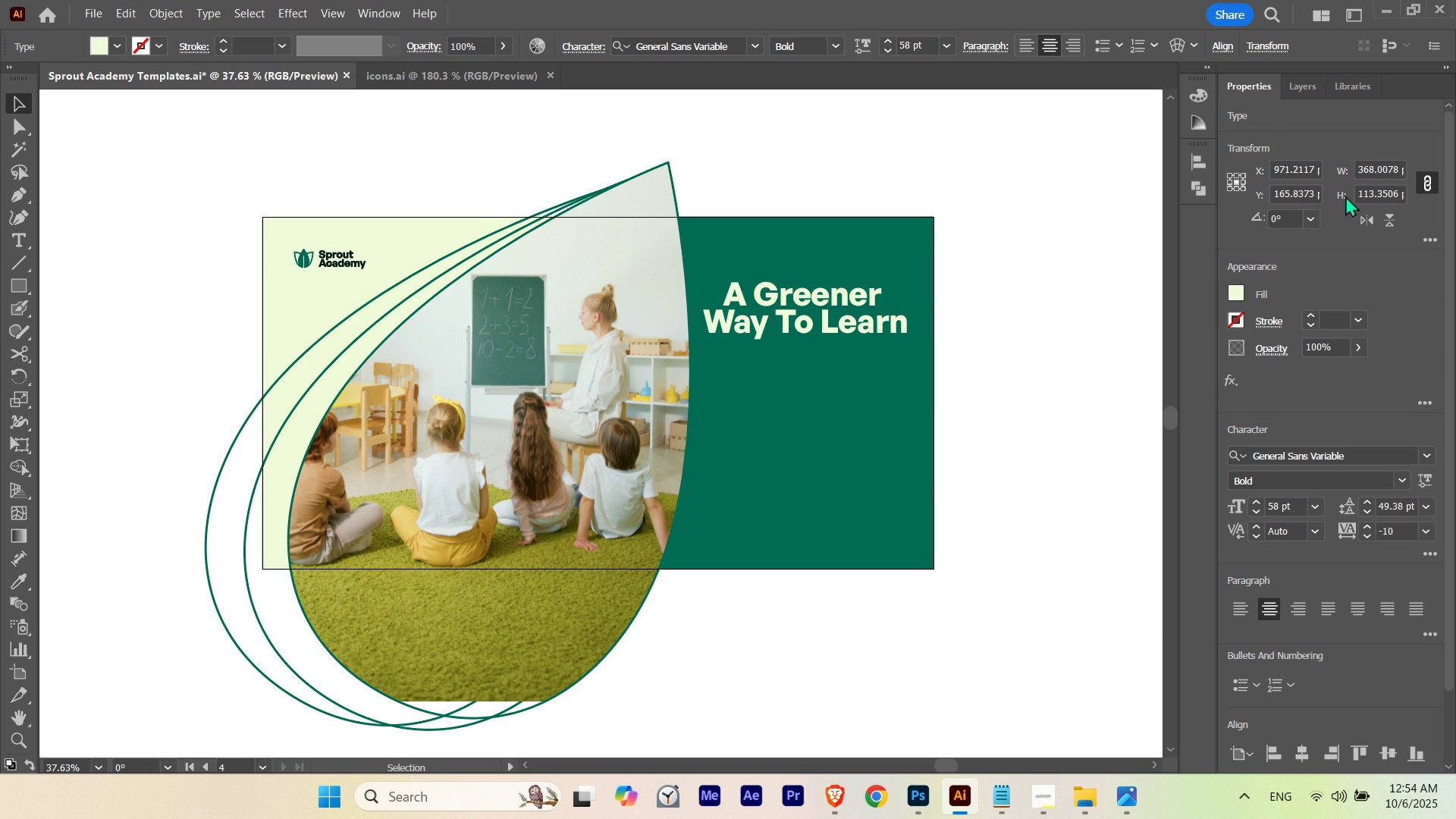 
key(Control+ControlLeft)
 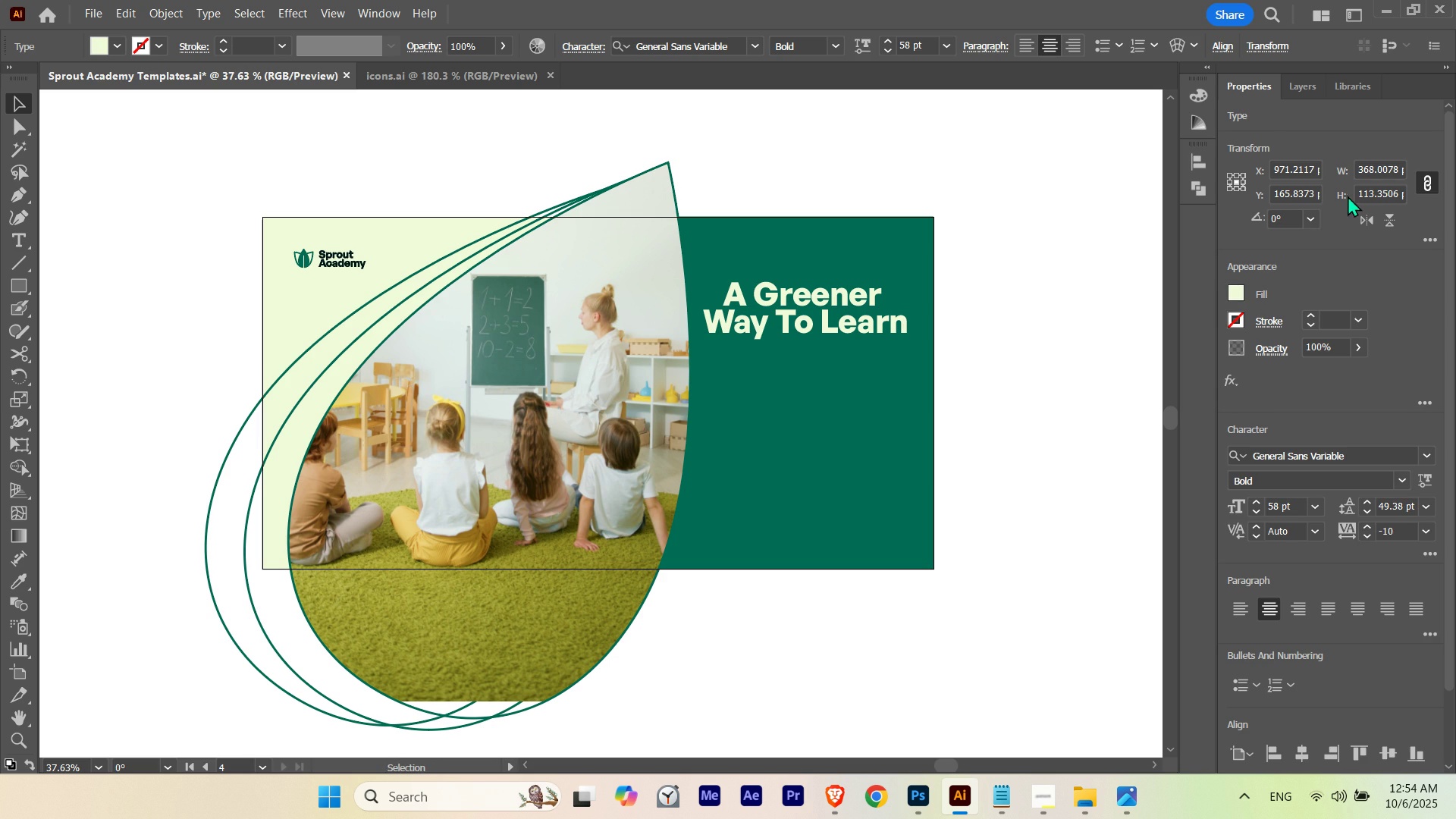 
hold_key(key=ShiftLeft, duration=6.58)
scroll: coordinate [1397, 174], scroll_direction: down, amount: 5.0
 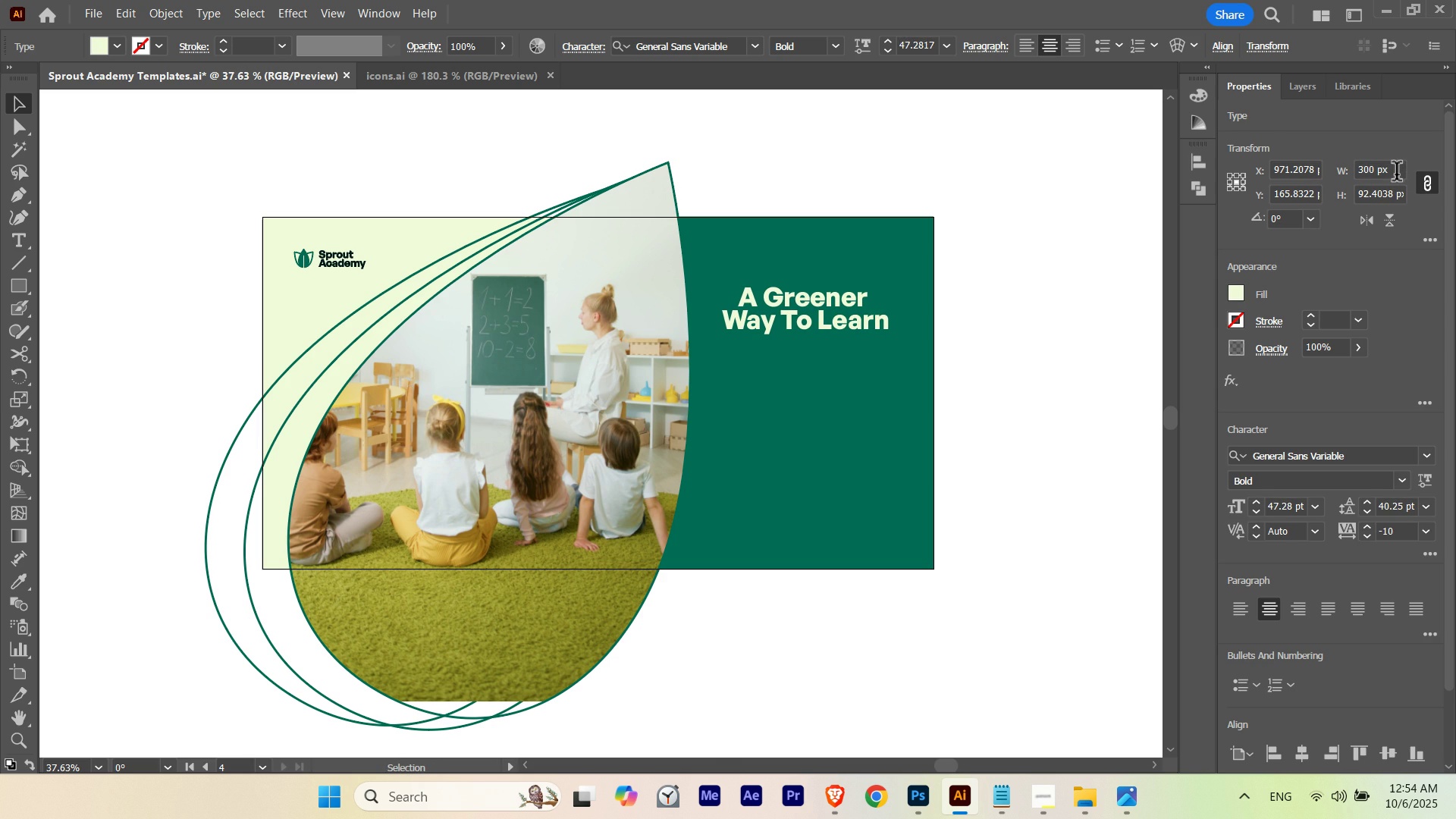 
key(V)
 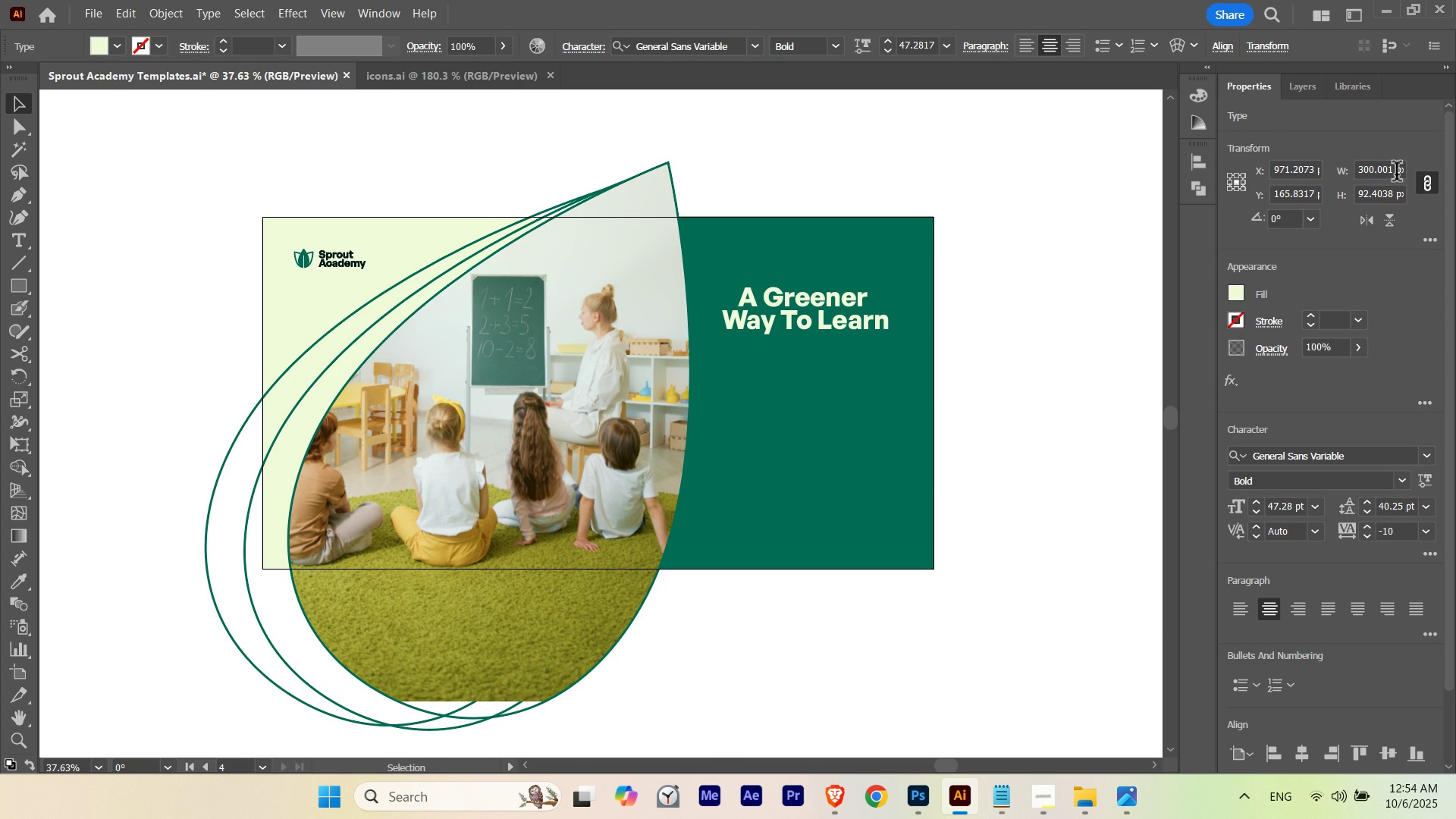 
key(Shift+ArrowUp)
 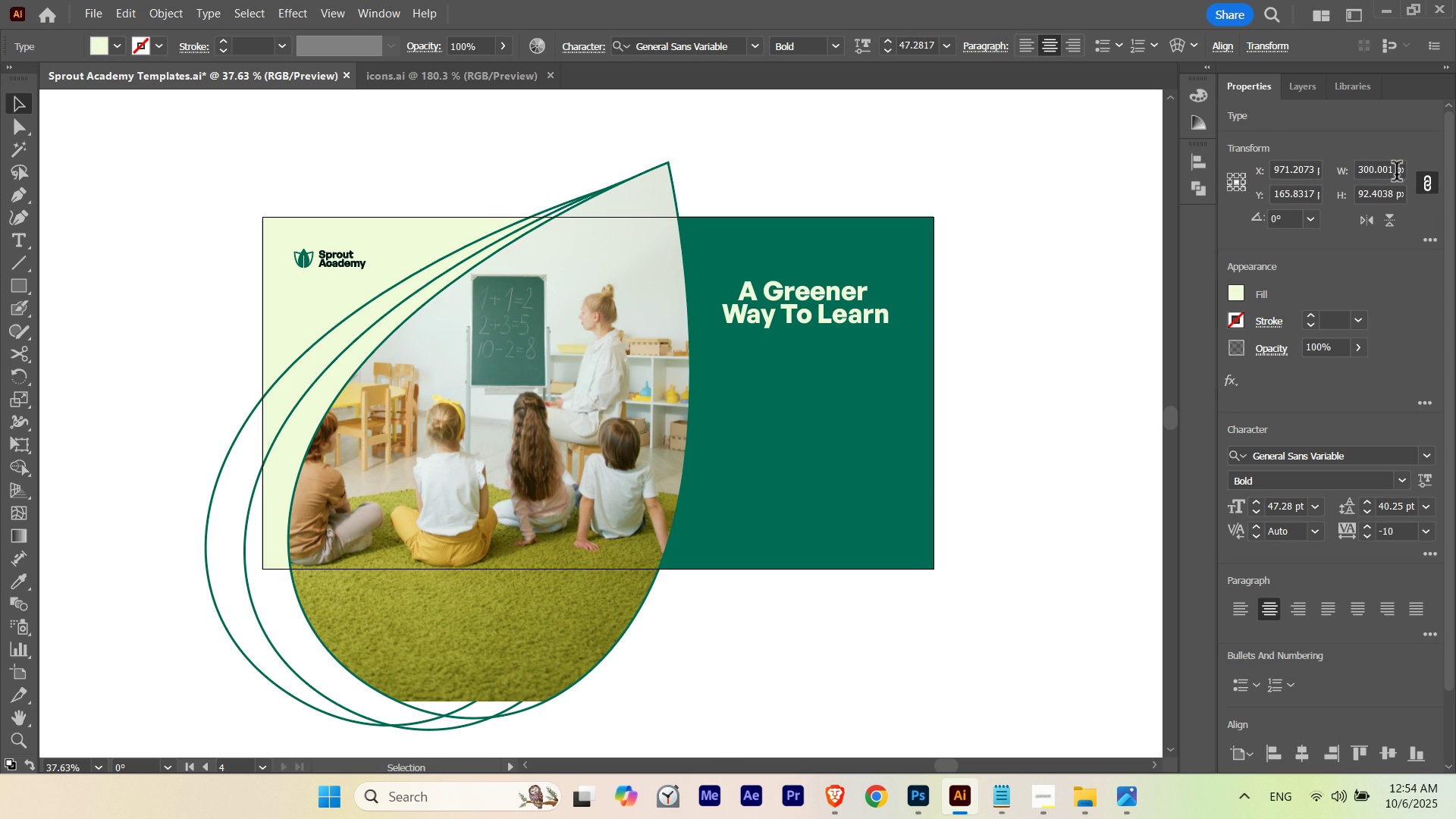 
key(Shift+ArrowUp)
 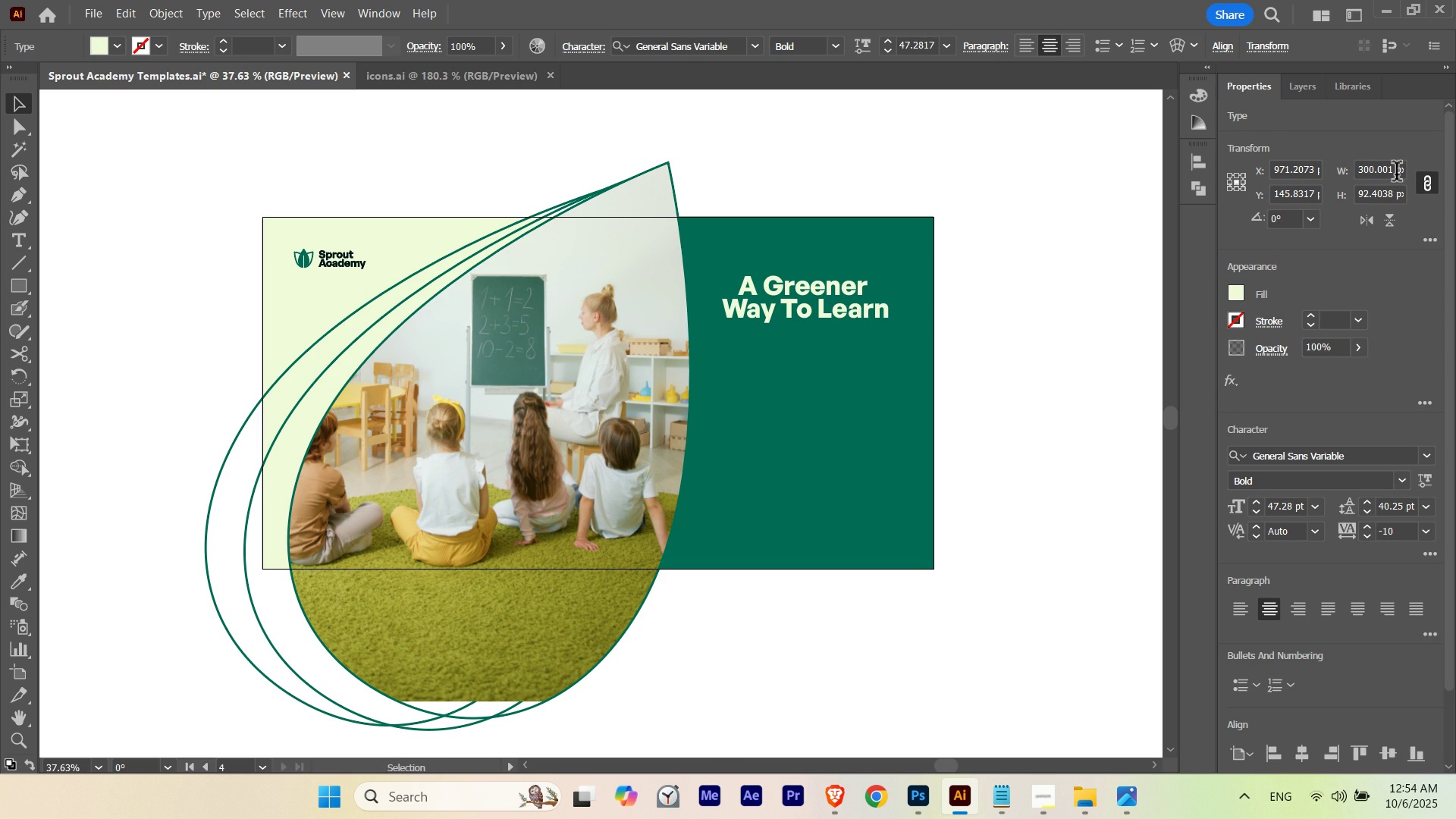 
key(Shift+ArrowDown)
 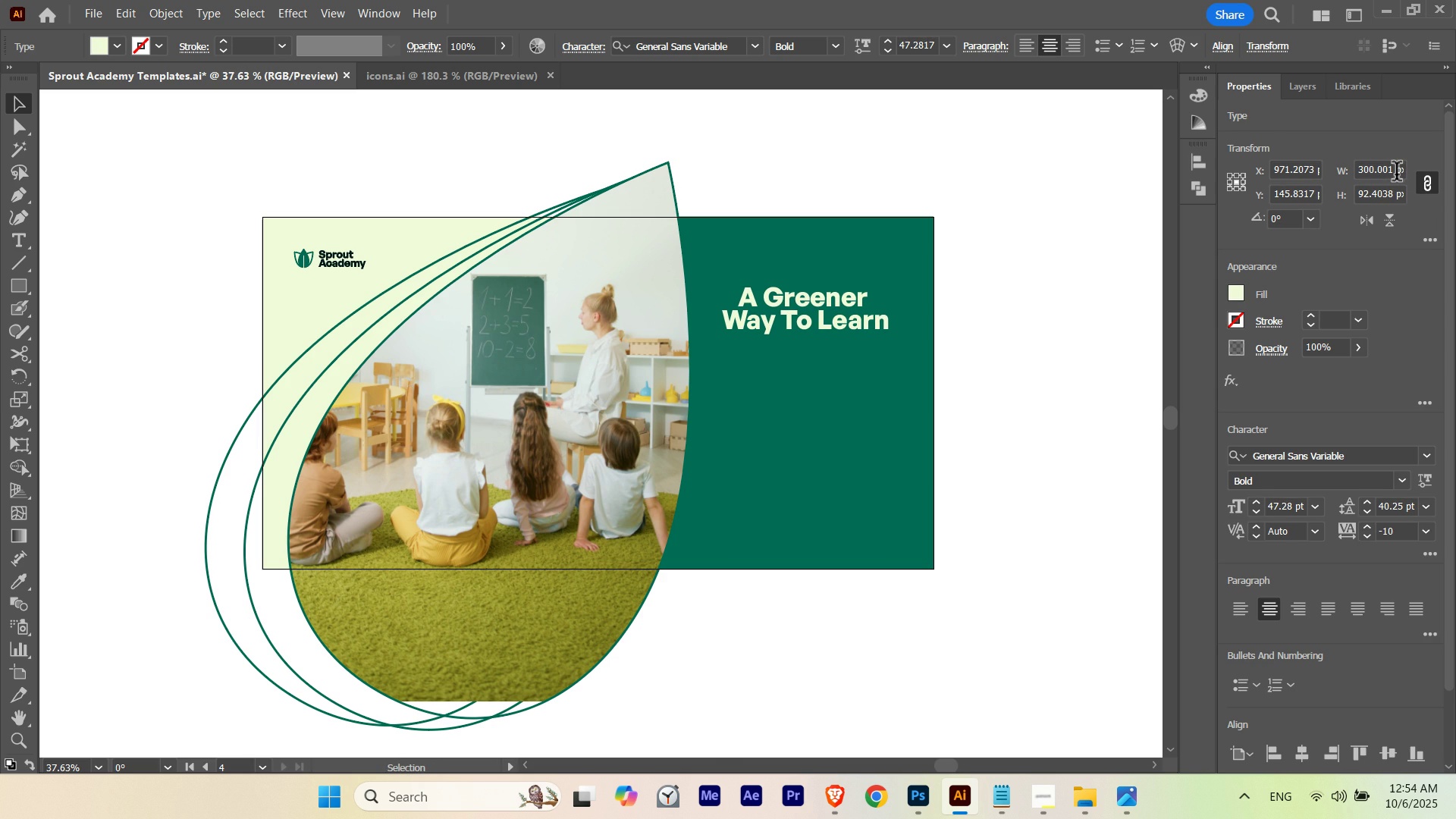 
key(Shift+ArrowDown)
 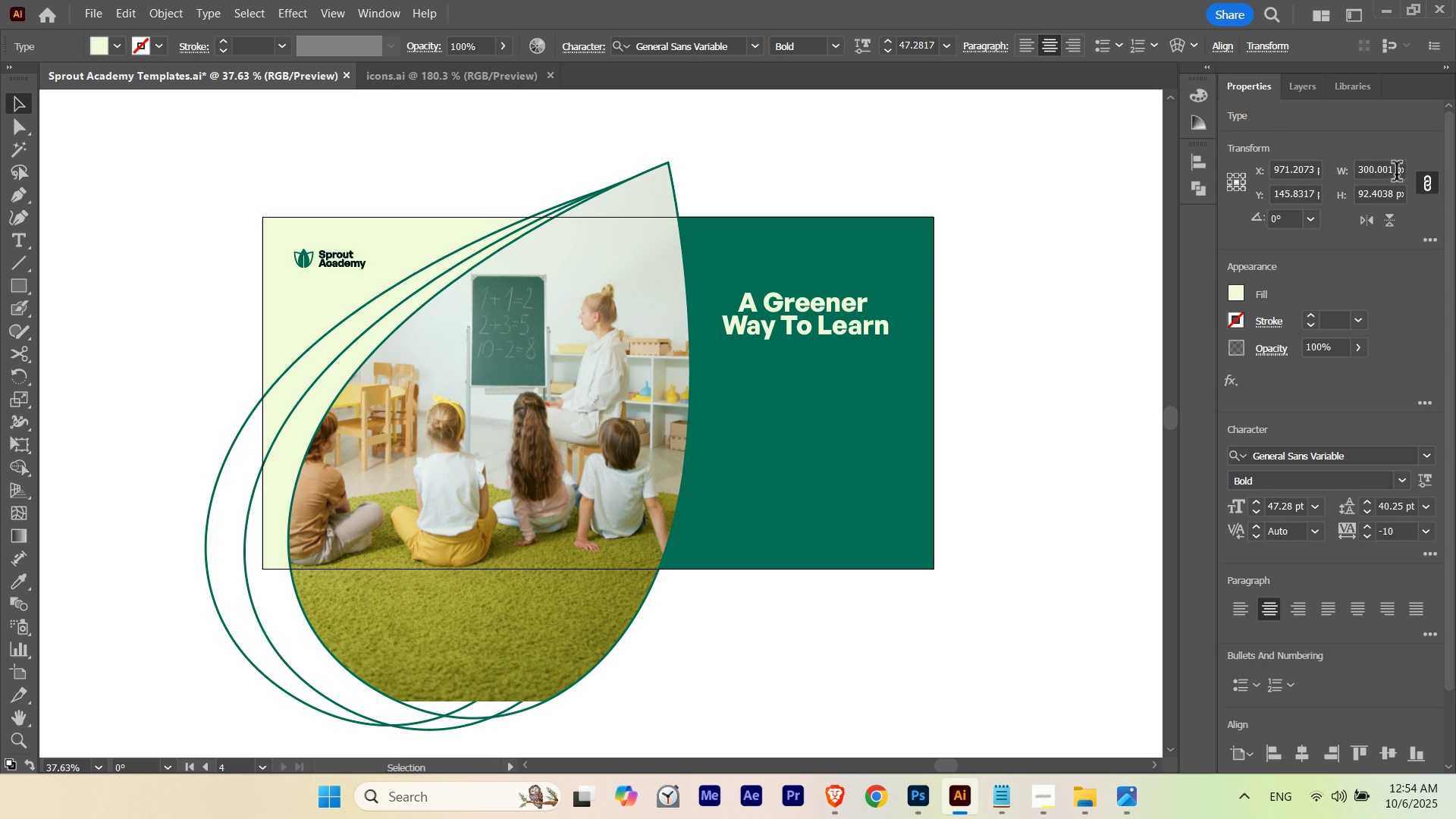 
key(Shift+ArrowDown)
 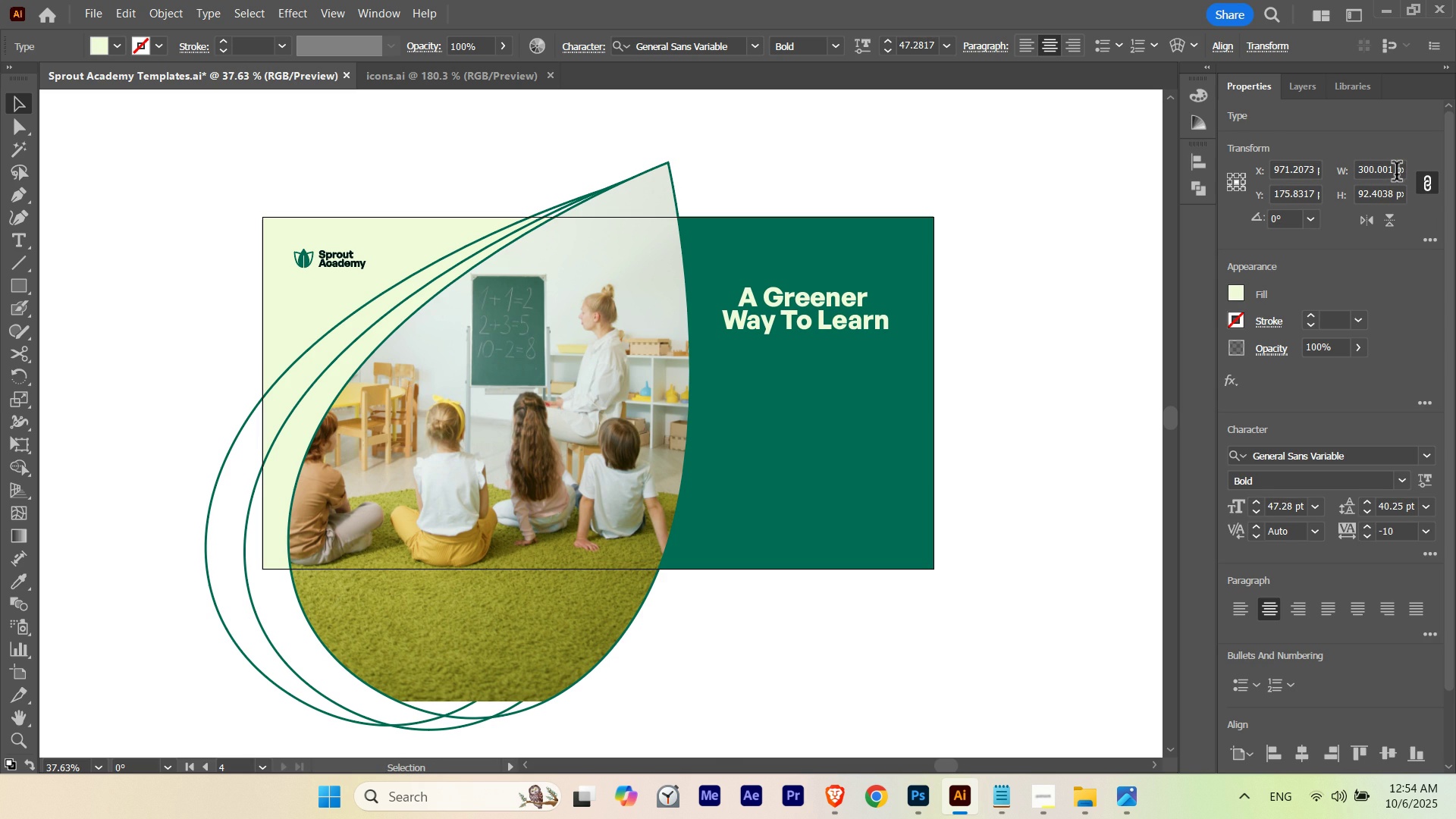 
key(Shift+ArrowUp)
 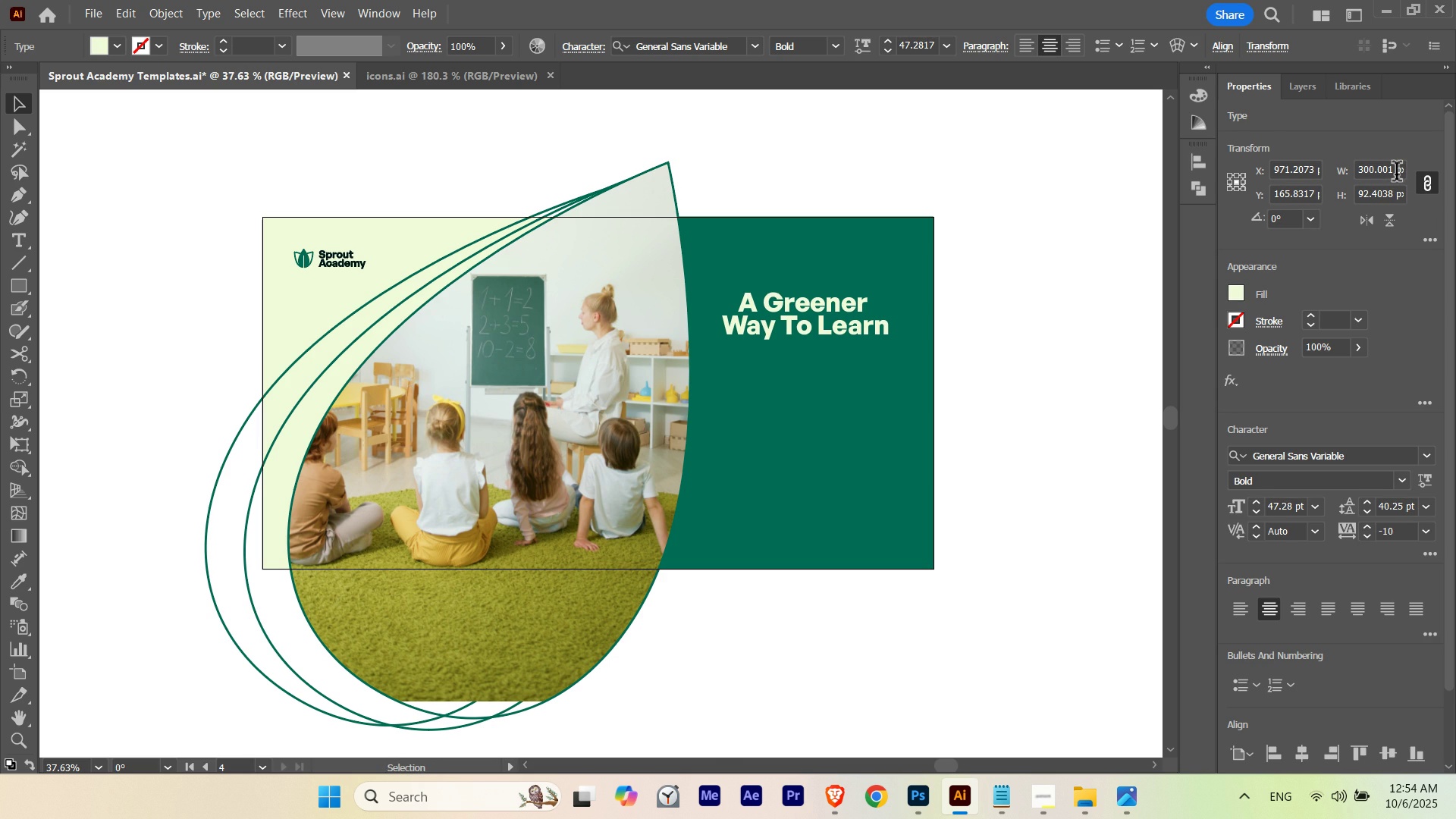 
key(Shift+ArrowDown)
 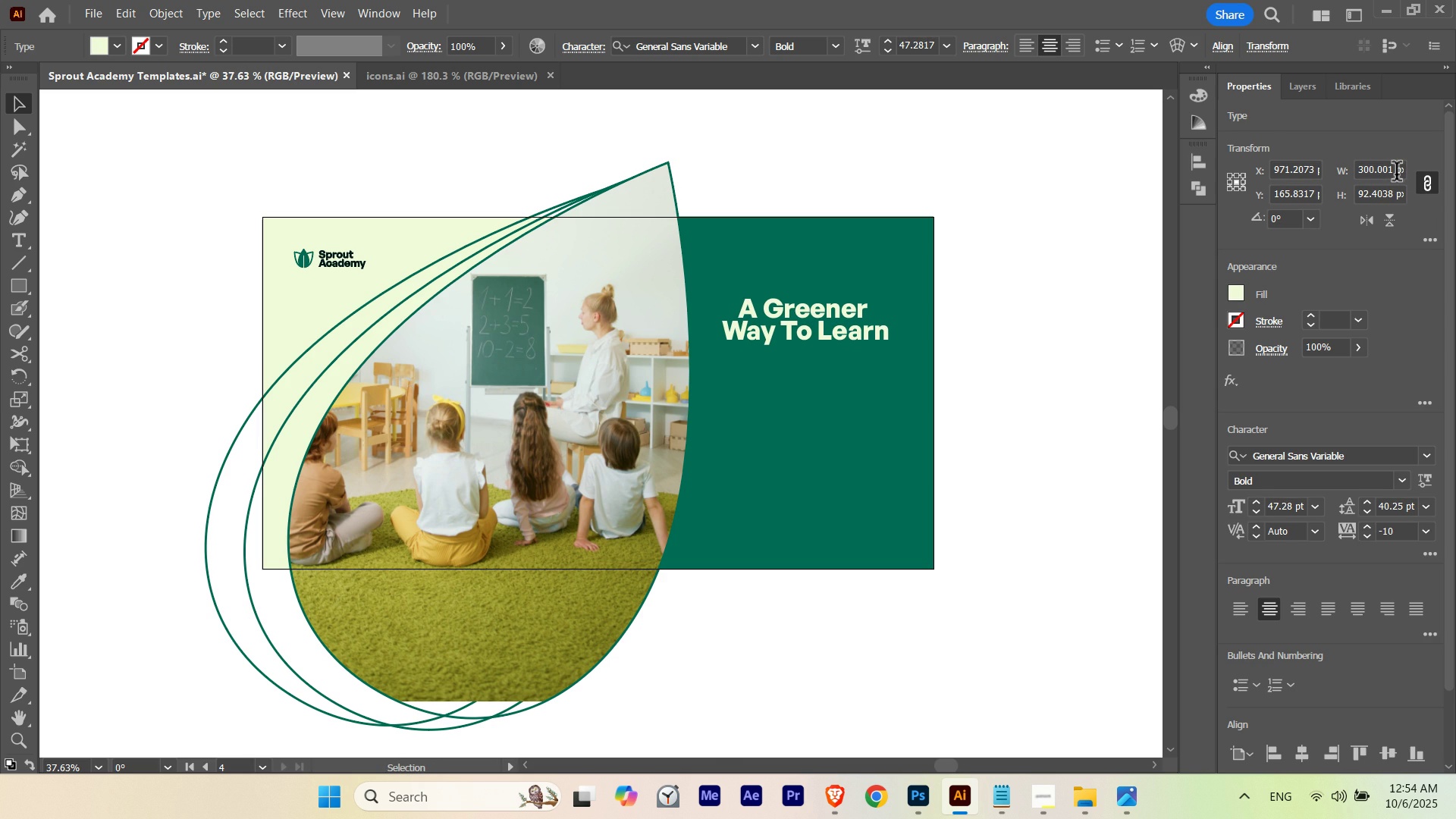 
key(Shift+ArrowDown)
 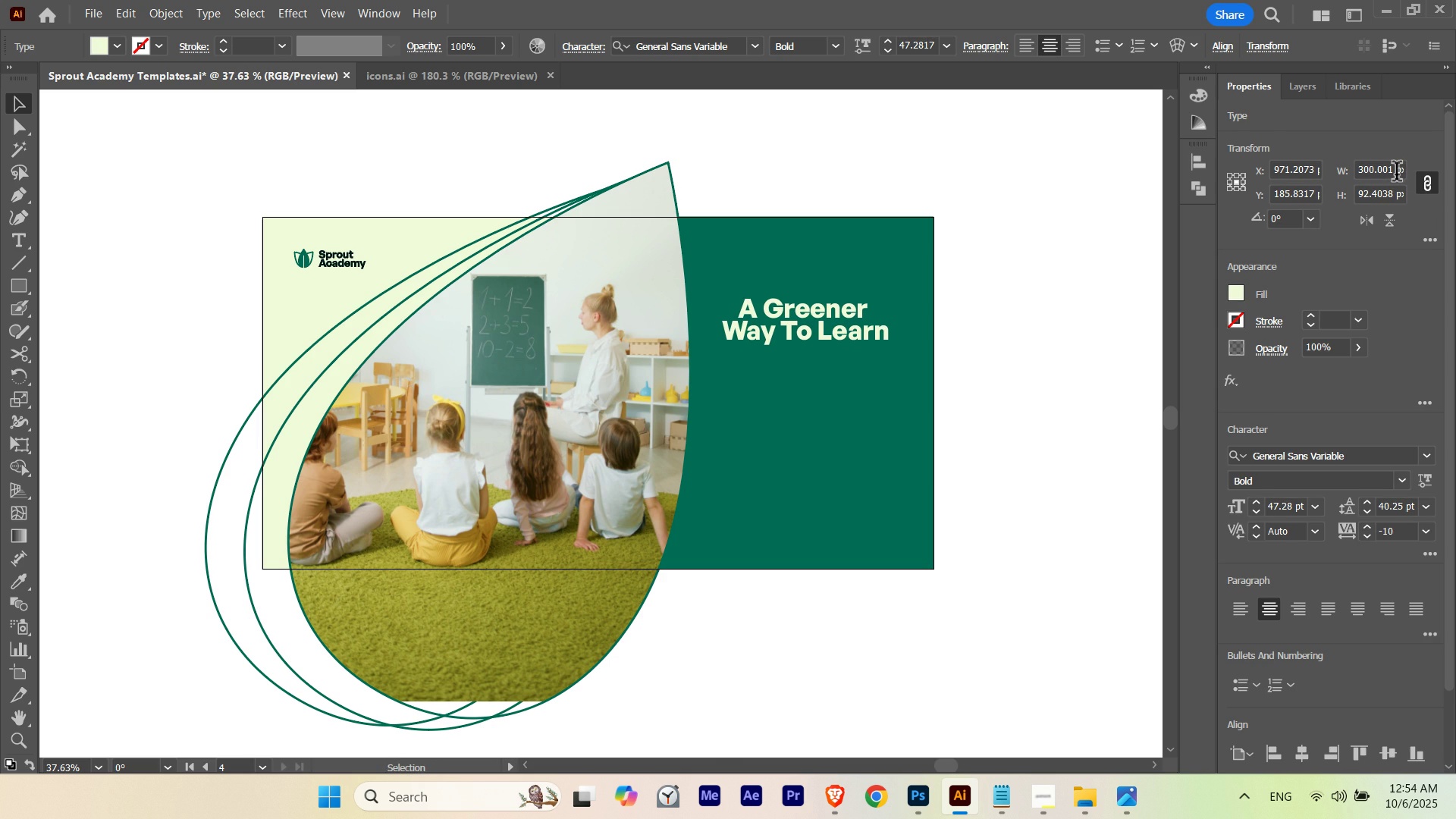 
key(Shift+ArrowUp)
 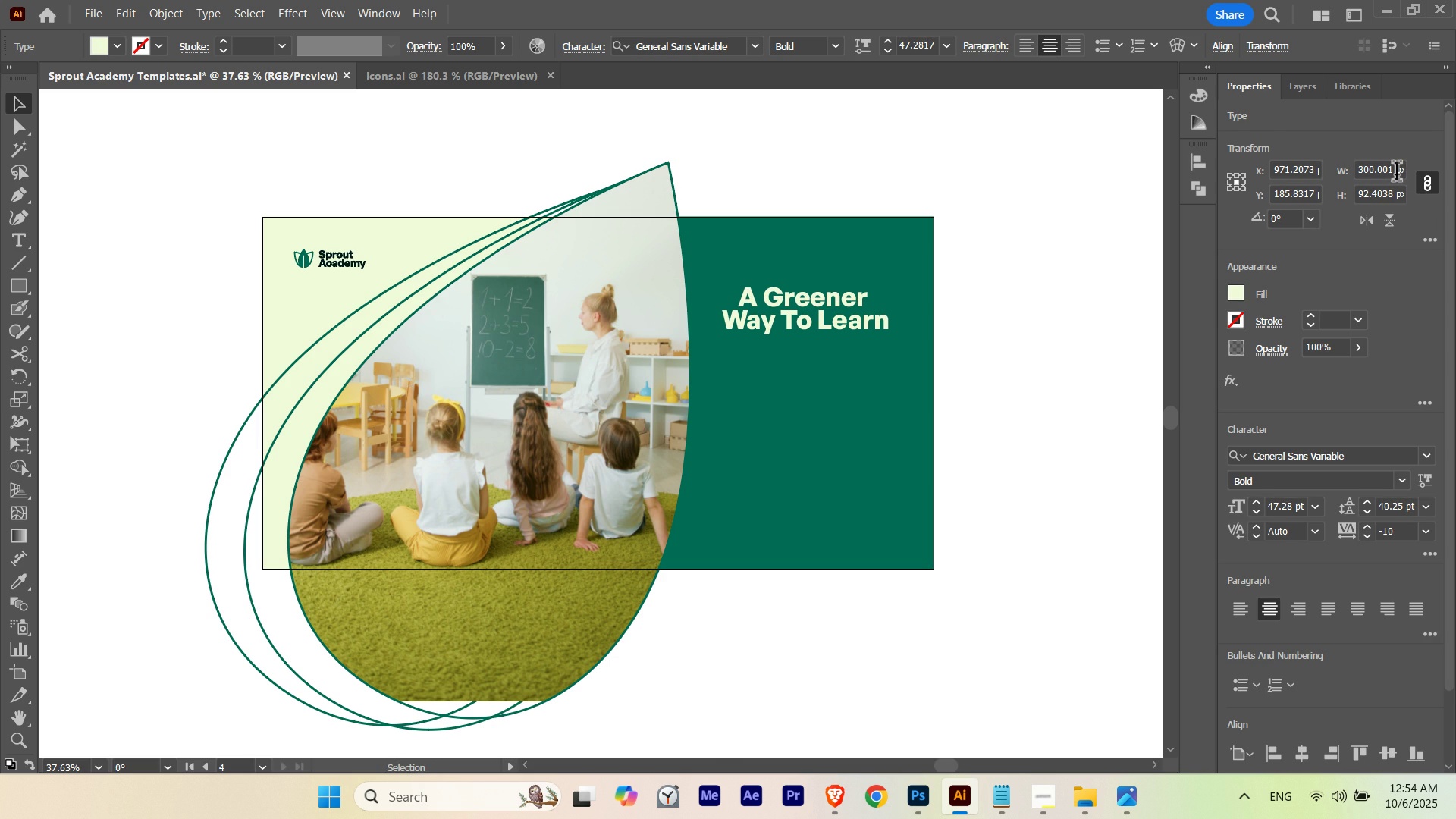 
key(Shift+ArrowUp)
 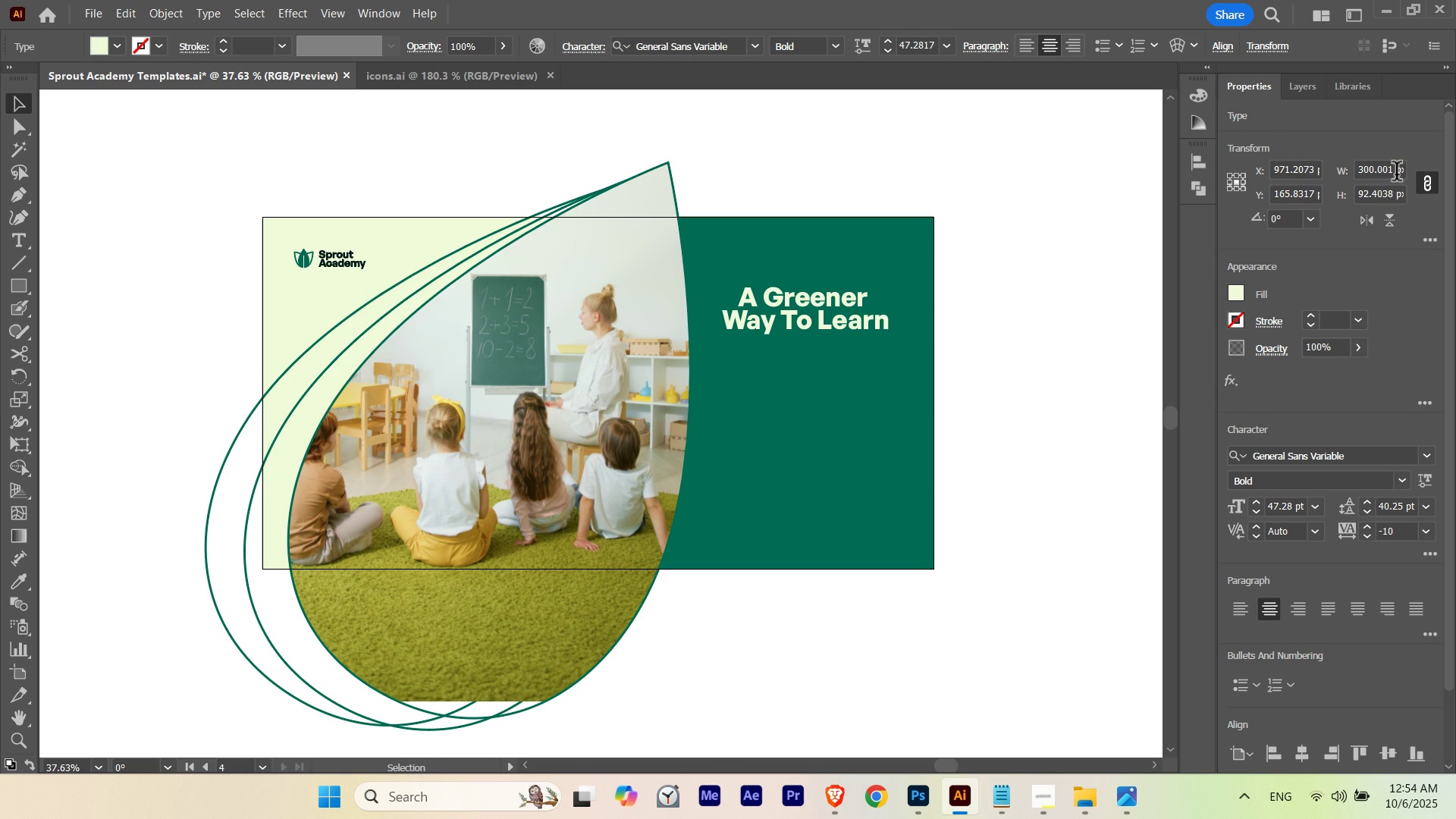 
key(Shift+ArrowDown)
 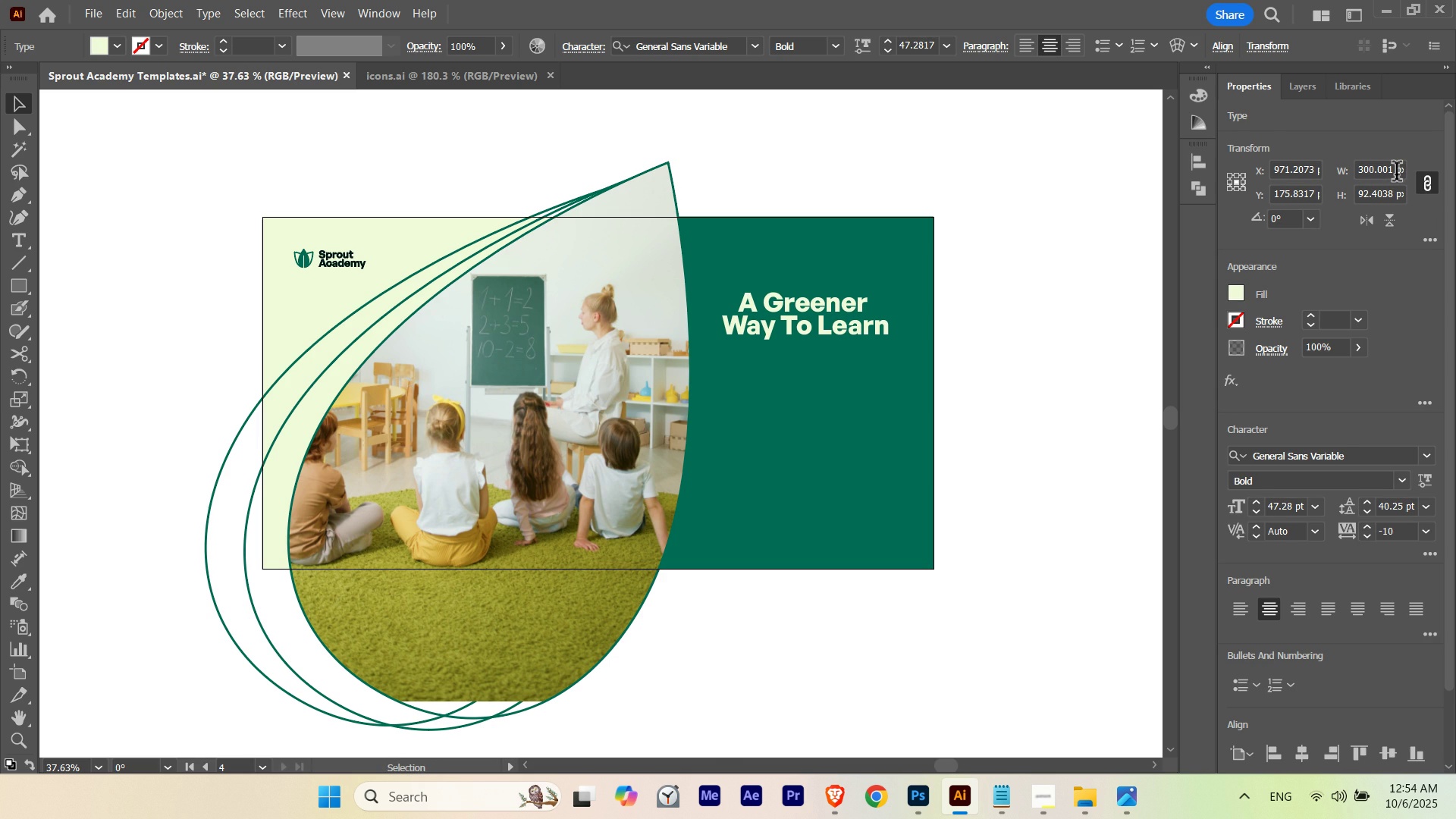 
key(Shift+ArrowUp)
 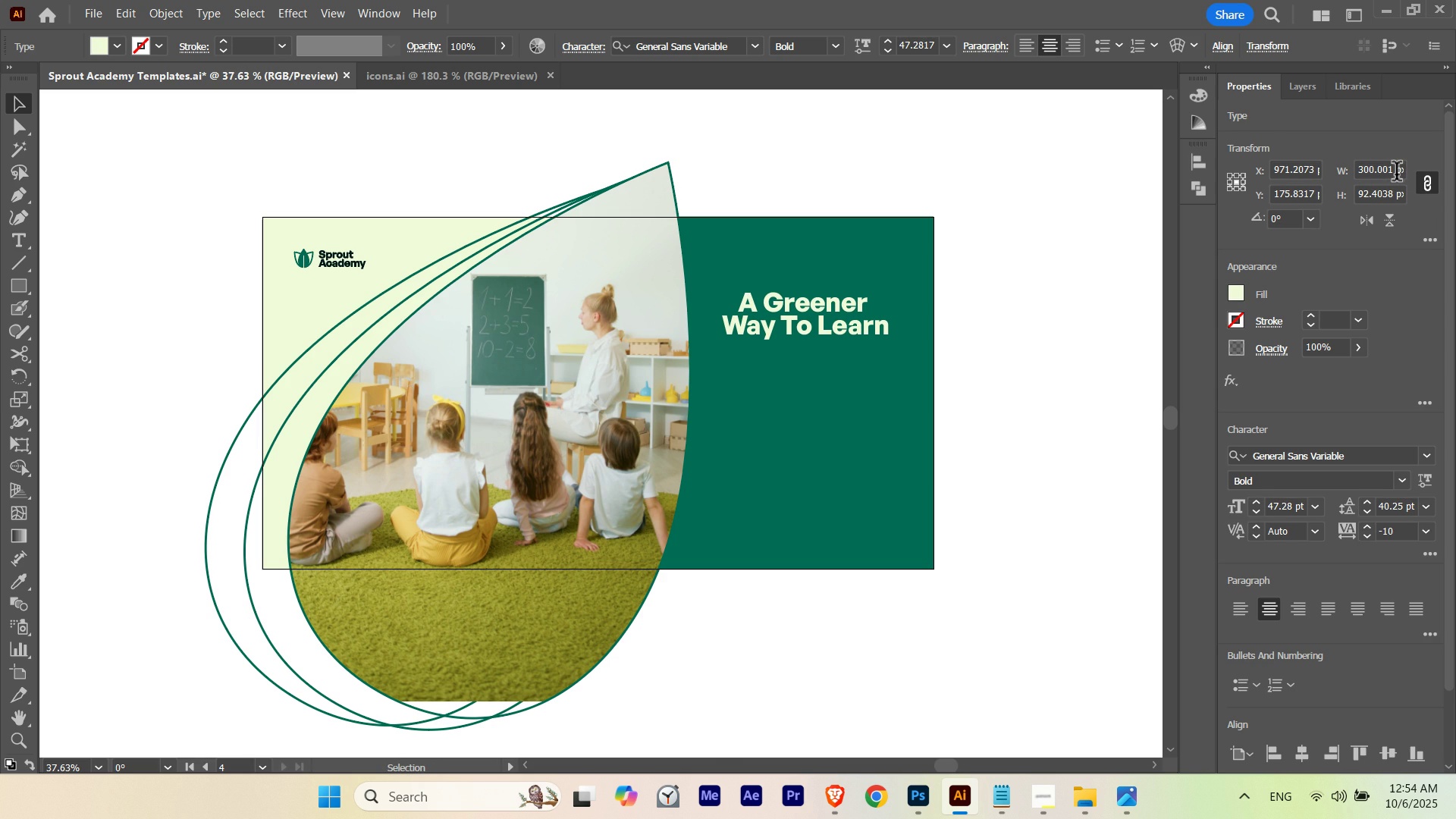 
key(Shift+ArrowDown)
 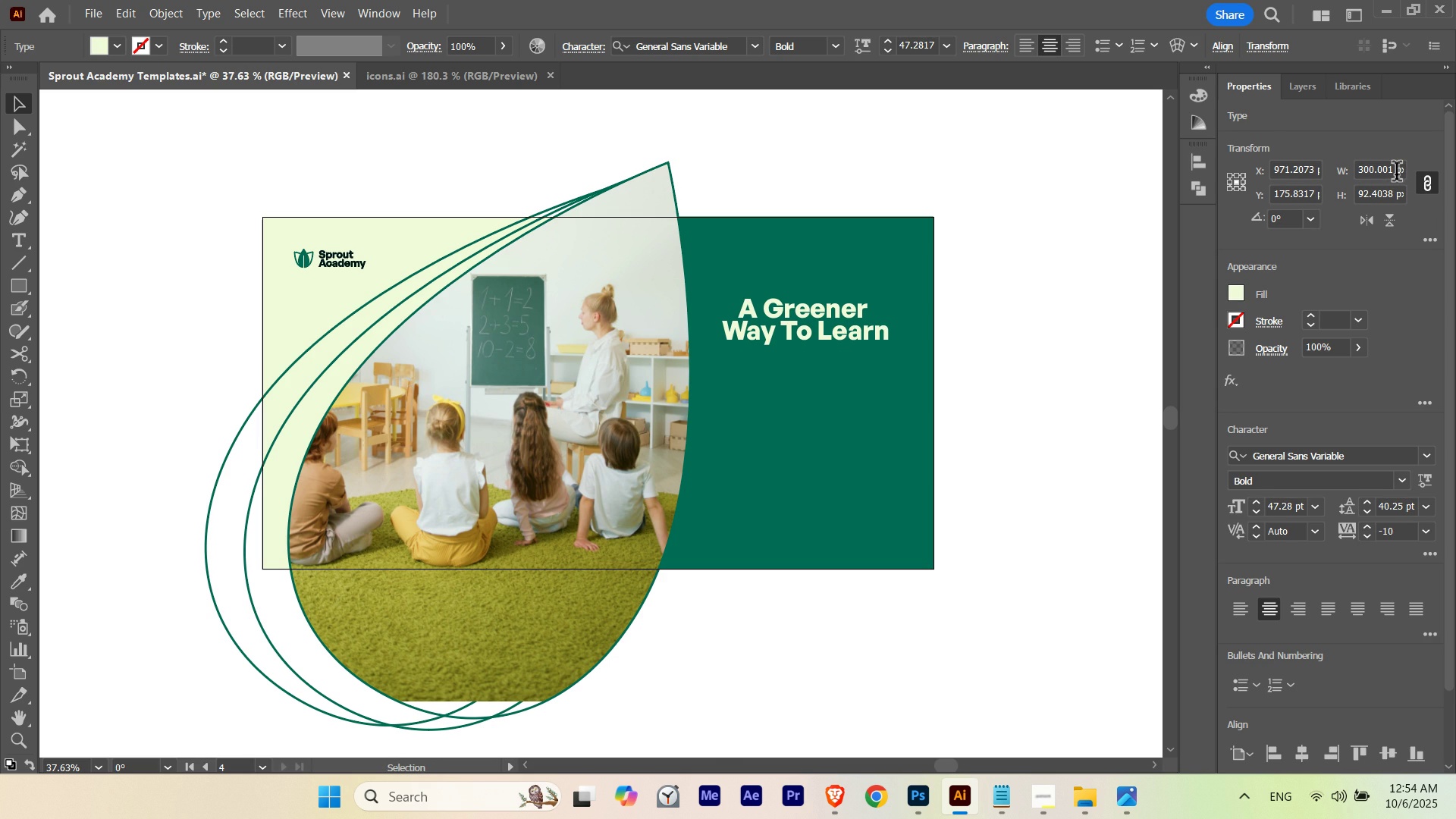 
key(Shift+ArrowDown)
 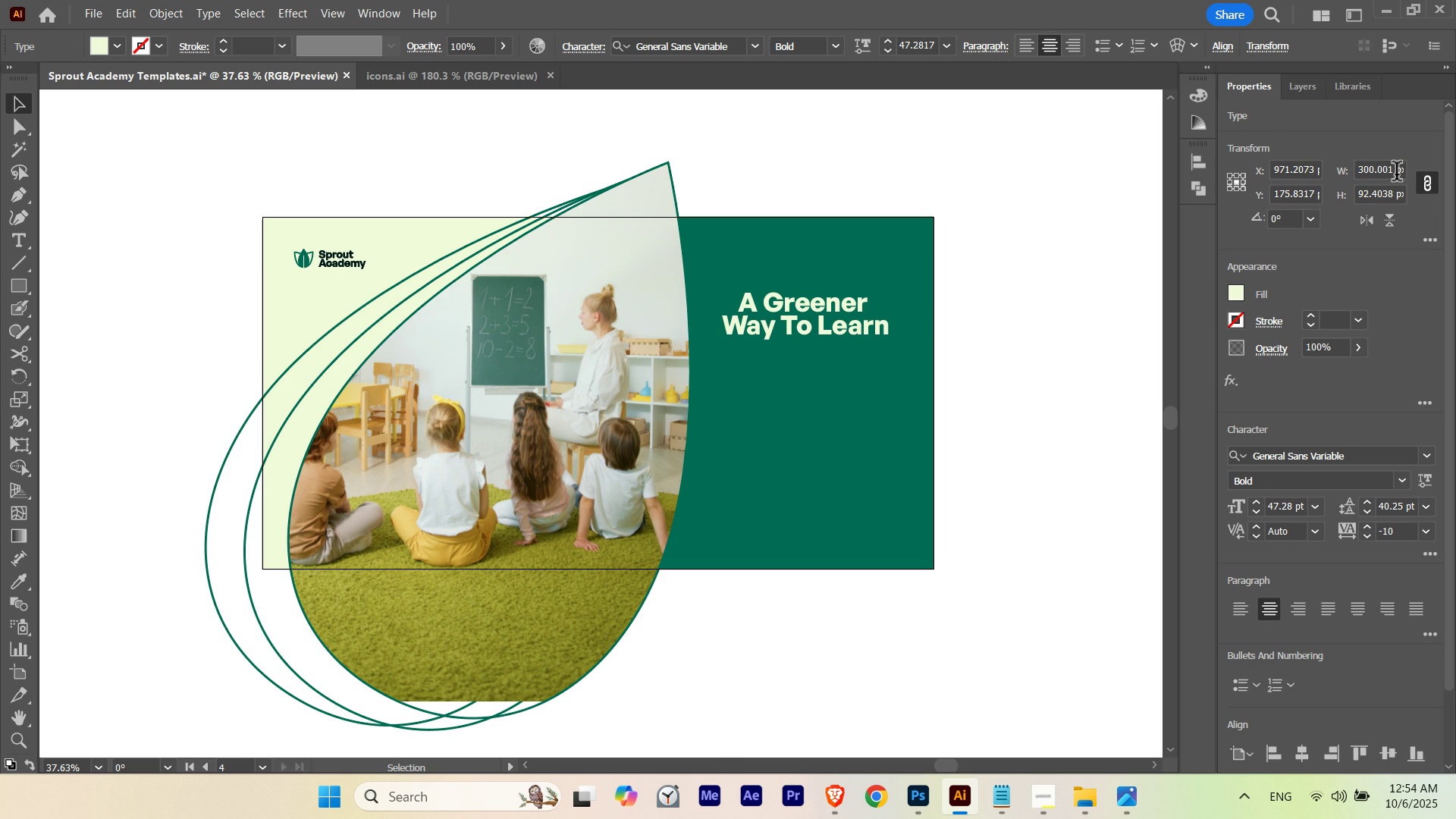 
key(Shift+ArrowUp)
 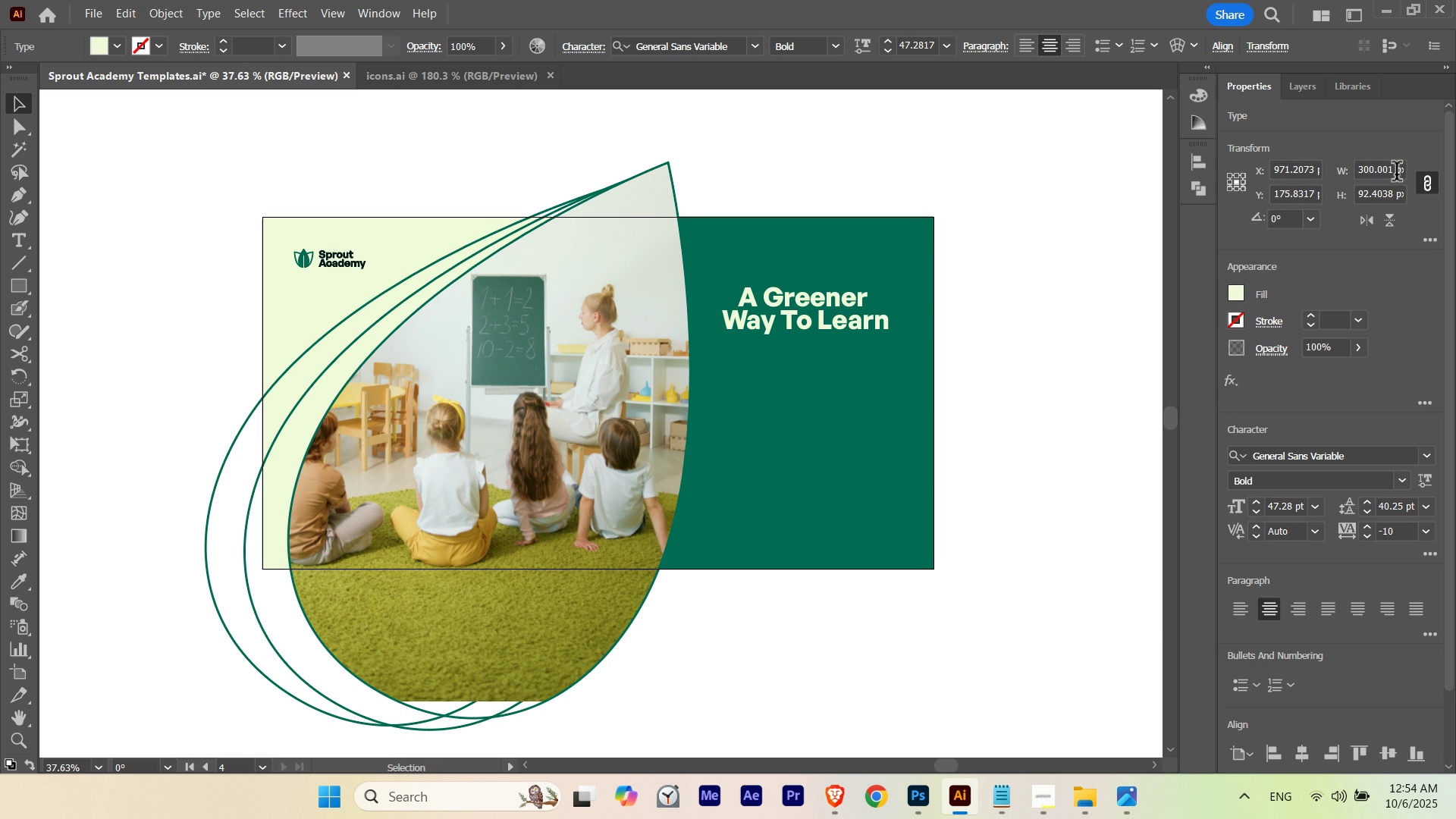 
key(Shift+ArrowUp)
 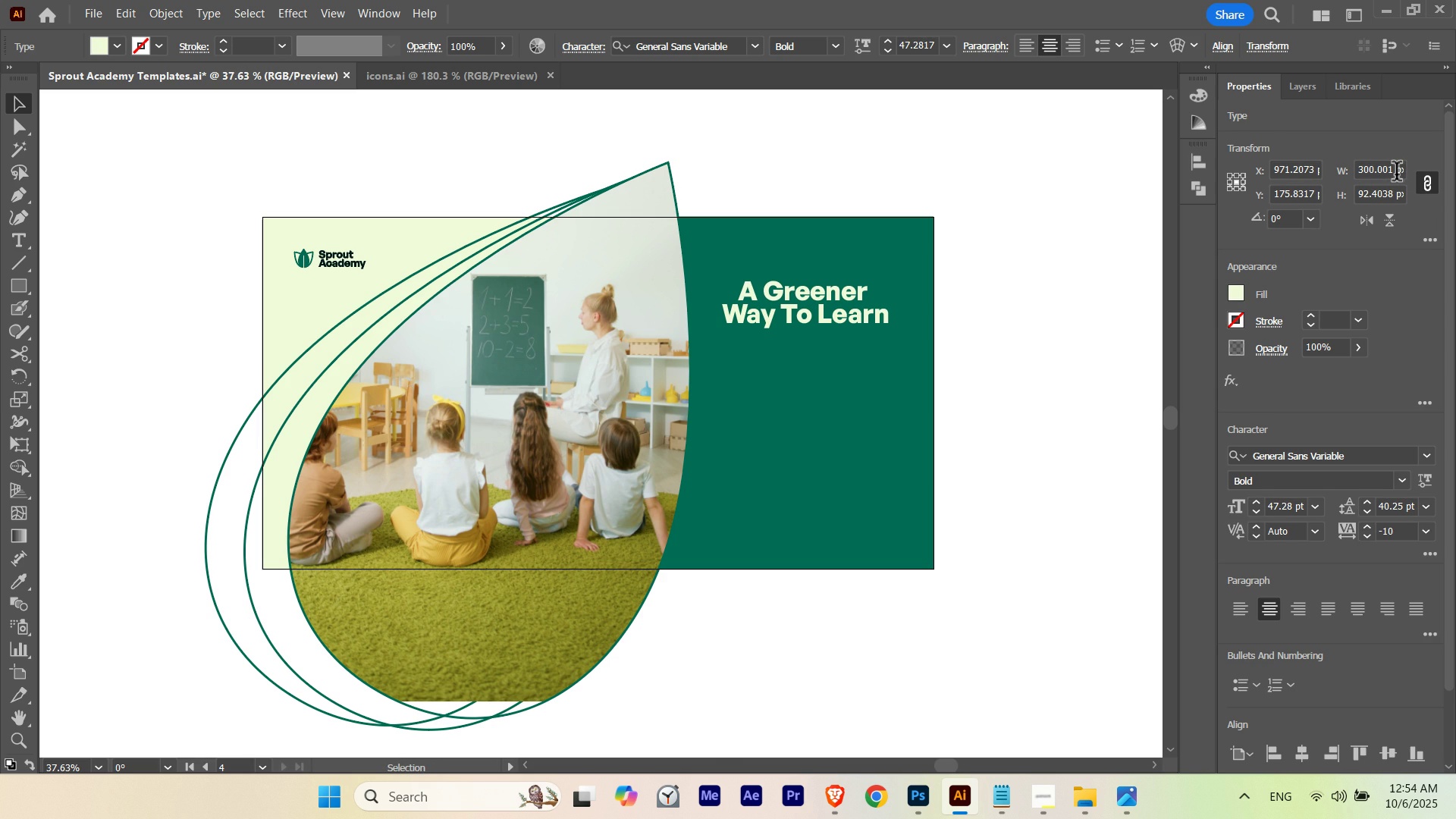 
key(Shift+ArrowUp)
 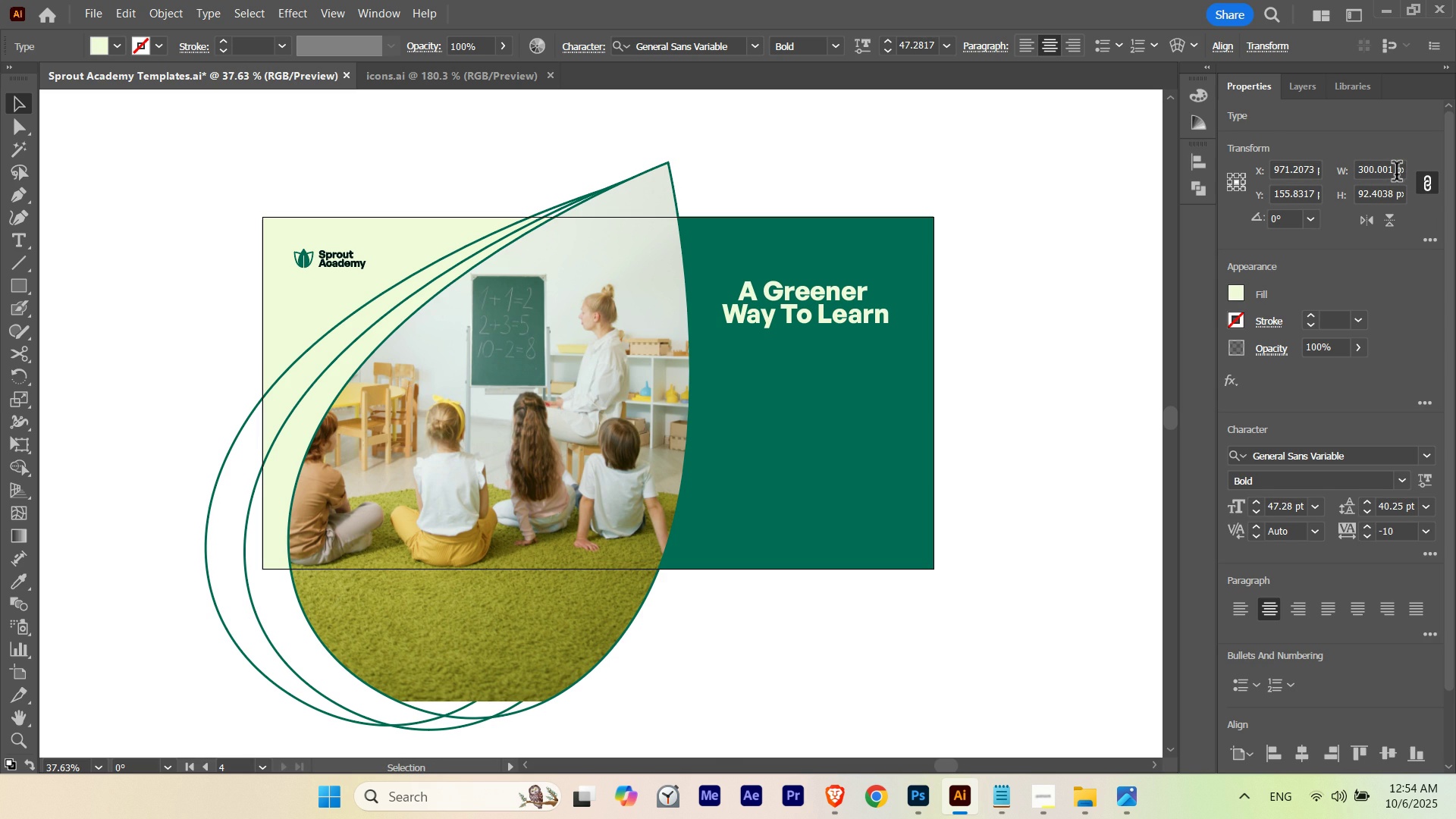 
key(Shift+ArrowDown)
 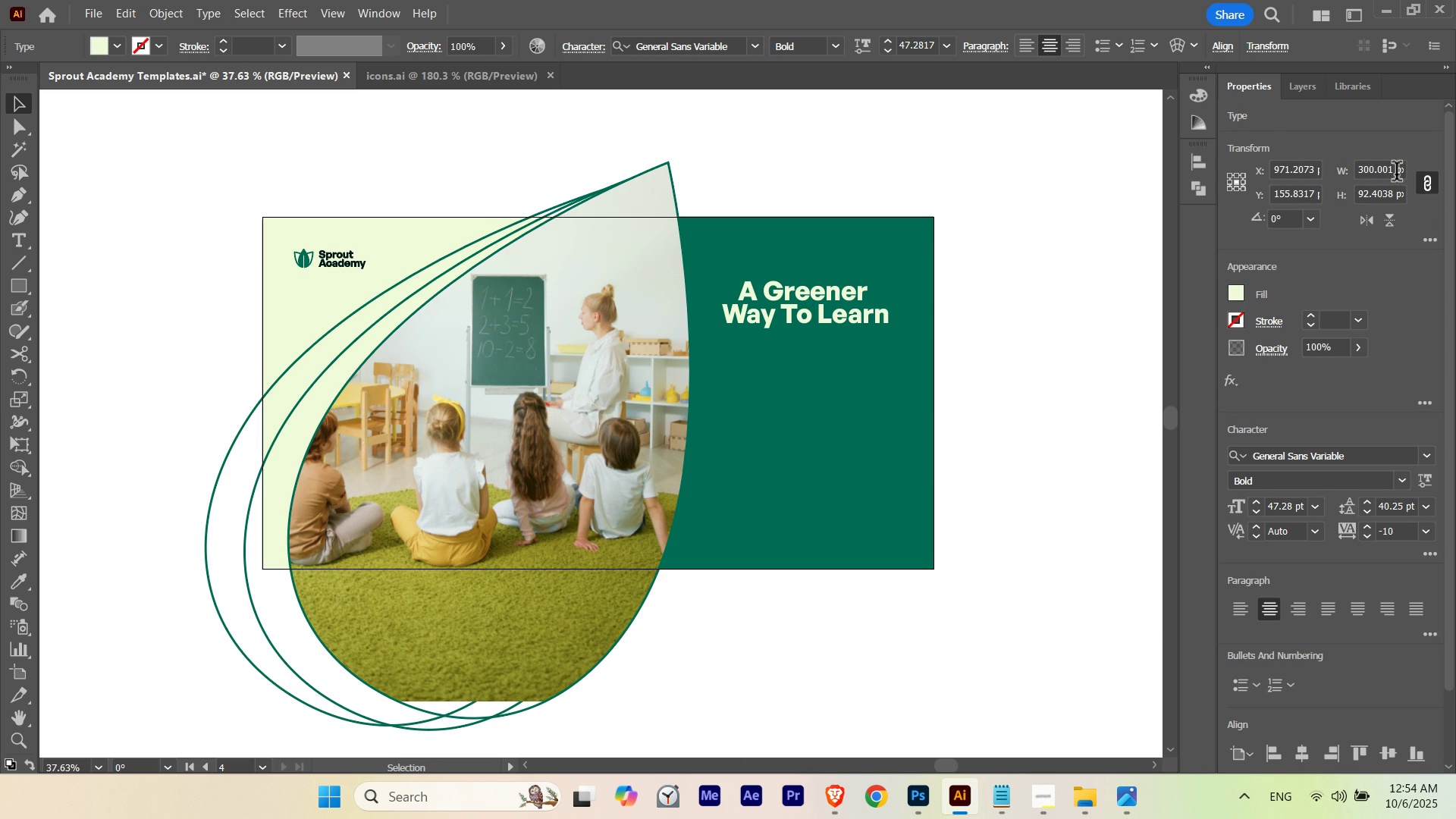 
key(Shift+ArrowUp)
 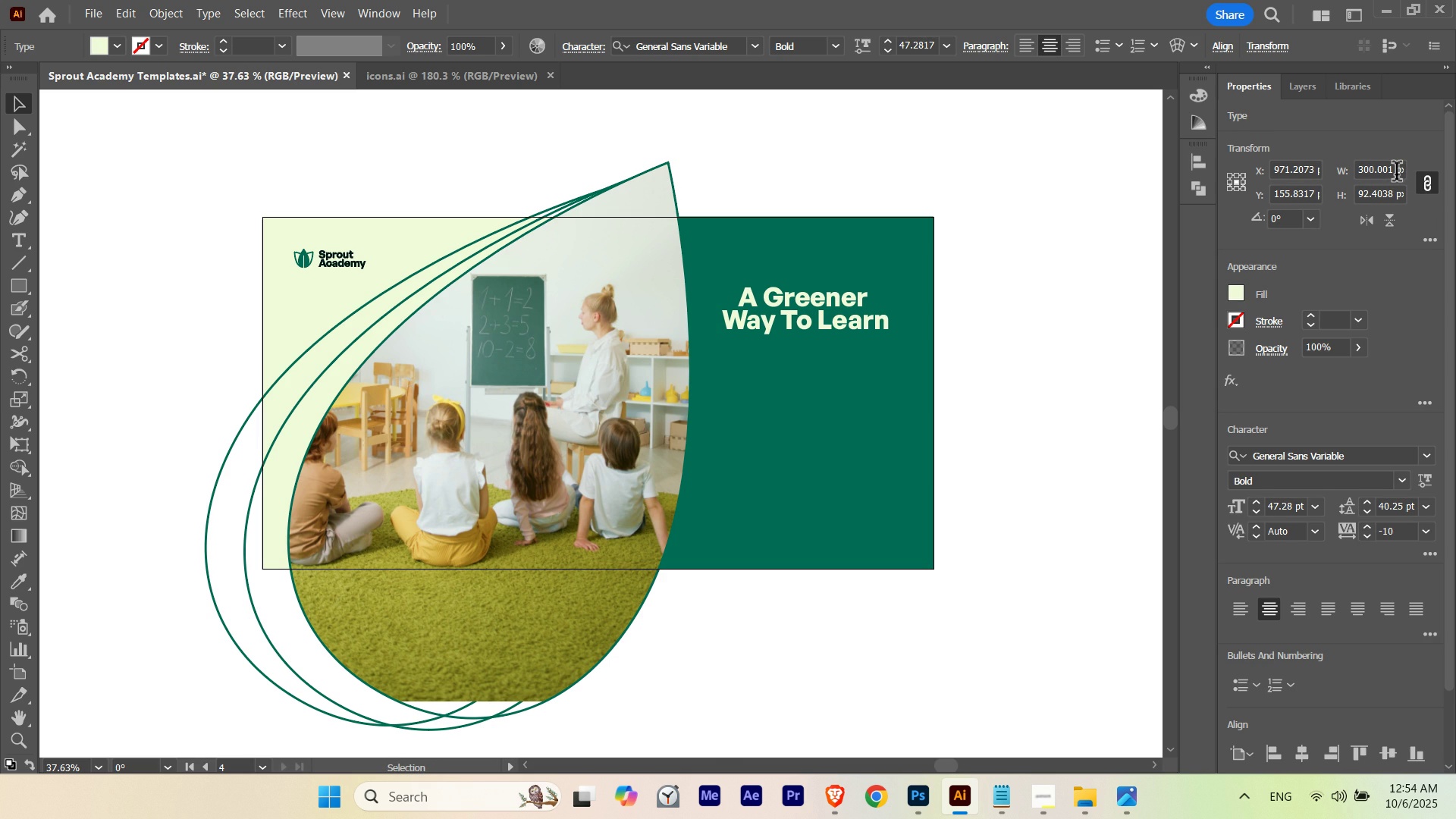 
key(Shift+ArrowDown)
 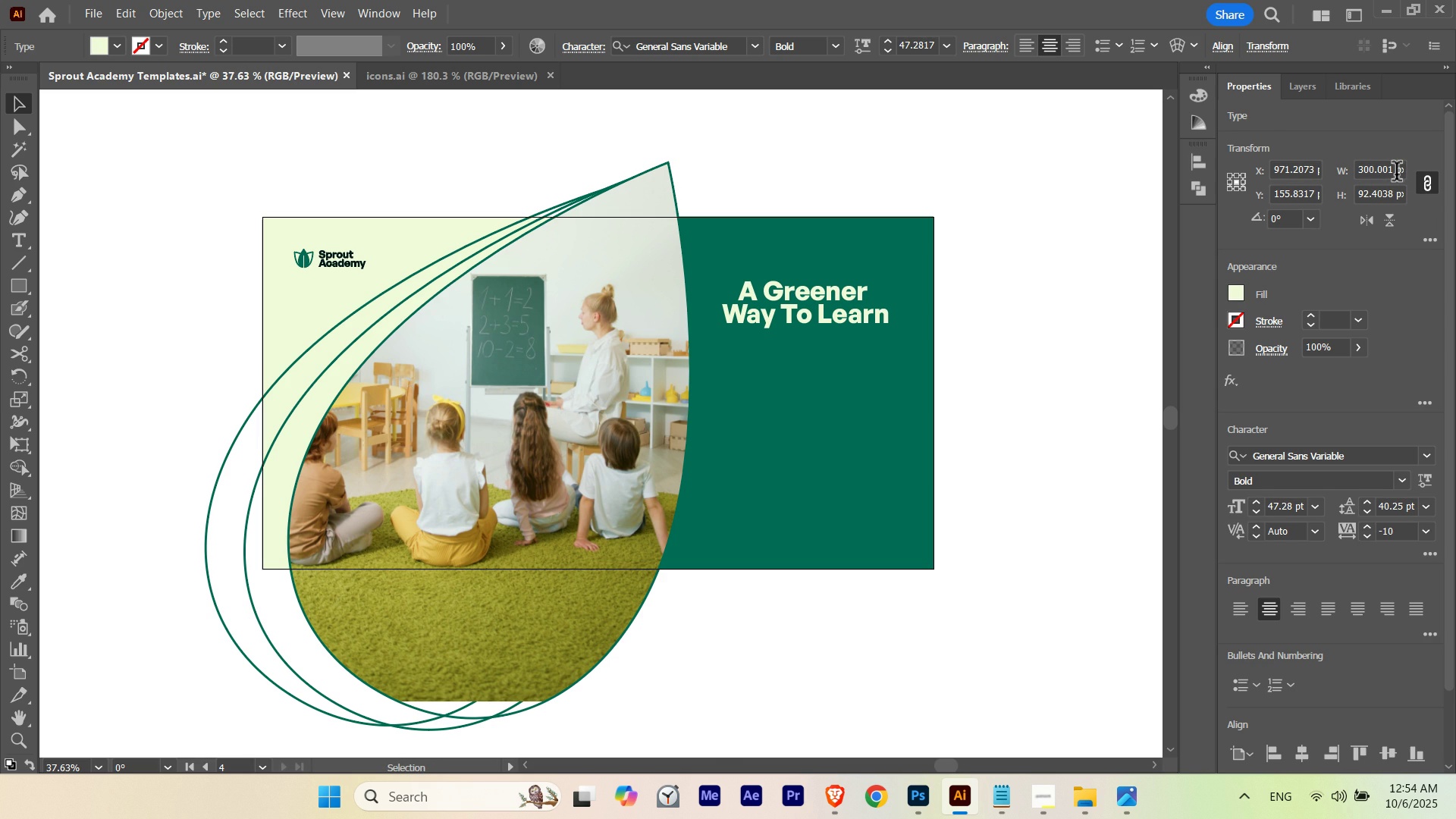 
key(Shift+ArrowUp)
 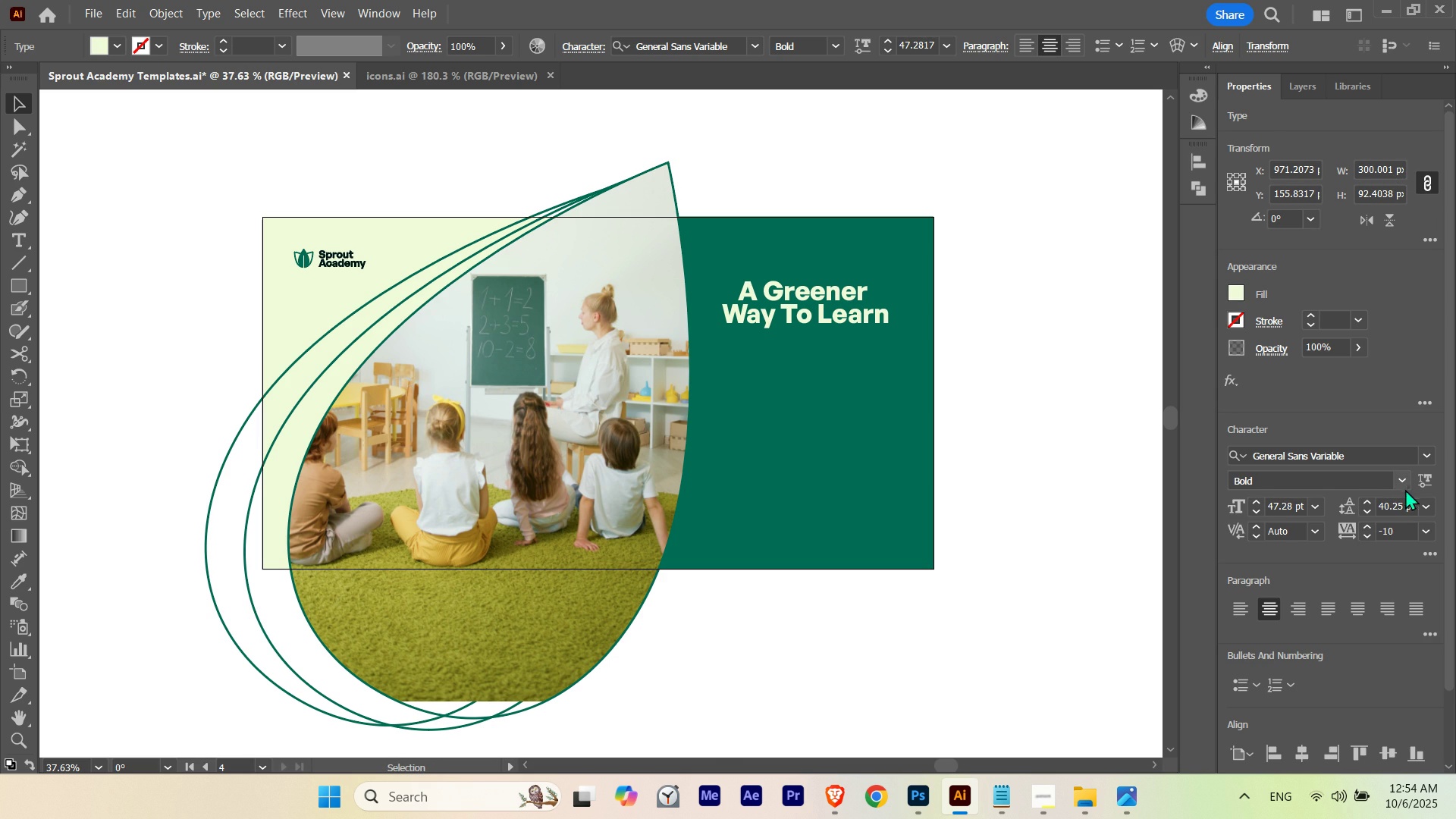 
left_click([1420, 485])
 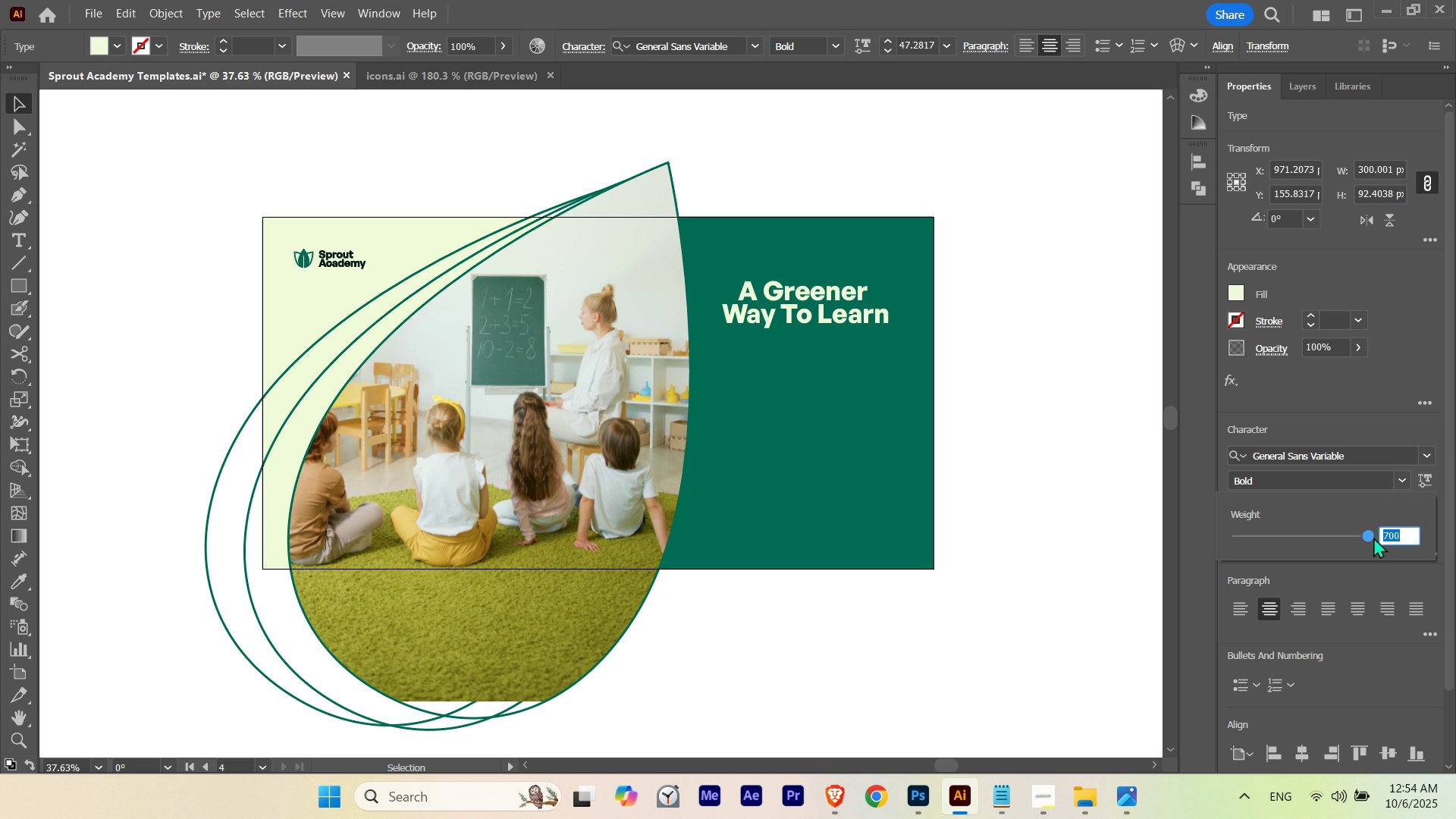 
left_click_drag(start_coordinate=[1370, 535], to_coordinate=[1354, 532])
 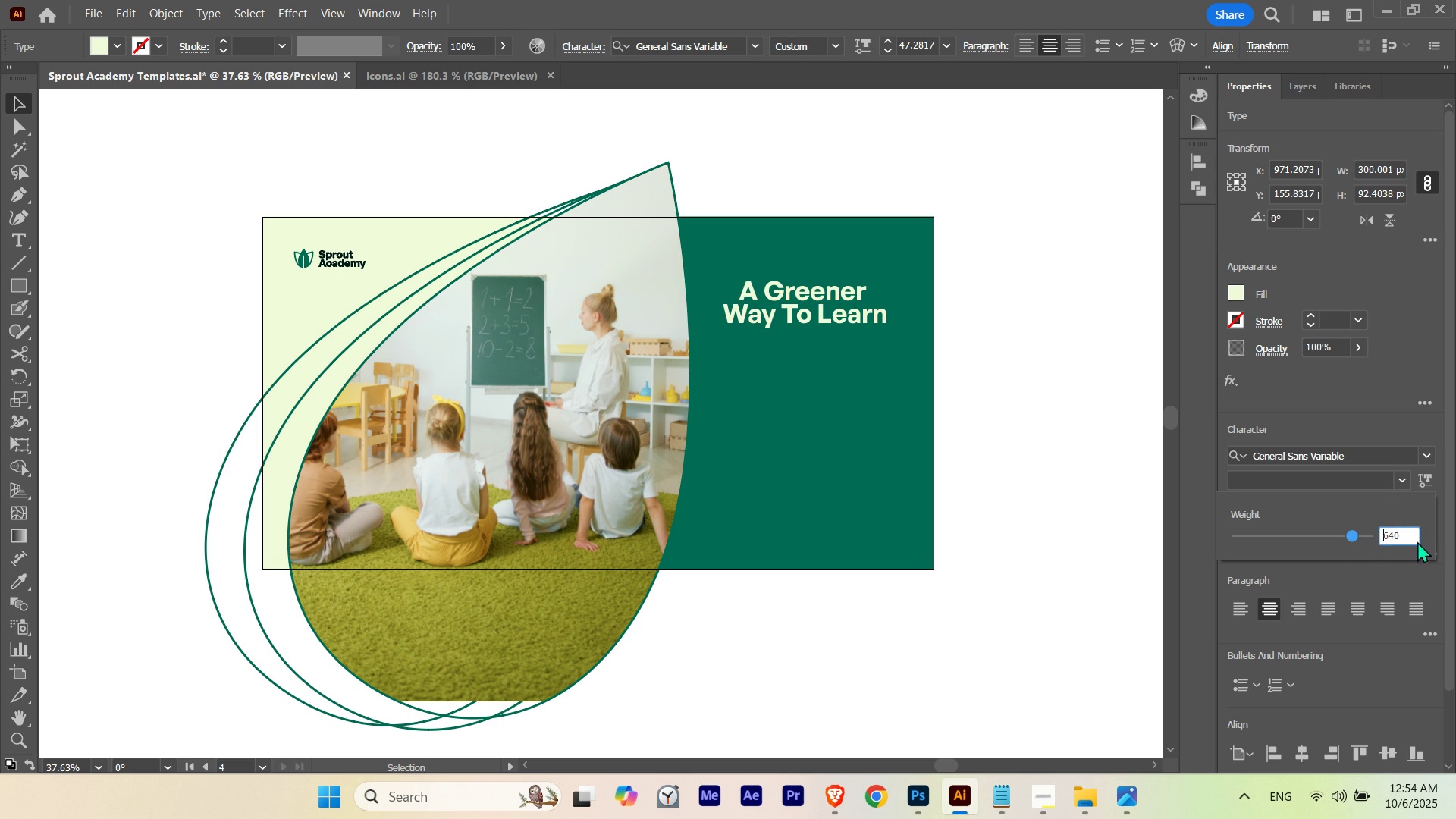 
left_click_drag(start_coordinate=[1410, 539], to_coordinate=[1324, 544])
 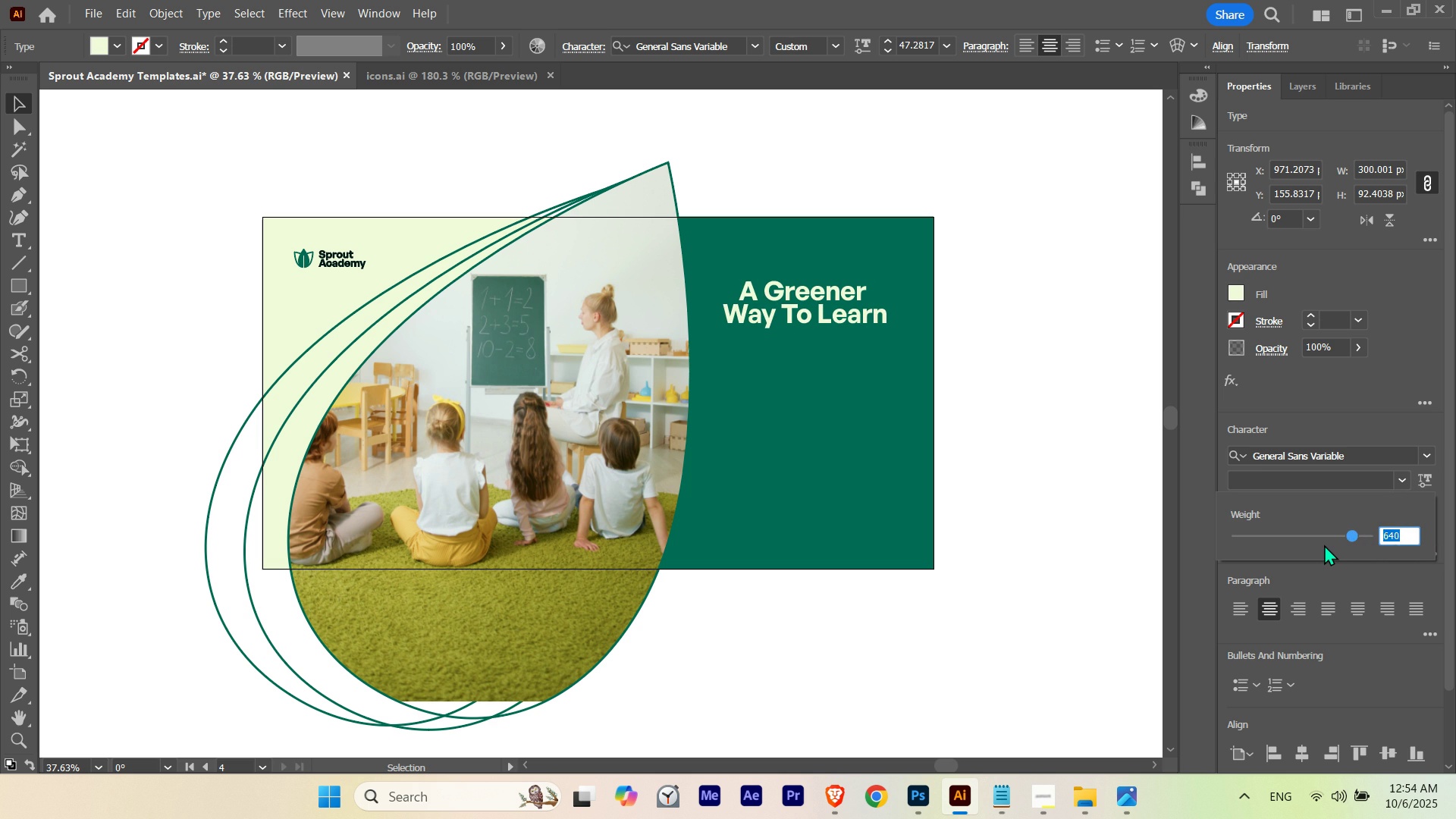 
key(Numpad6)
 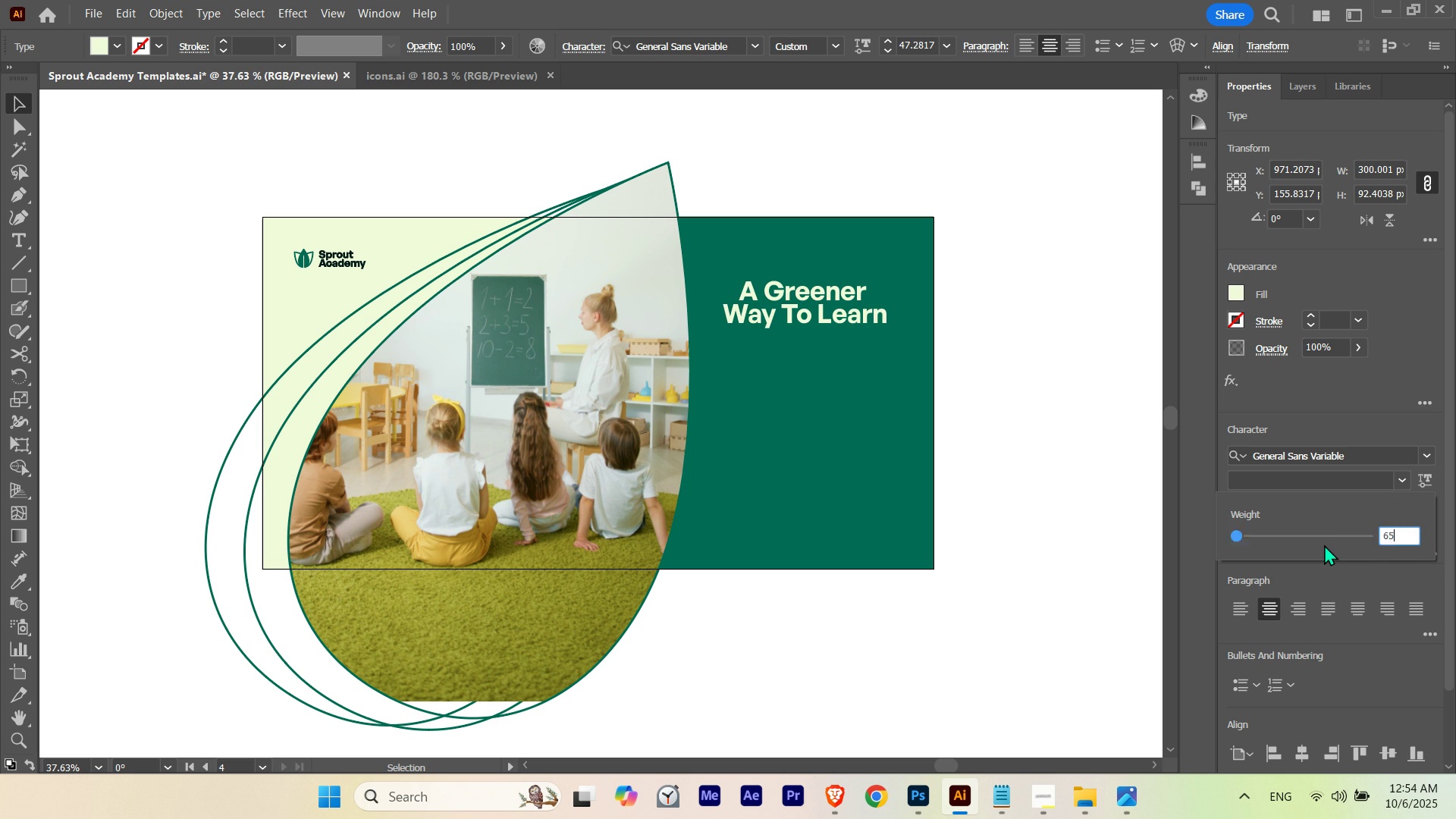 
key(Numpad5)
 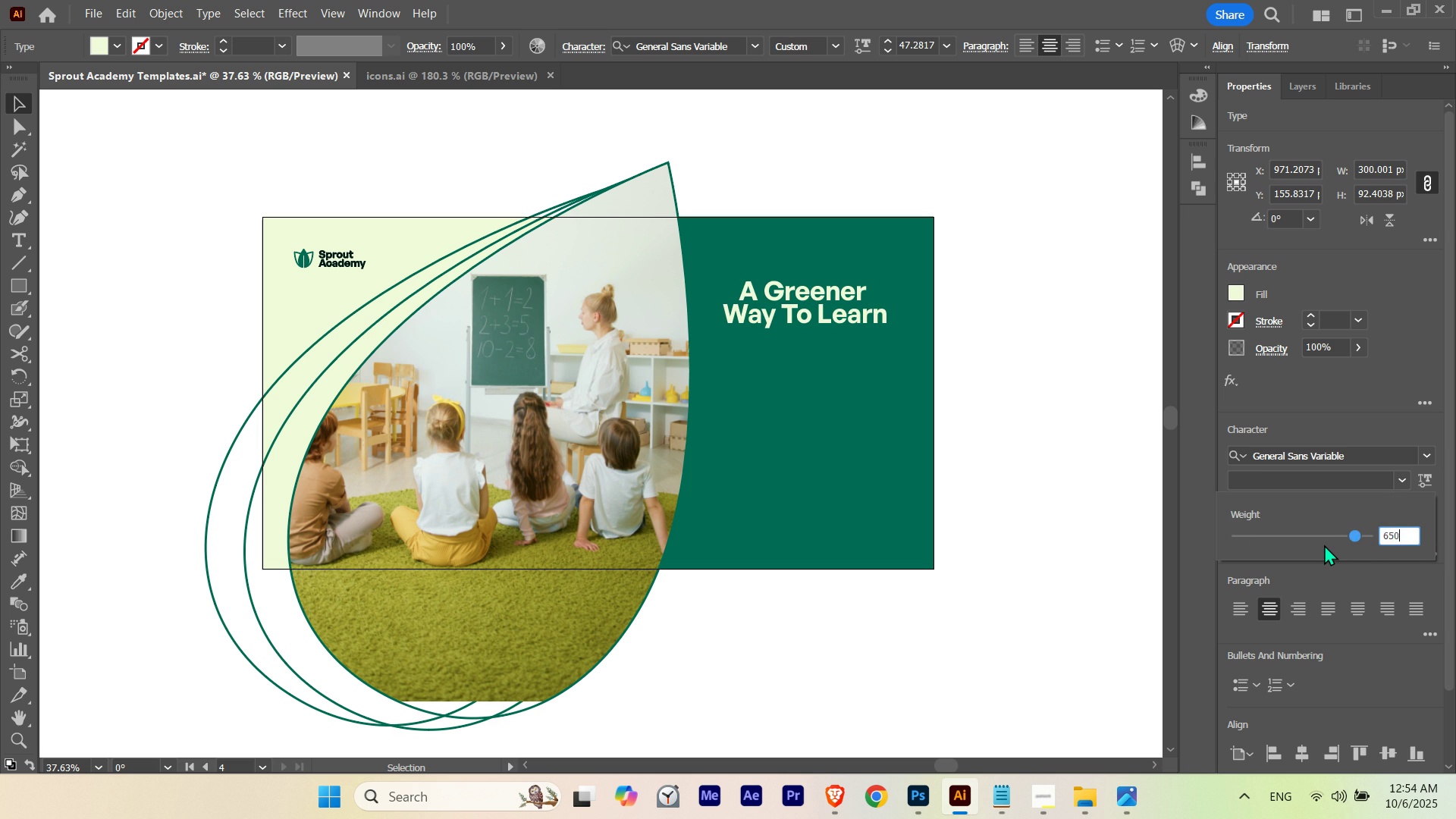 
key(Numpad0)
 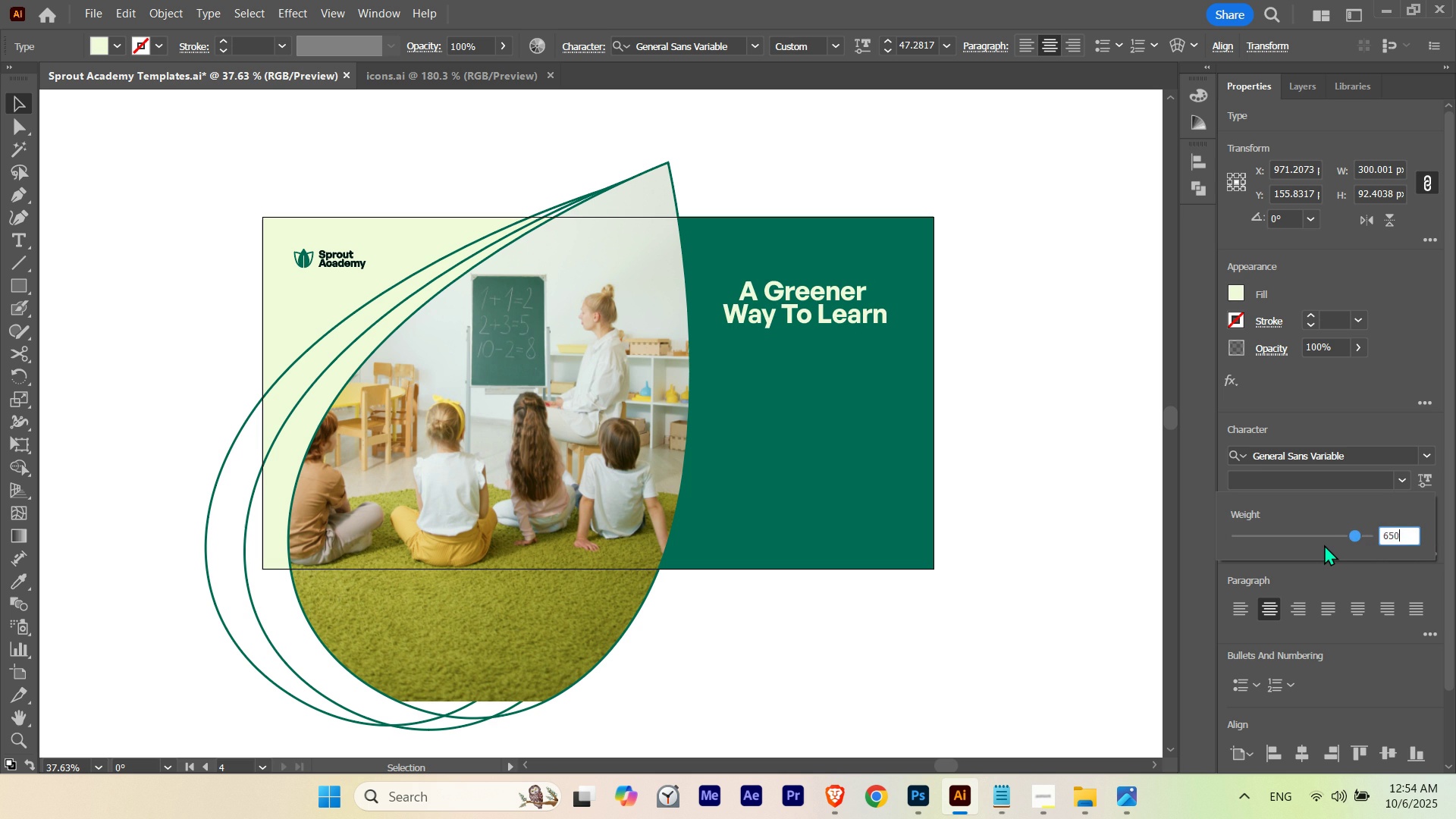 
key(NumpadEnter)
 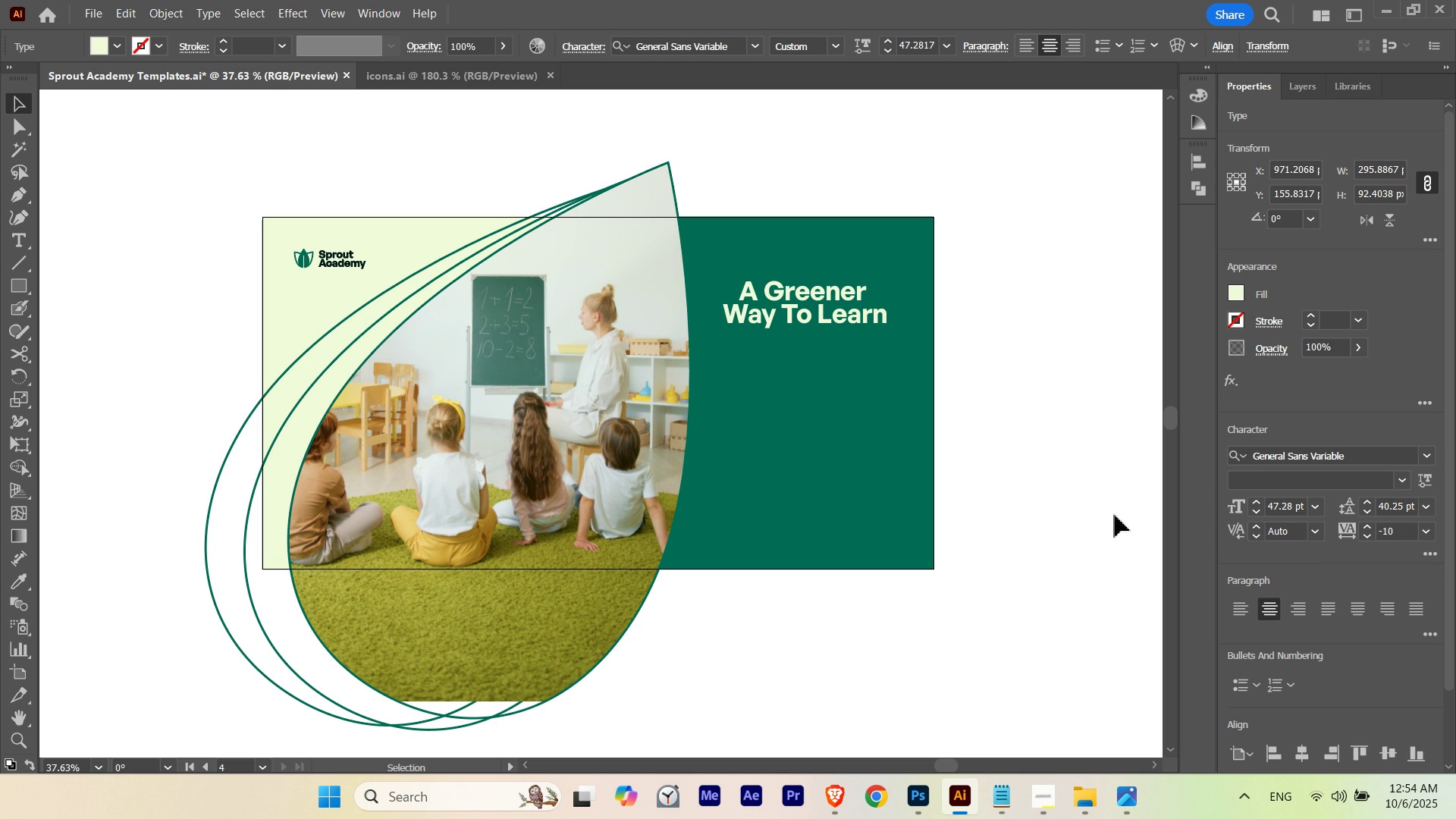 
key(V)
 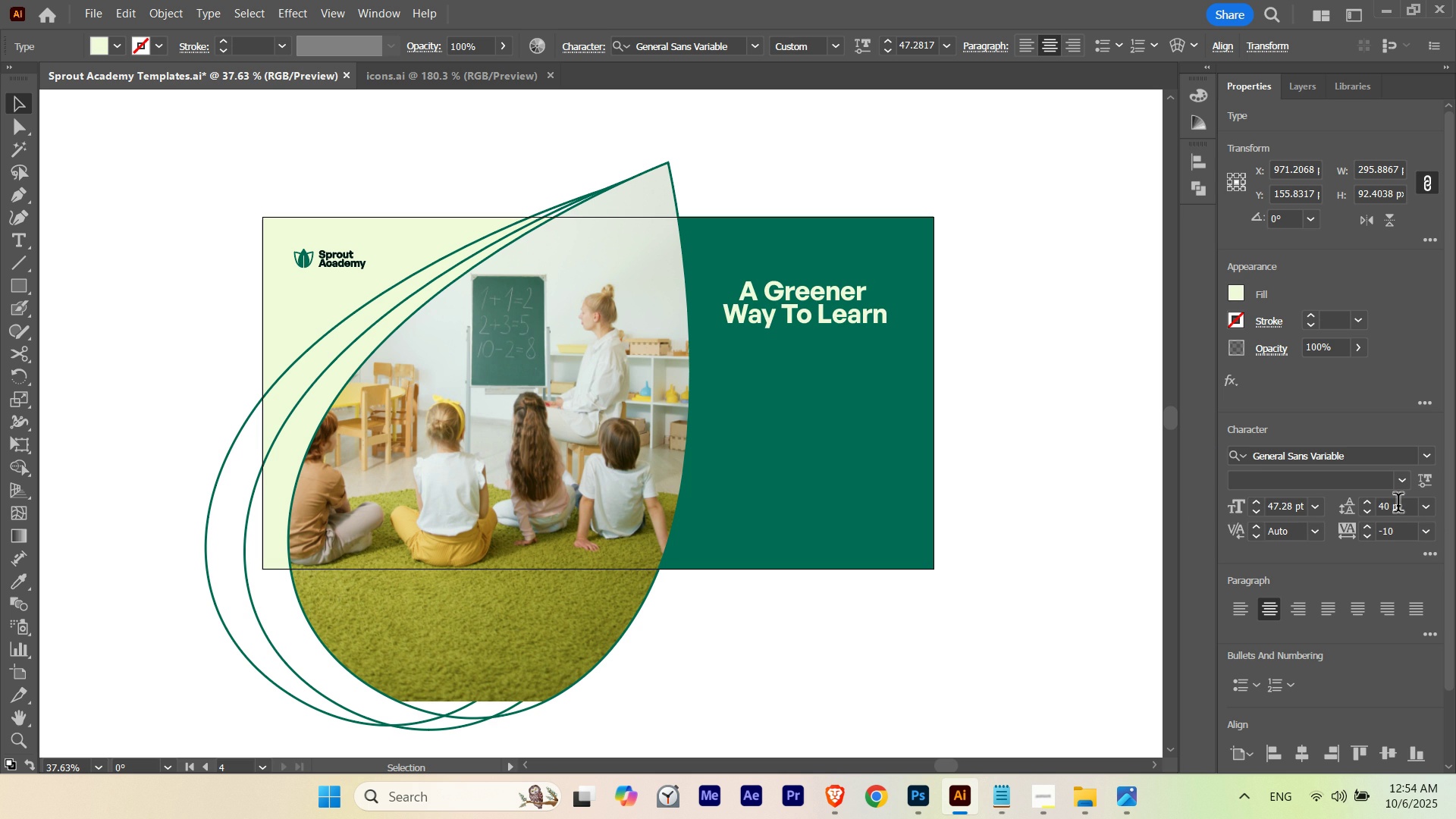 
scroll: coordinate [1398, 506], scroll_direction: up, amount: 2.0
 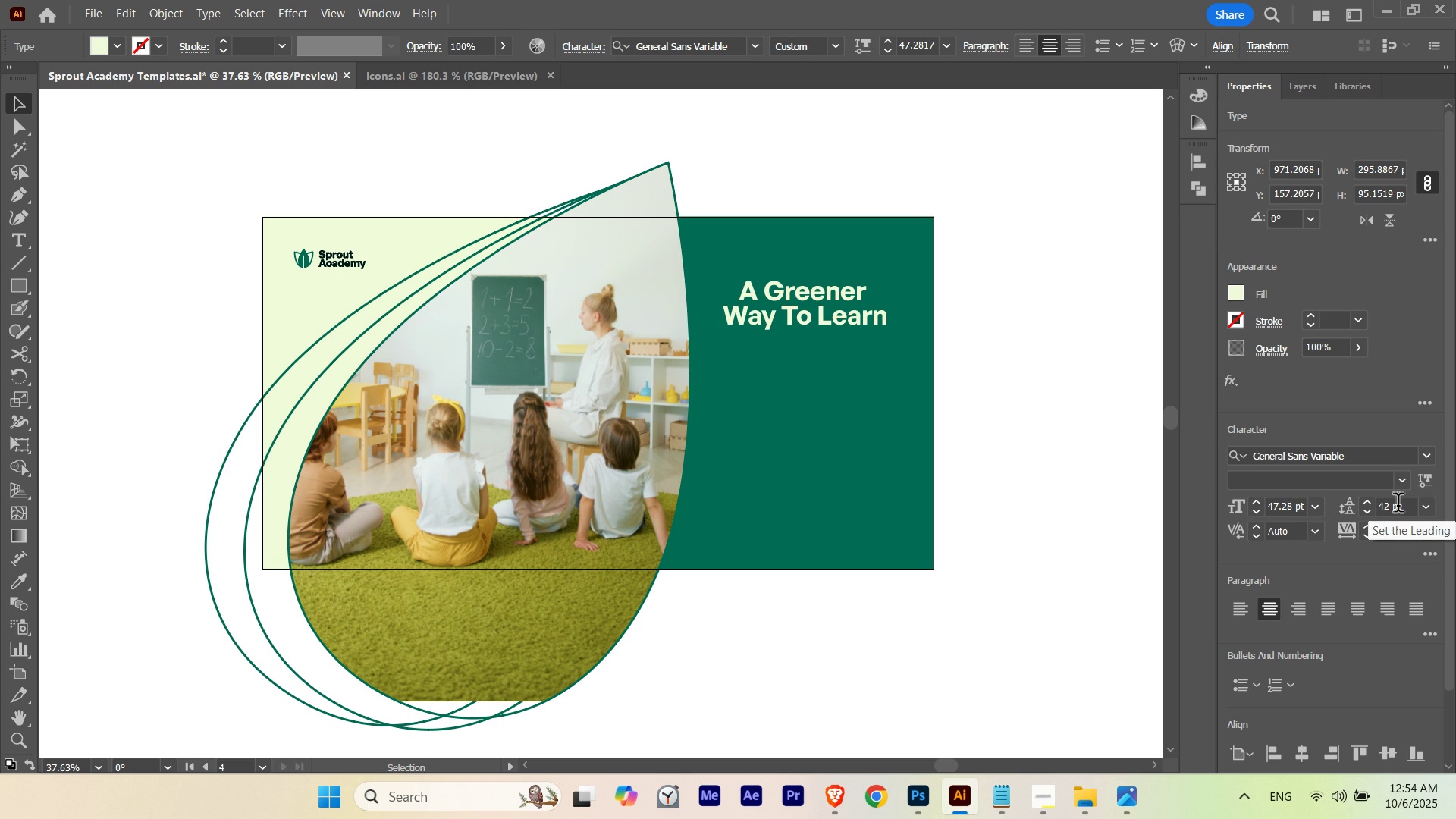 
scroll: coordinate [1398, 506], scroll_direction: none, amount: 0.0
 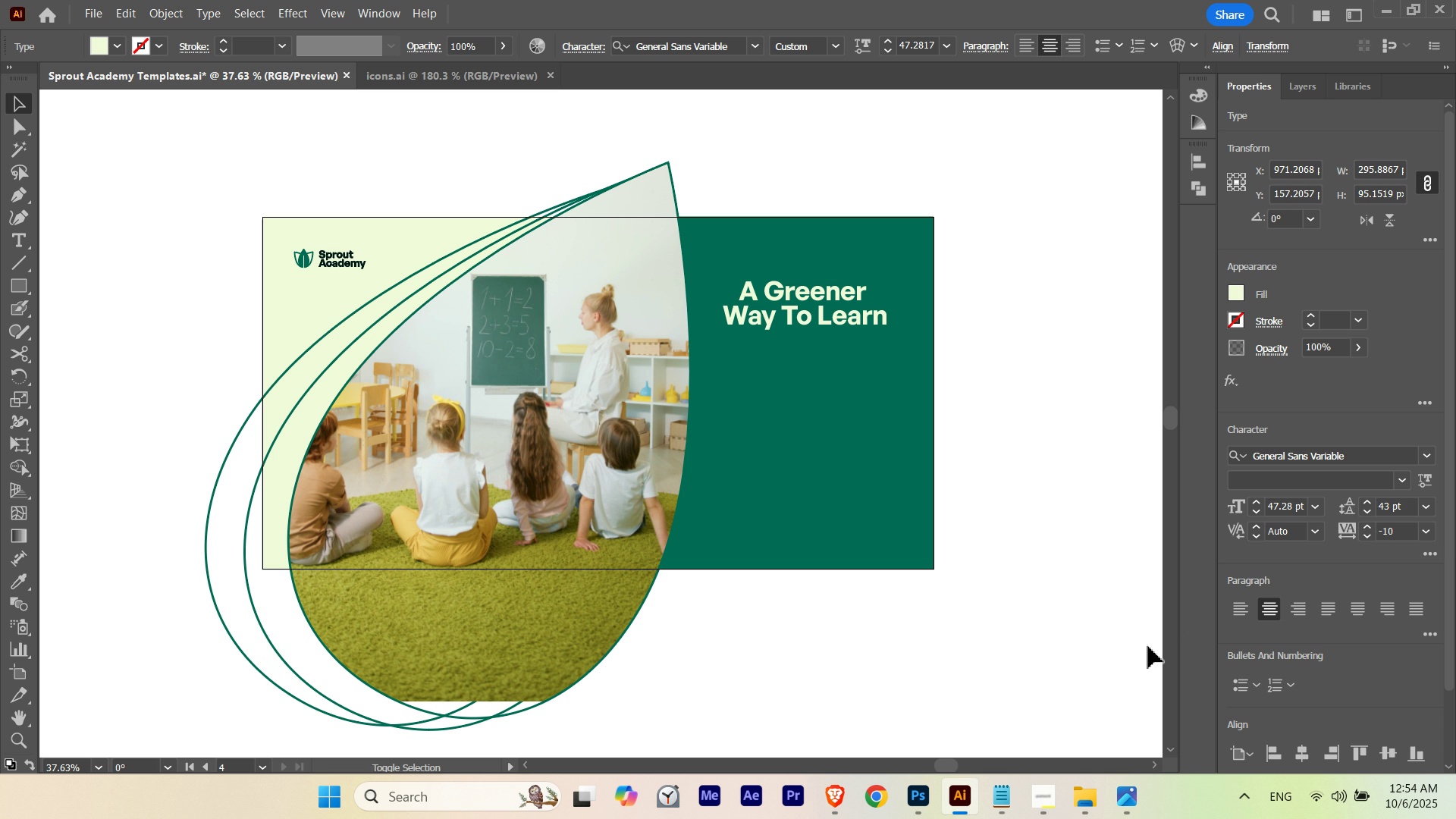 
key(Shift+ArrowUp)
 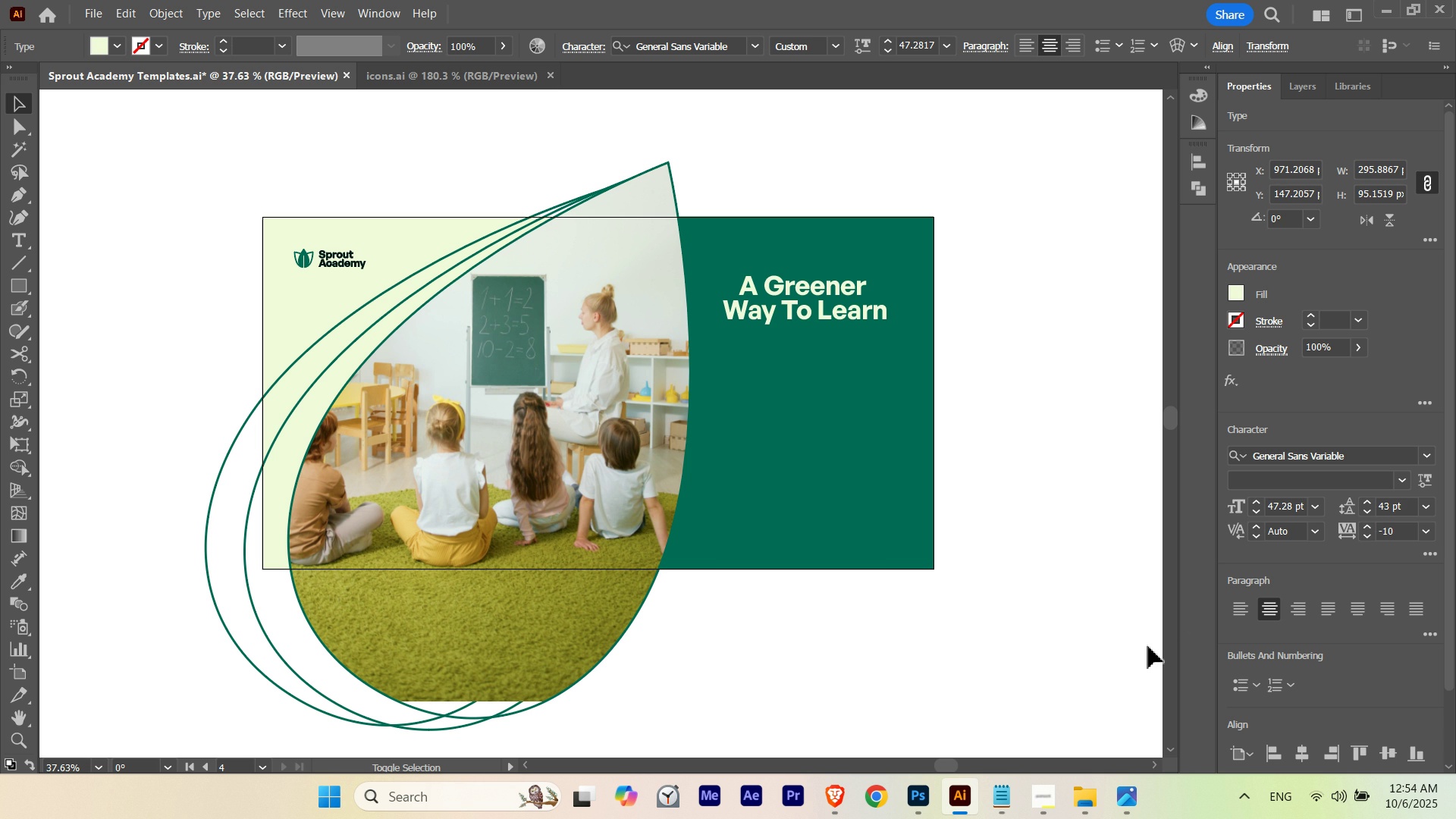 
key(Shift+ArrowDown)
 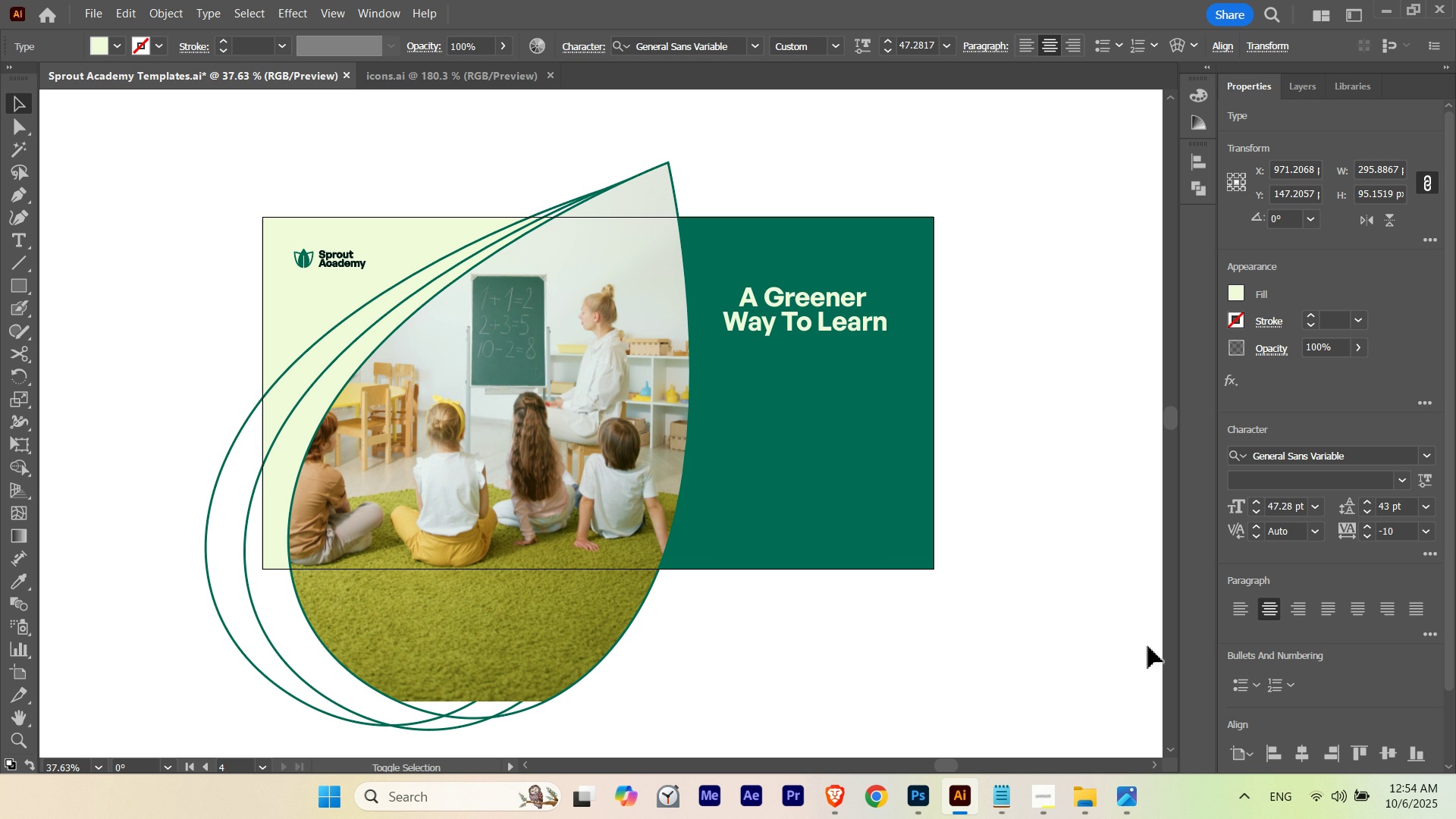 
key(Shift+ArrowDown)
 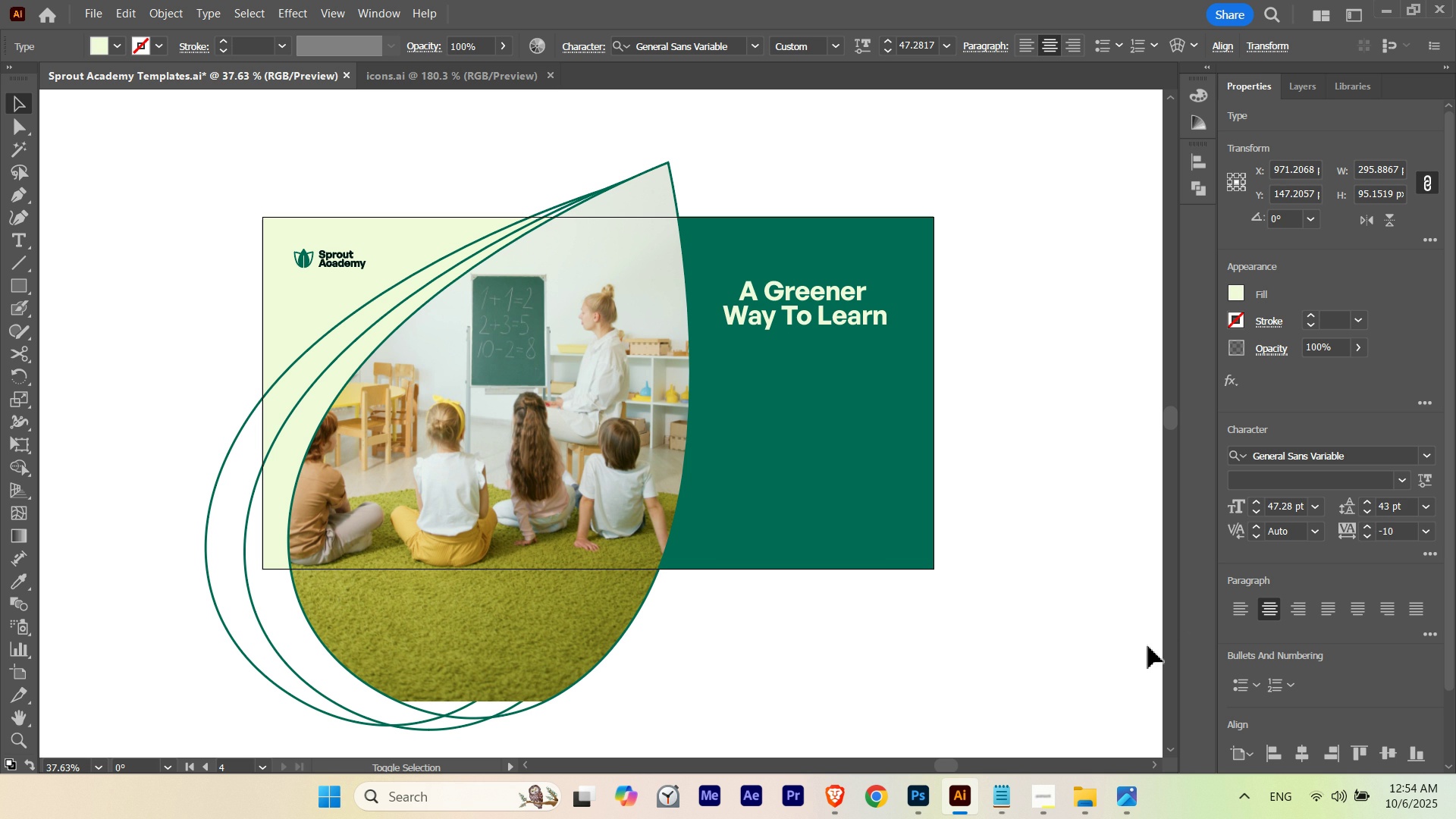 
key(Shift+ArrowUp)
 